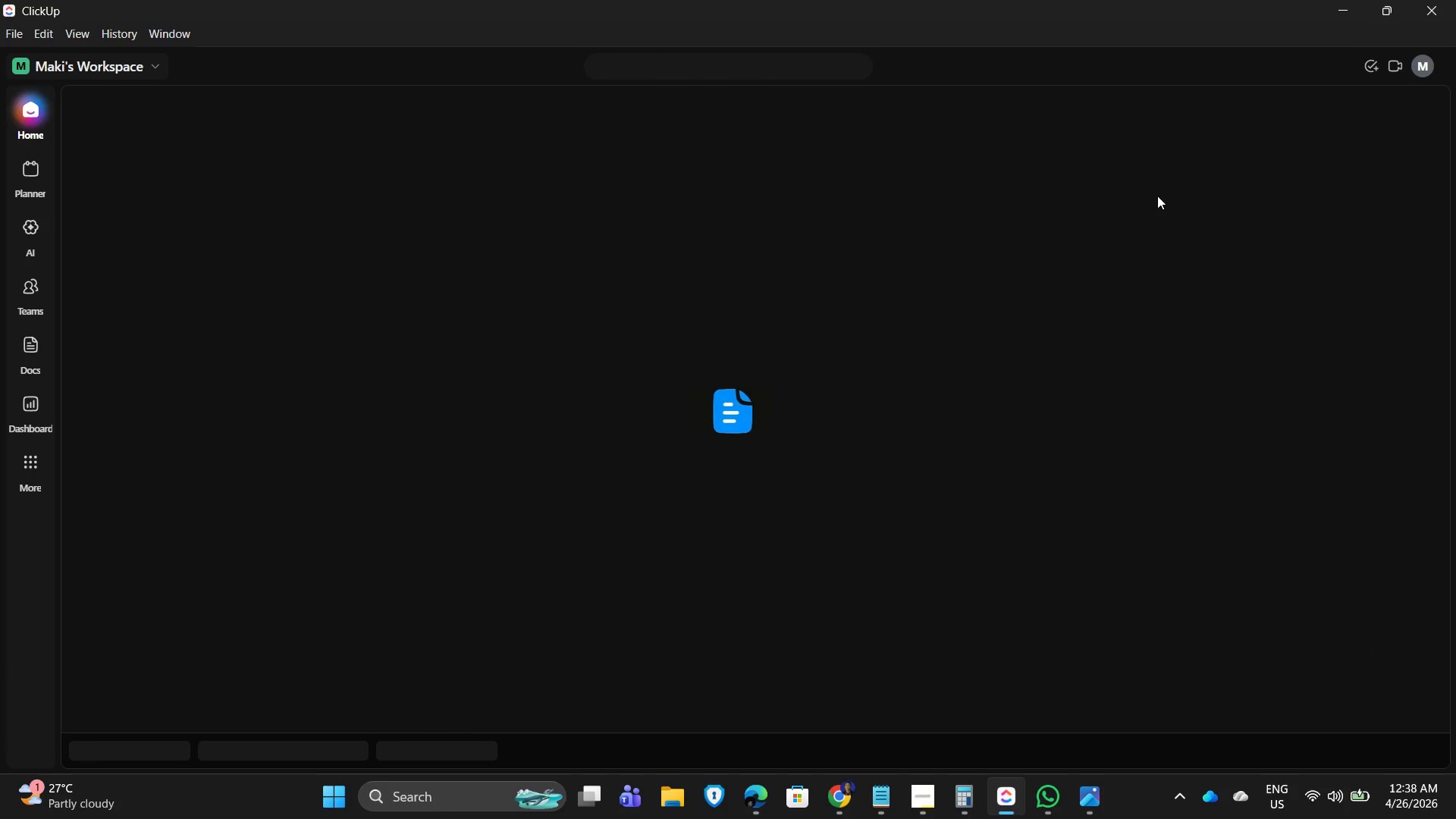 
left_click_drag(start_coordinate=[1046, 767], to_coordinate=[1210, 774])
 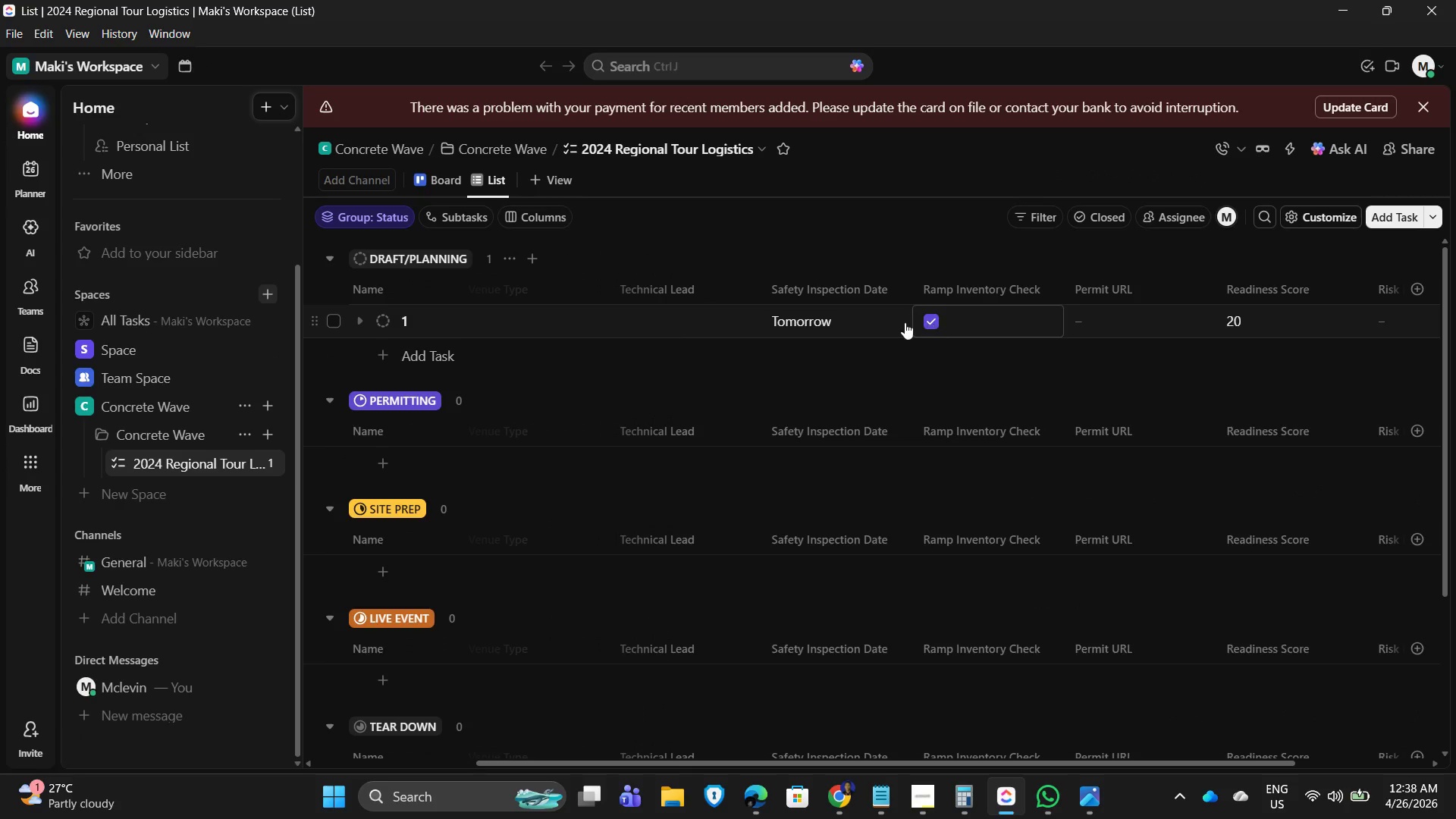 
left_click([890, 322])
 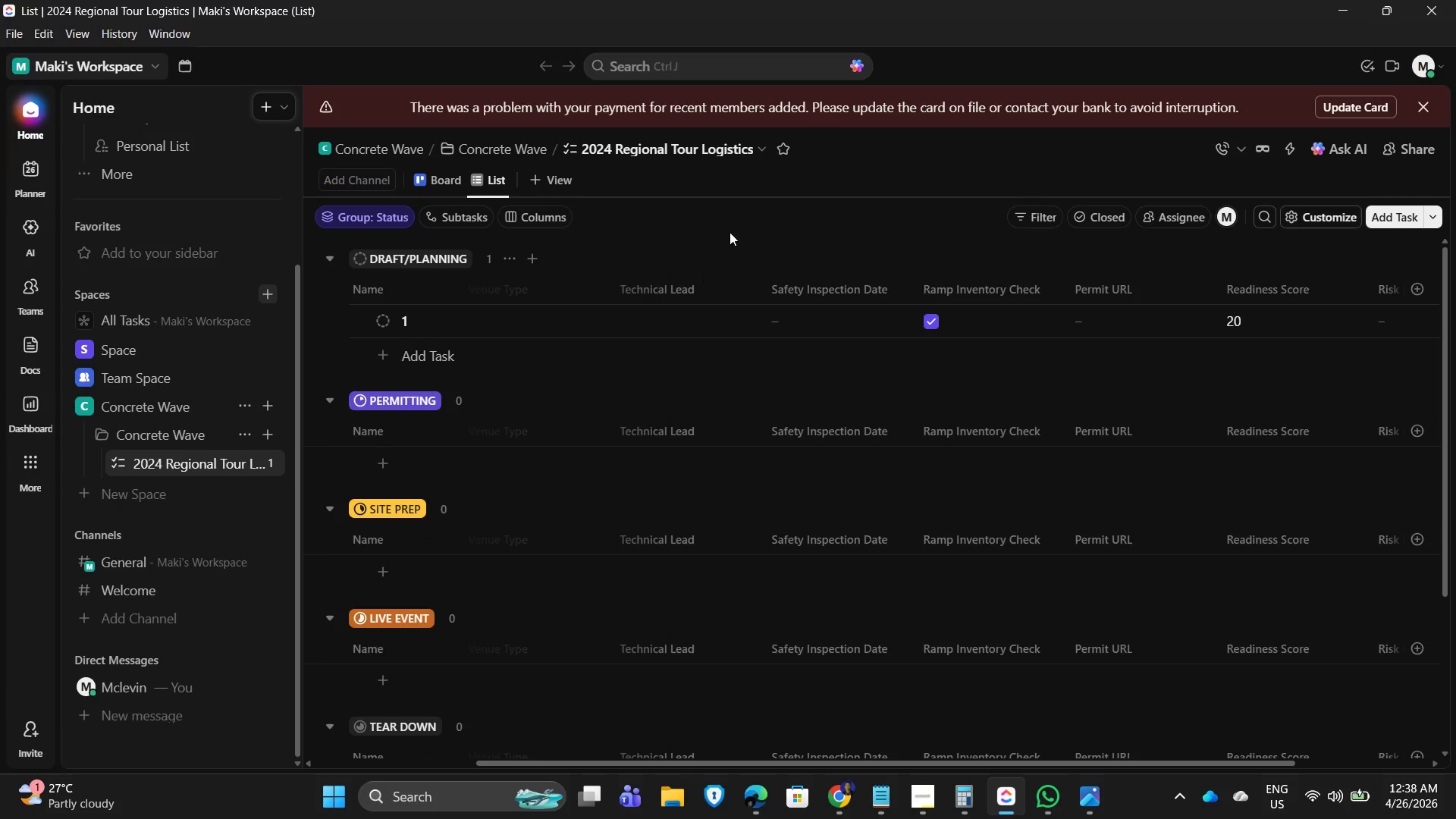 
left_click([1254, 322])
 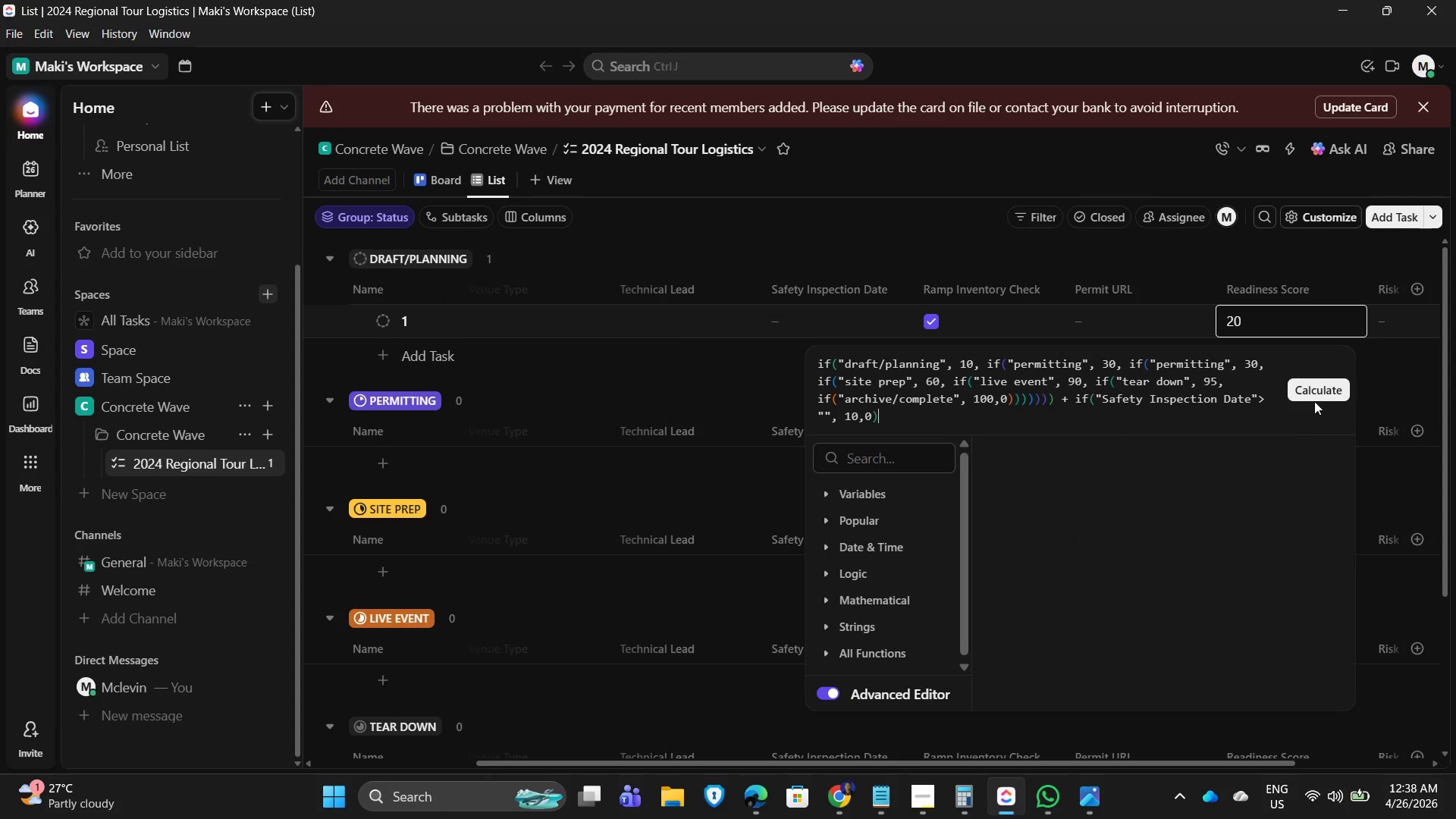 
left_click([1313, 383])
 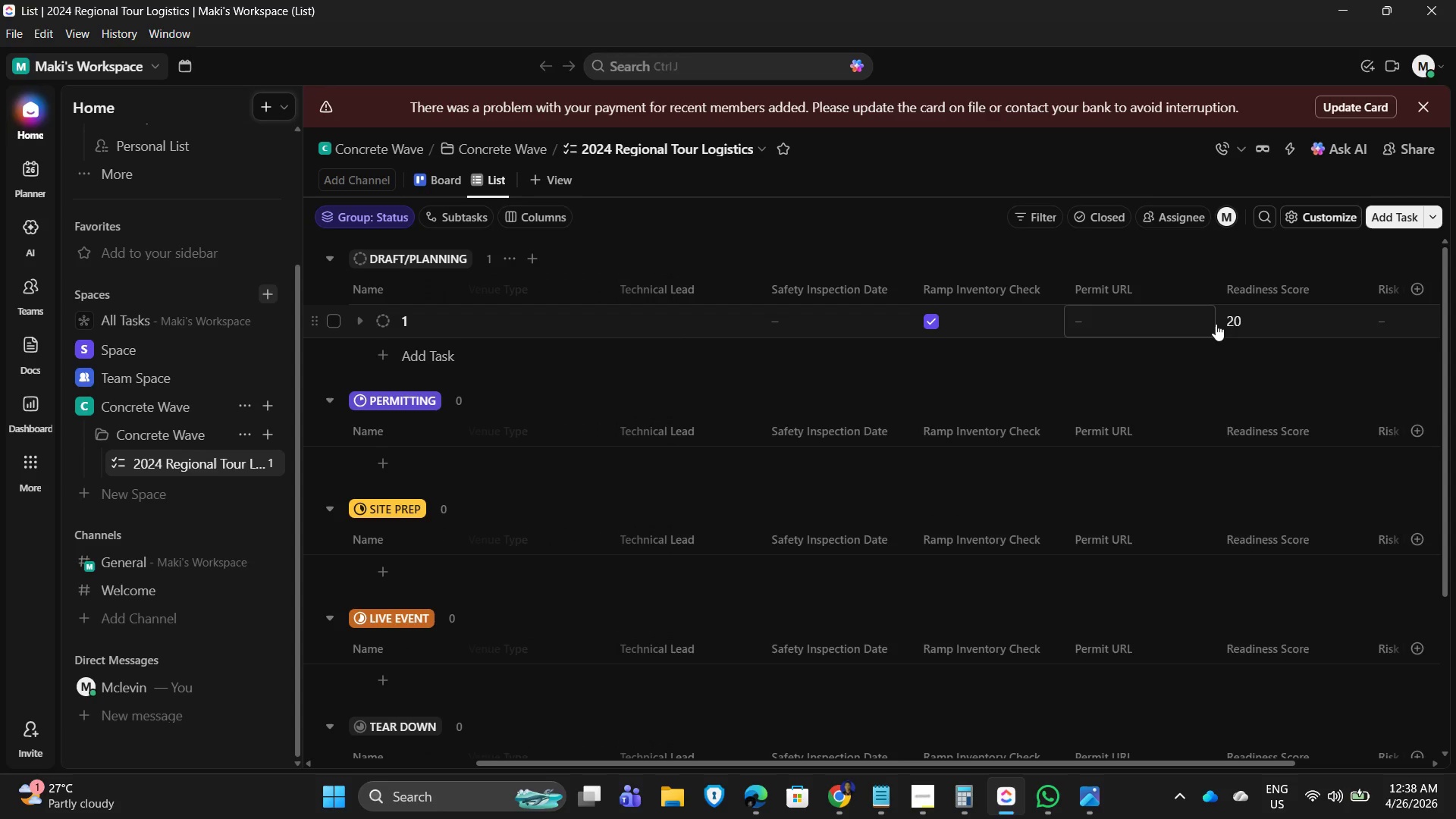 
left_click([1250, 318])
 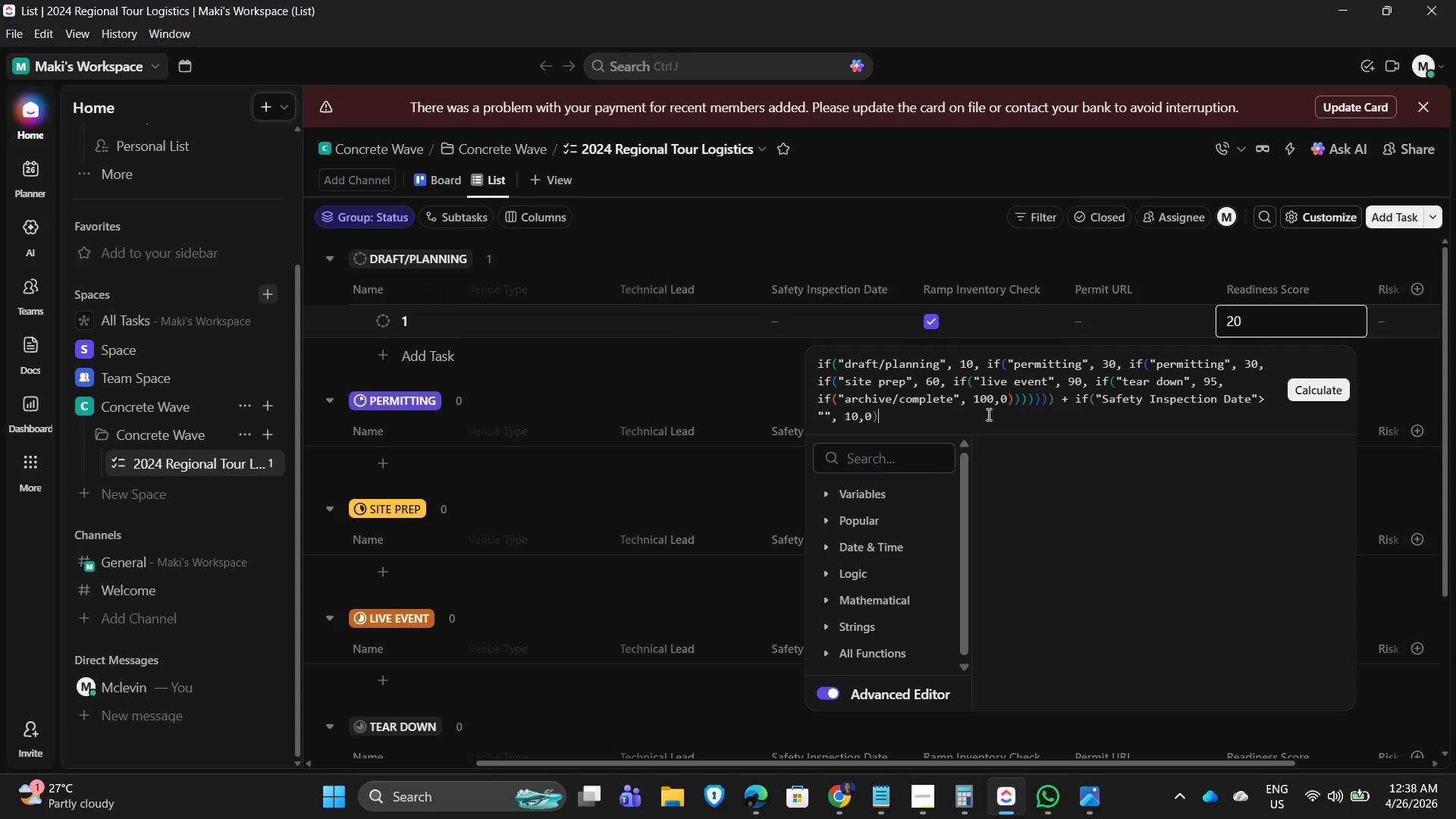 
left_click([824, 417])
 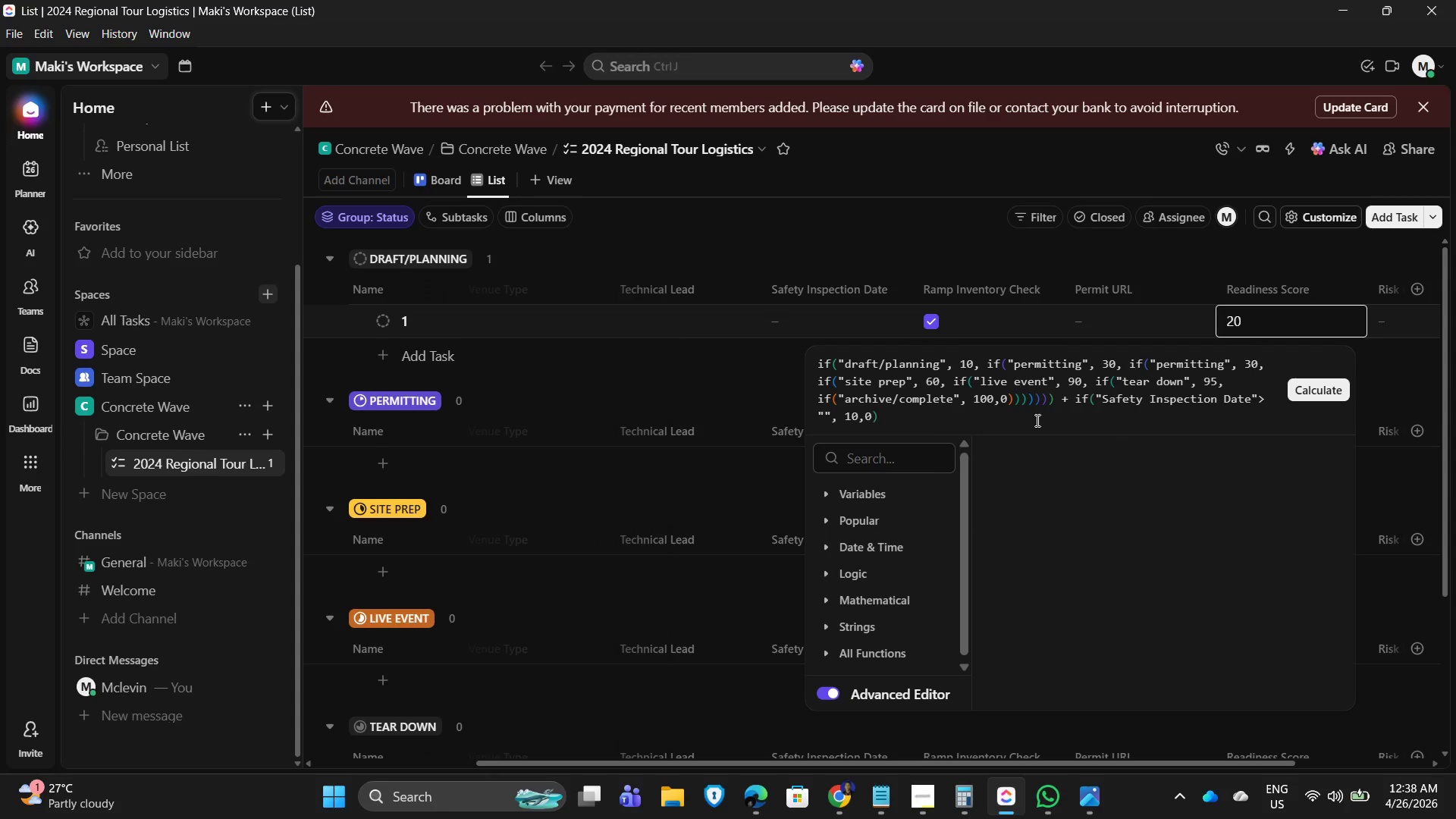 
key(Numpad0)
 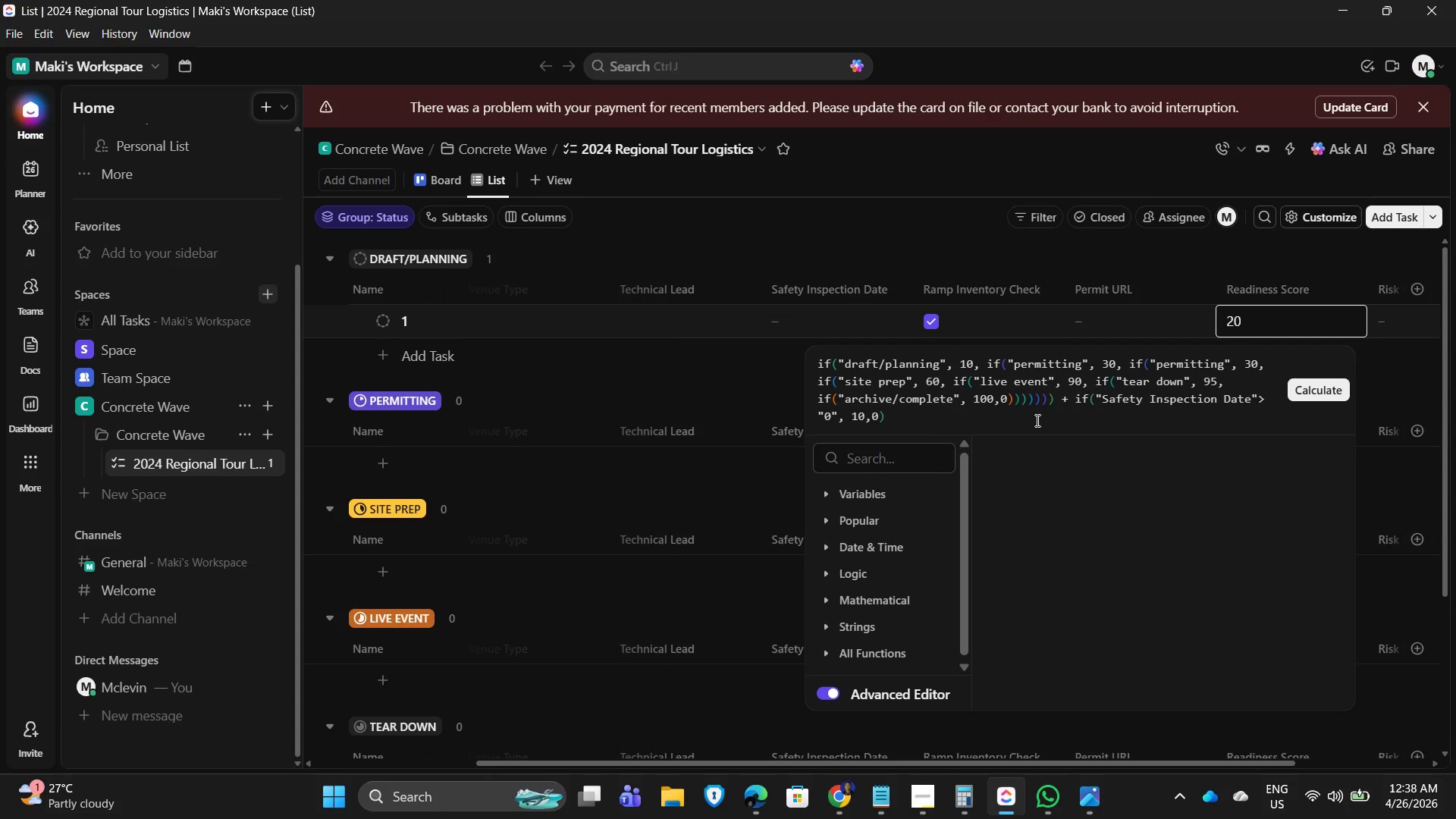 
key(NumpadEnter)
 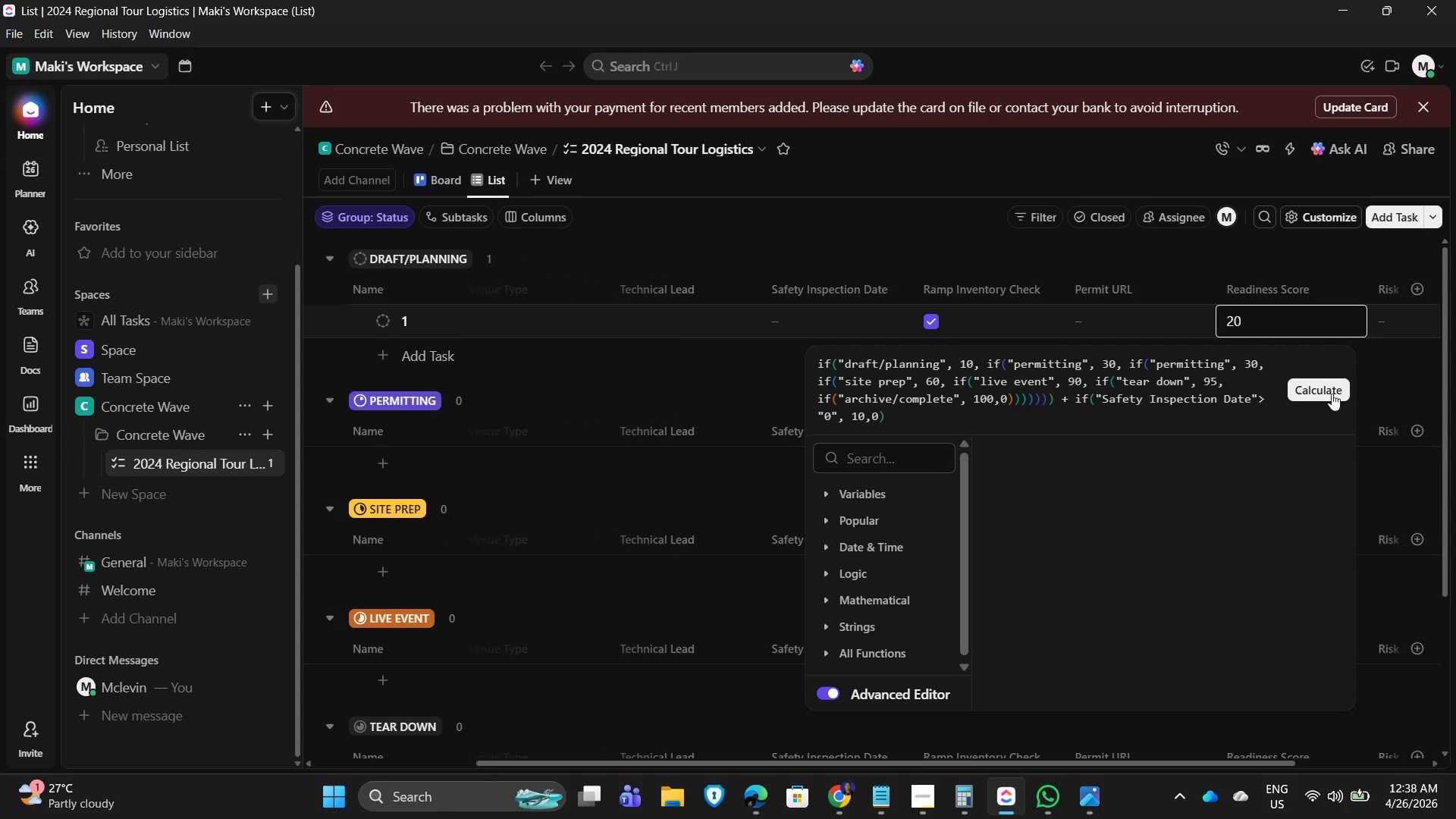 
left_click([1343, 384])
 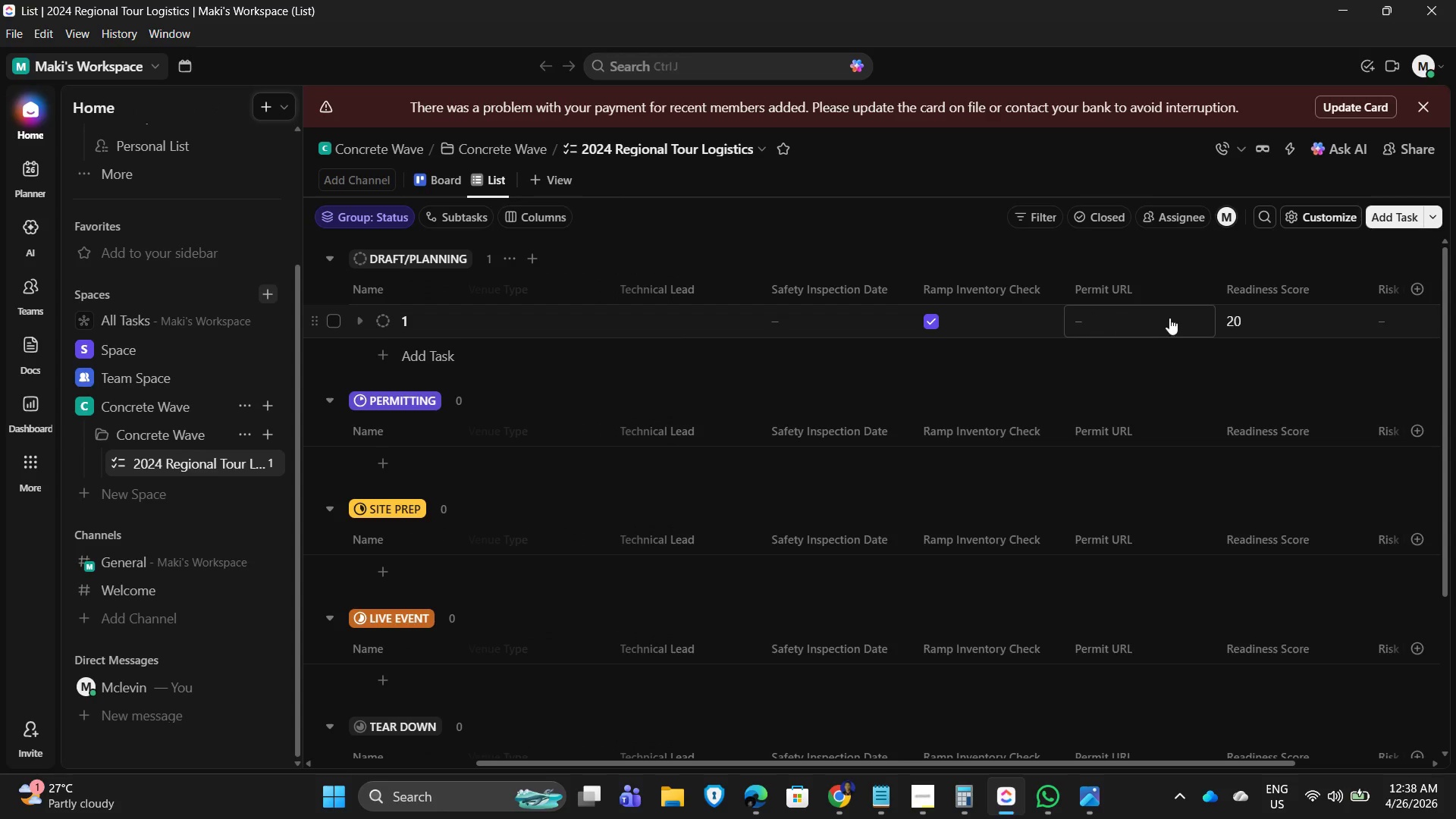 
wait(8.5)
 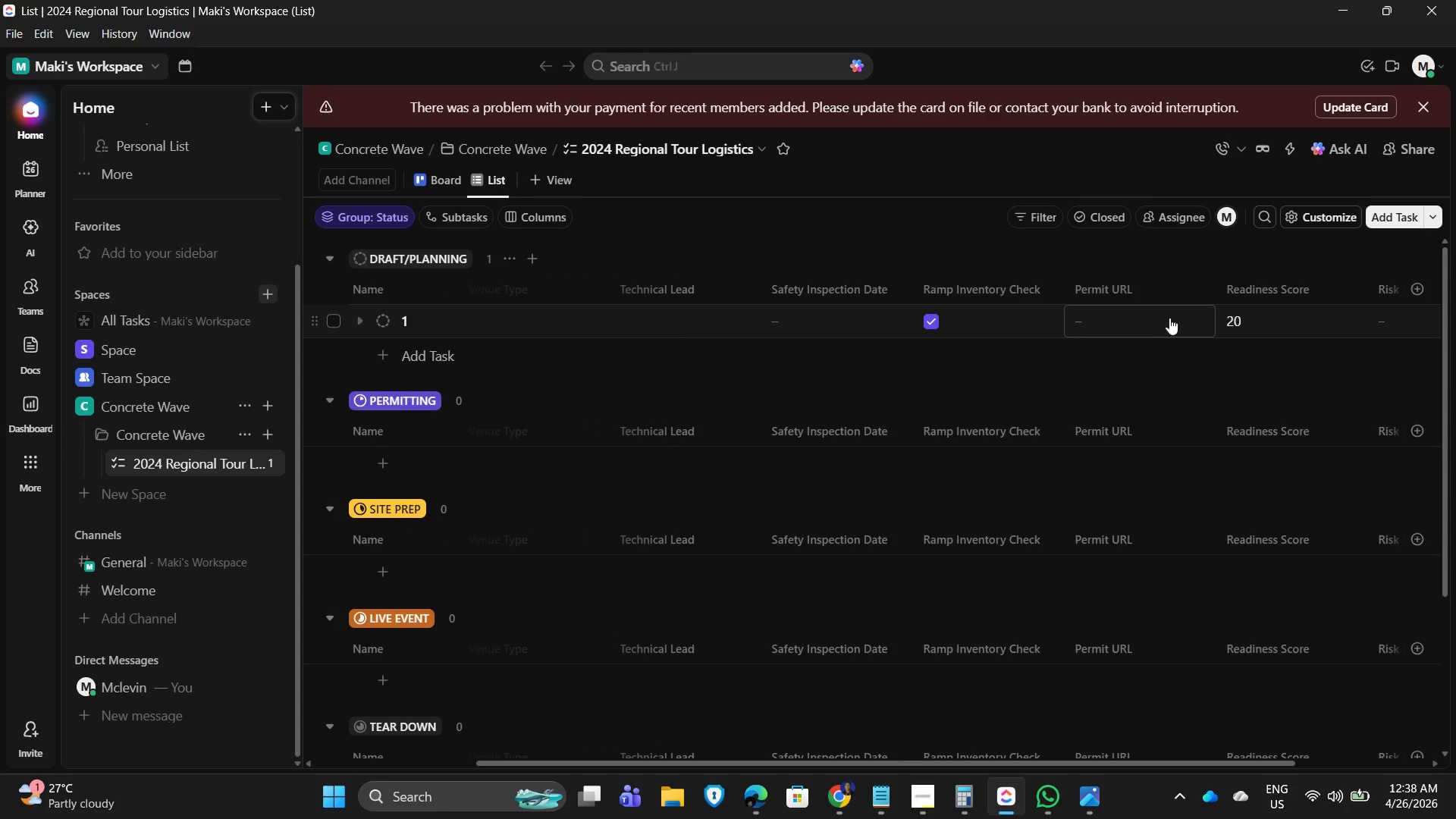 
left_click([1254, 325])
 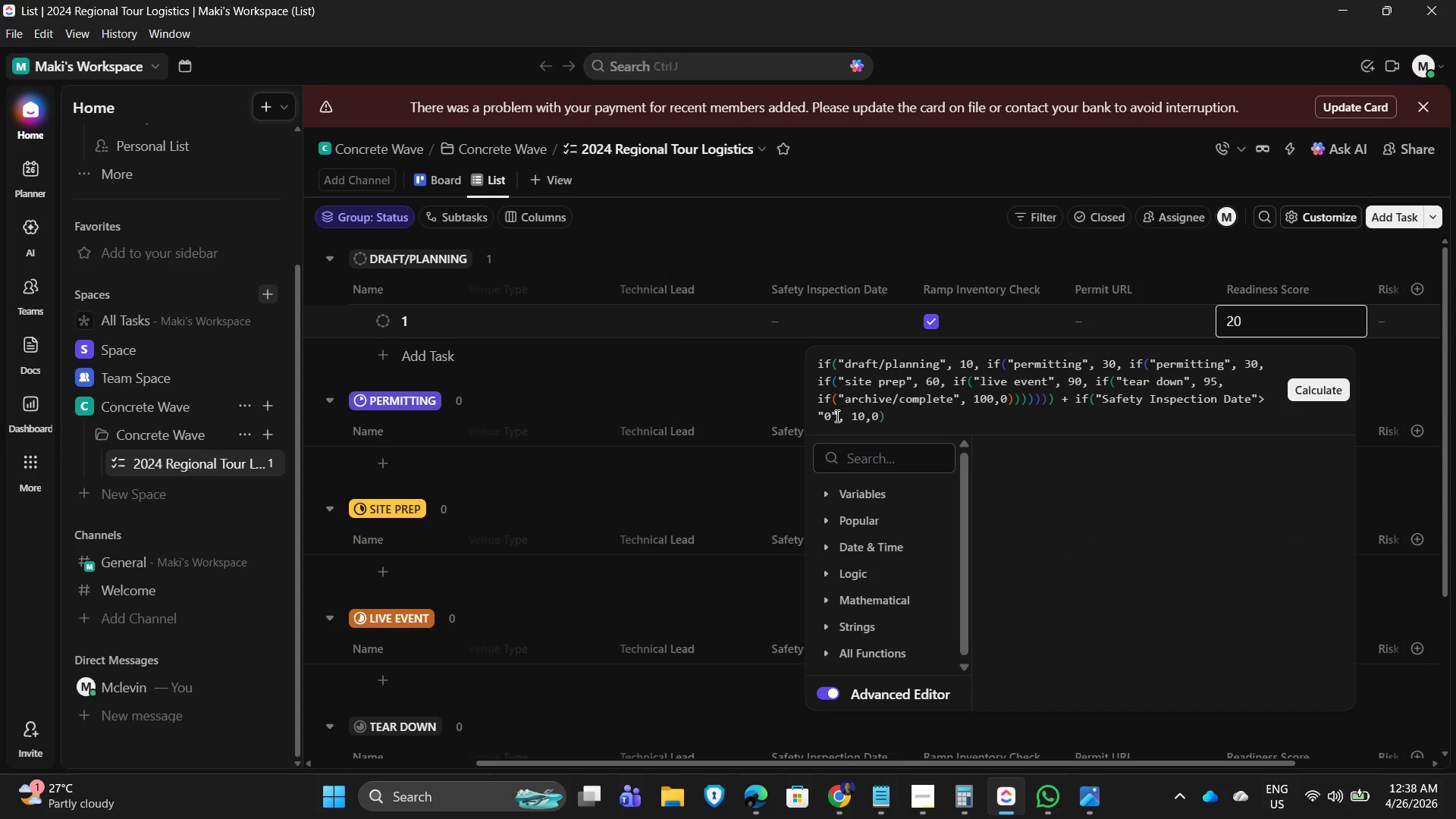 
left_click([1321, 393])
 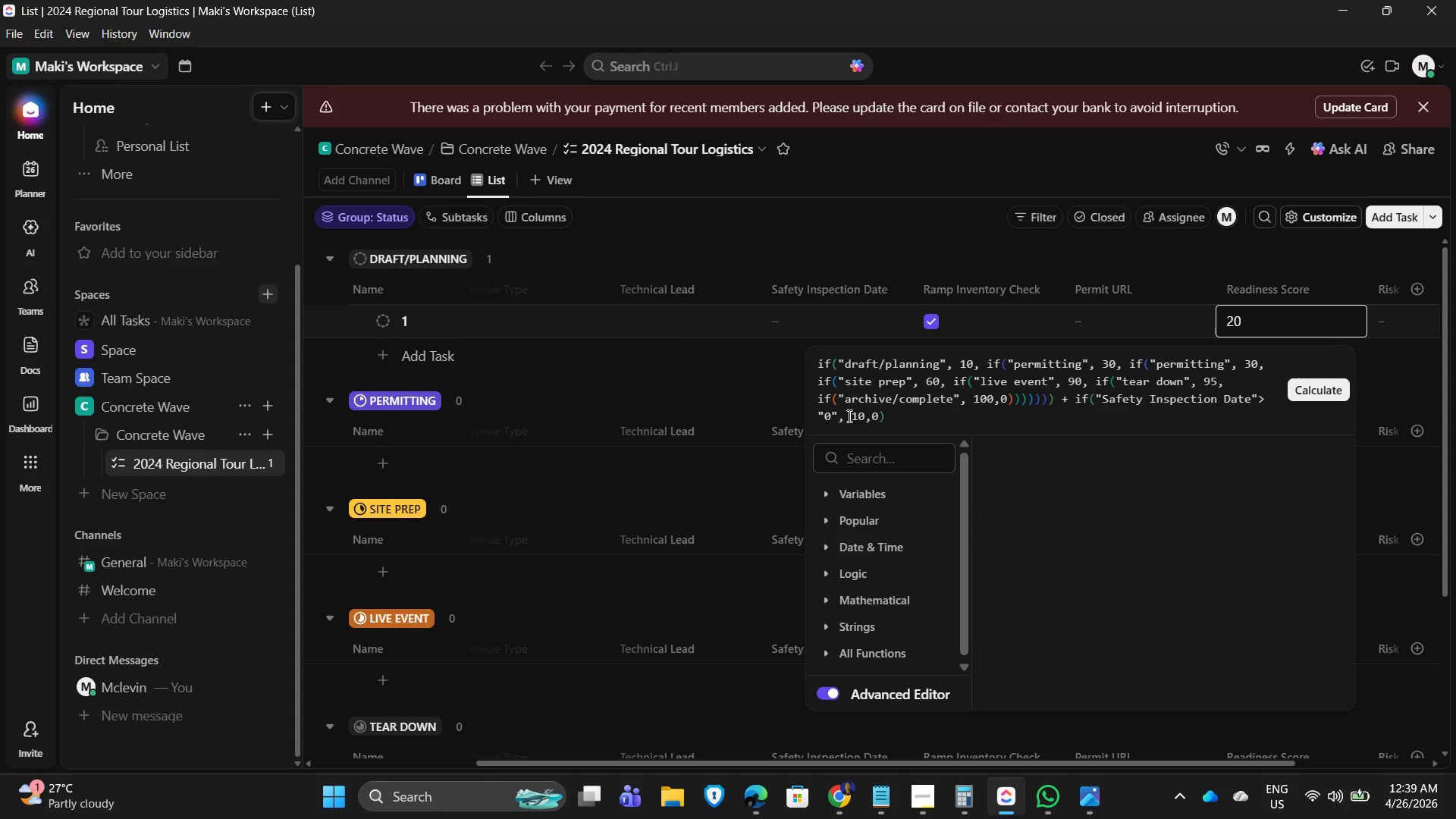 
left_click([839, 419])
 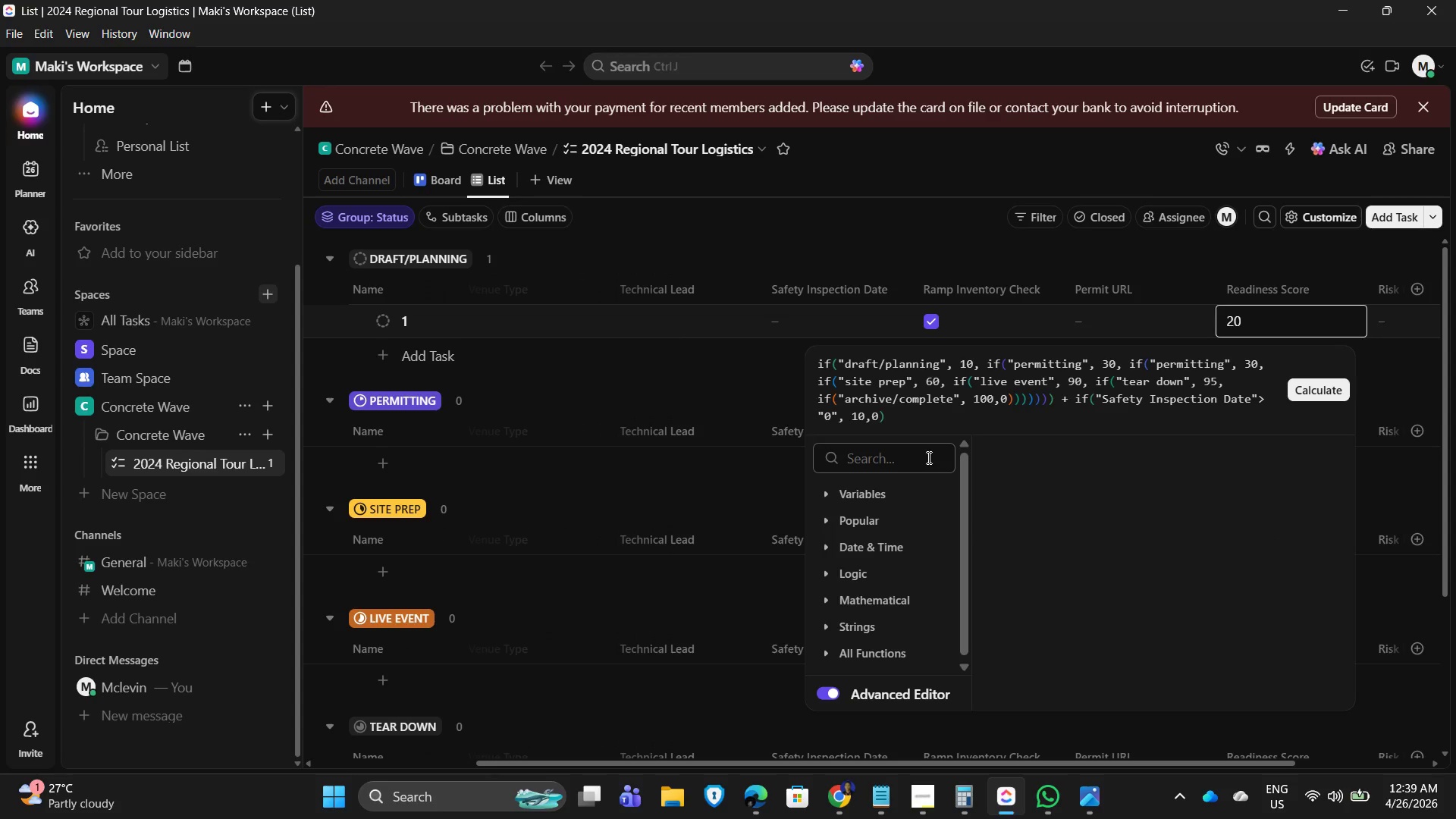 
key(Backspace)
 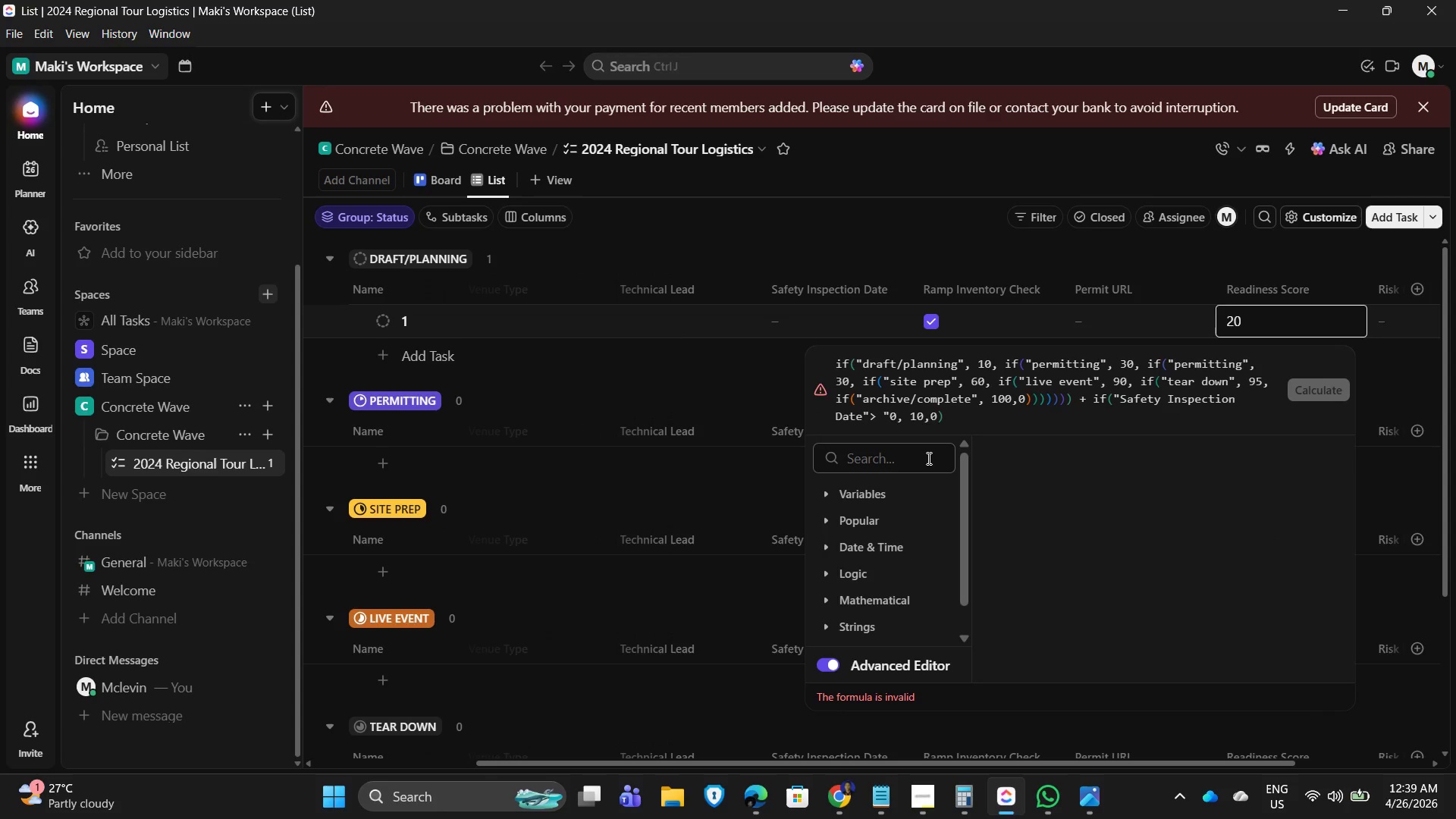 
key(ArrowLeft)
 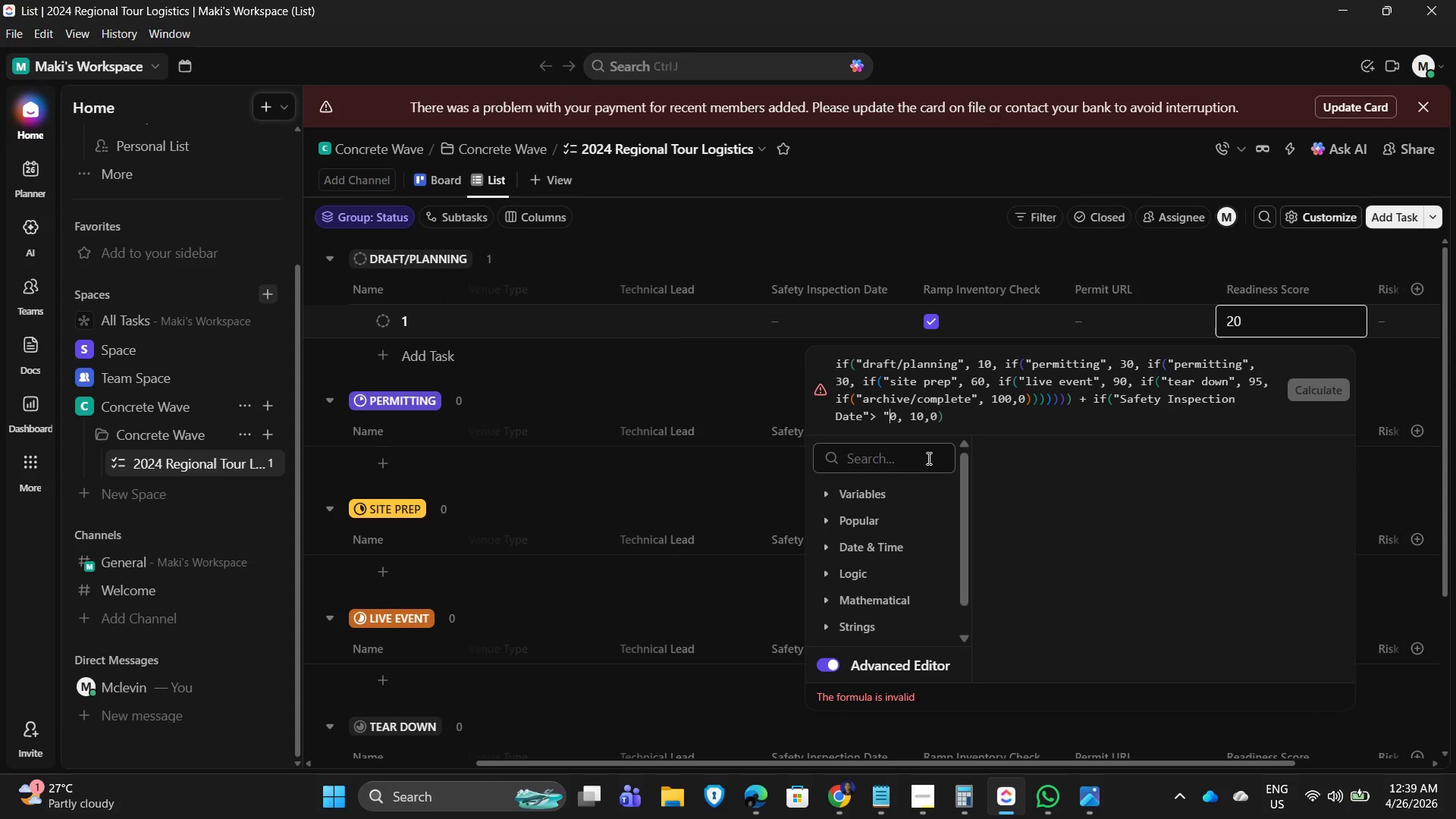 
key(ArrowLeft)
 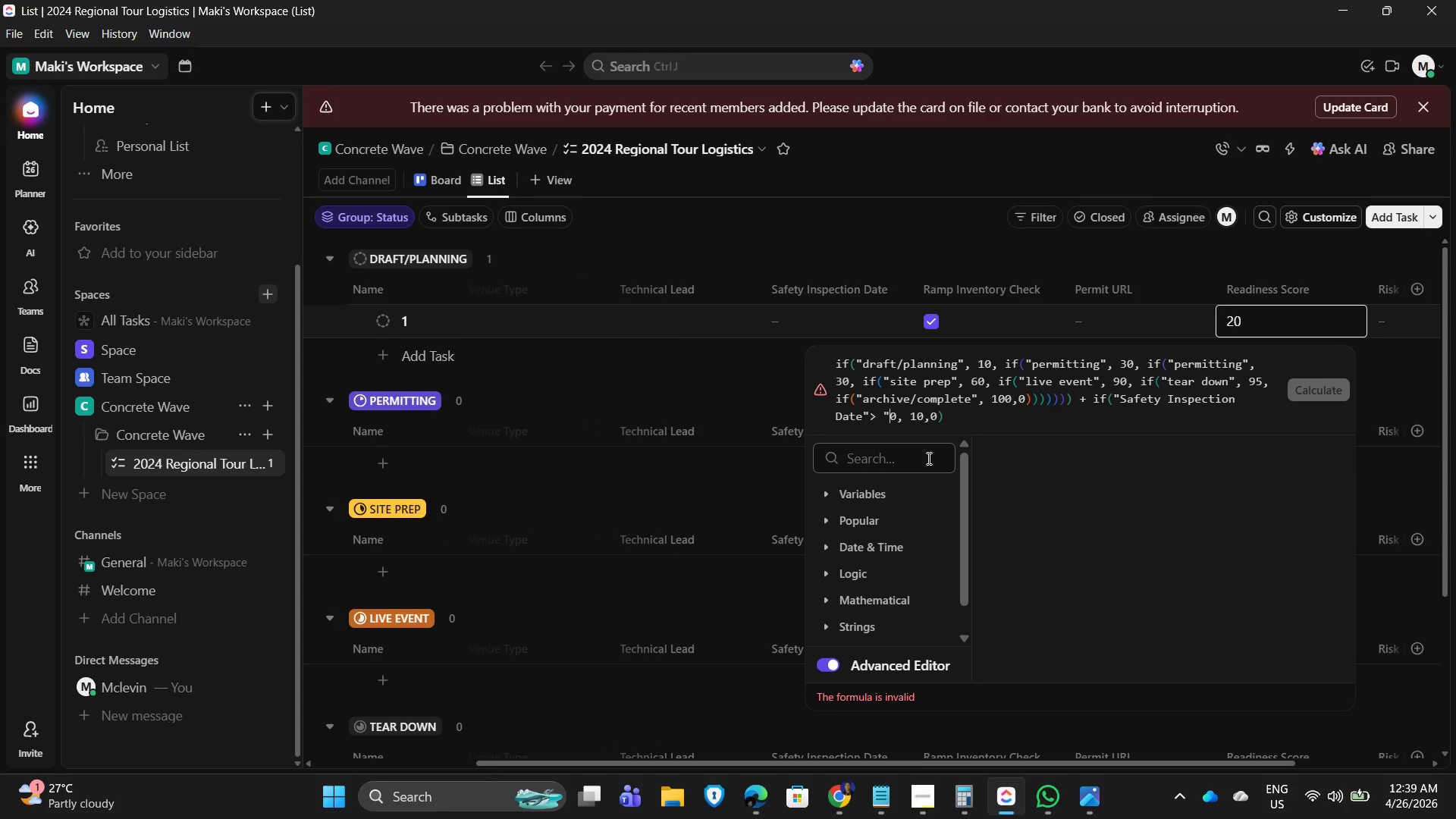 
key(ArrowRight)
 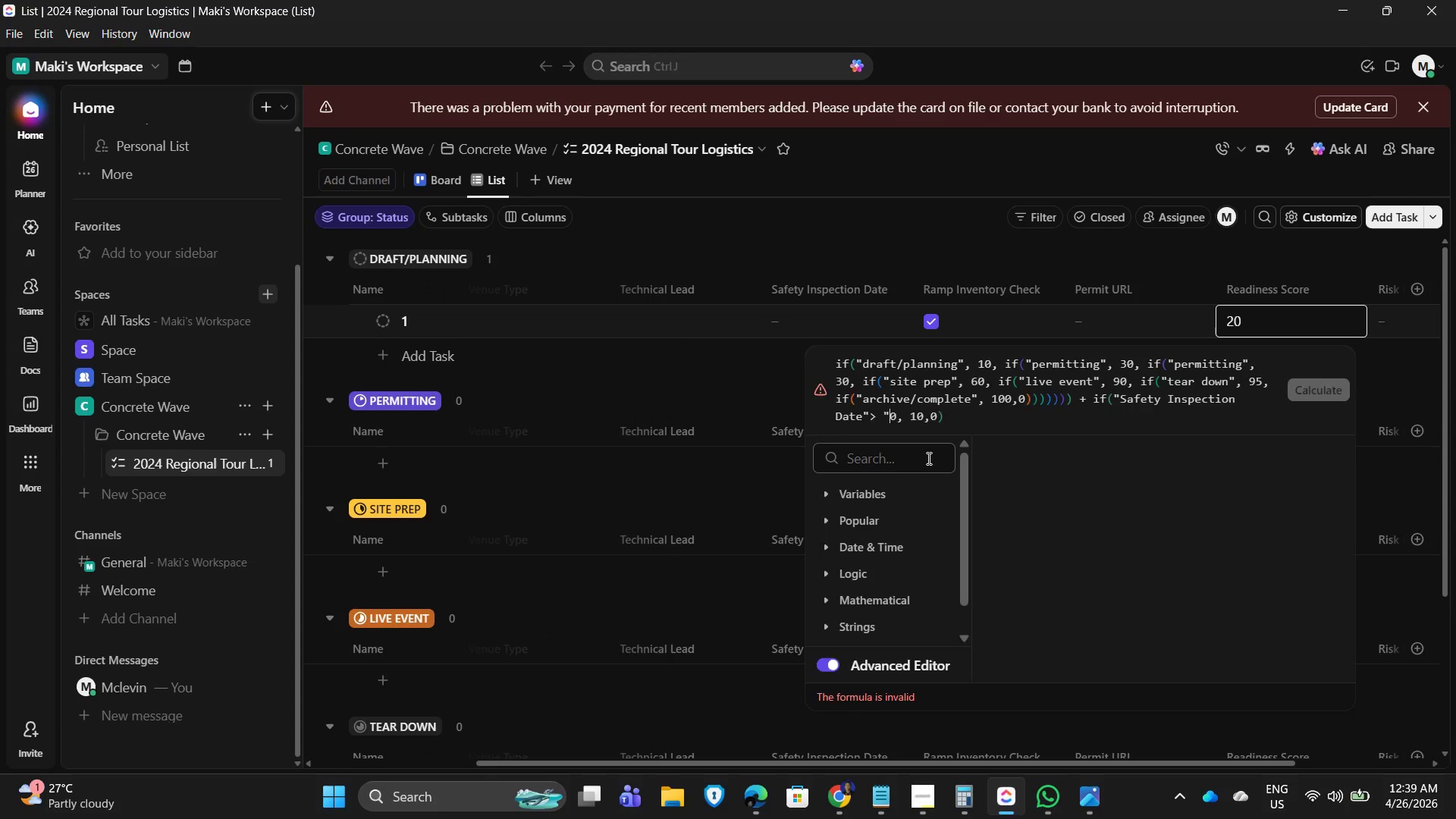 
key(Backspace)
 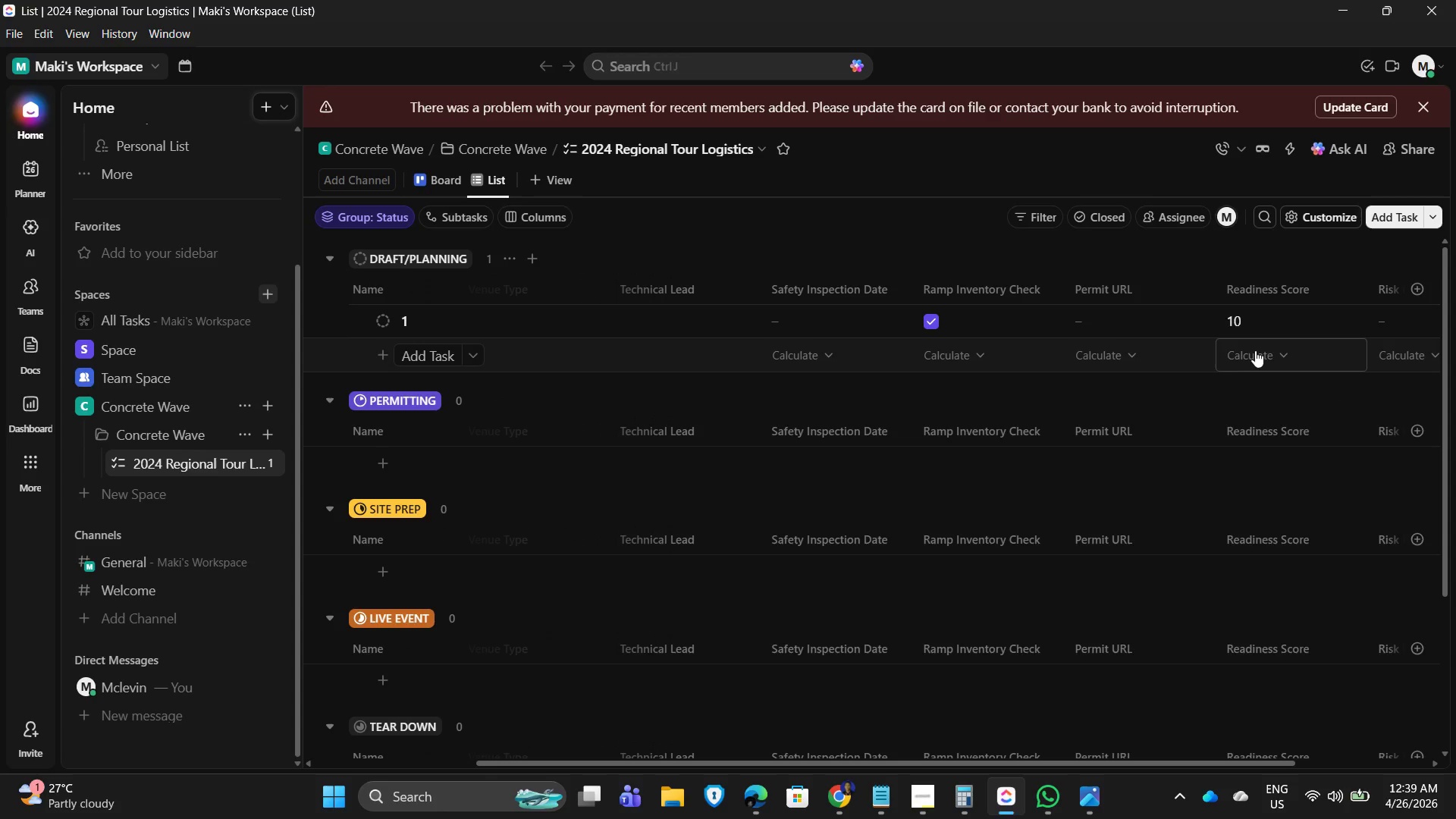 
left_click([799, 324])
 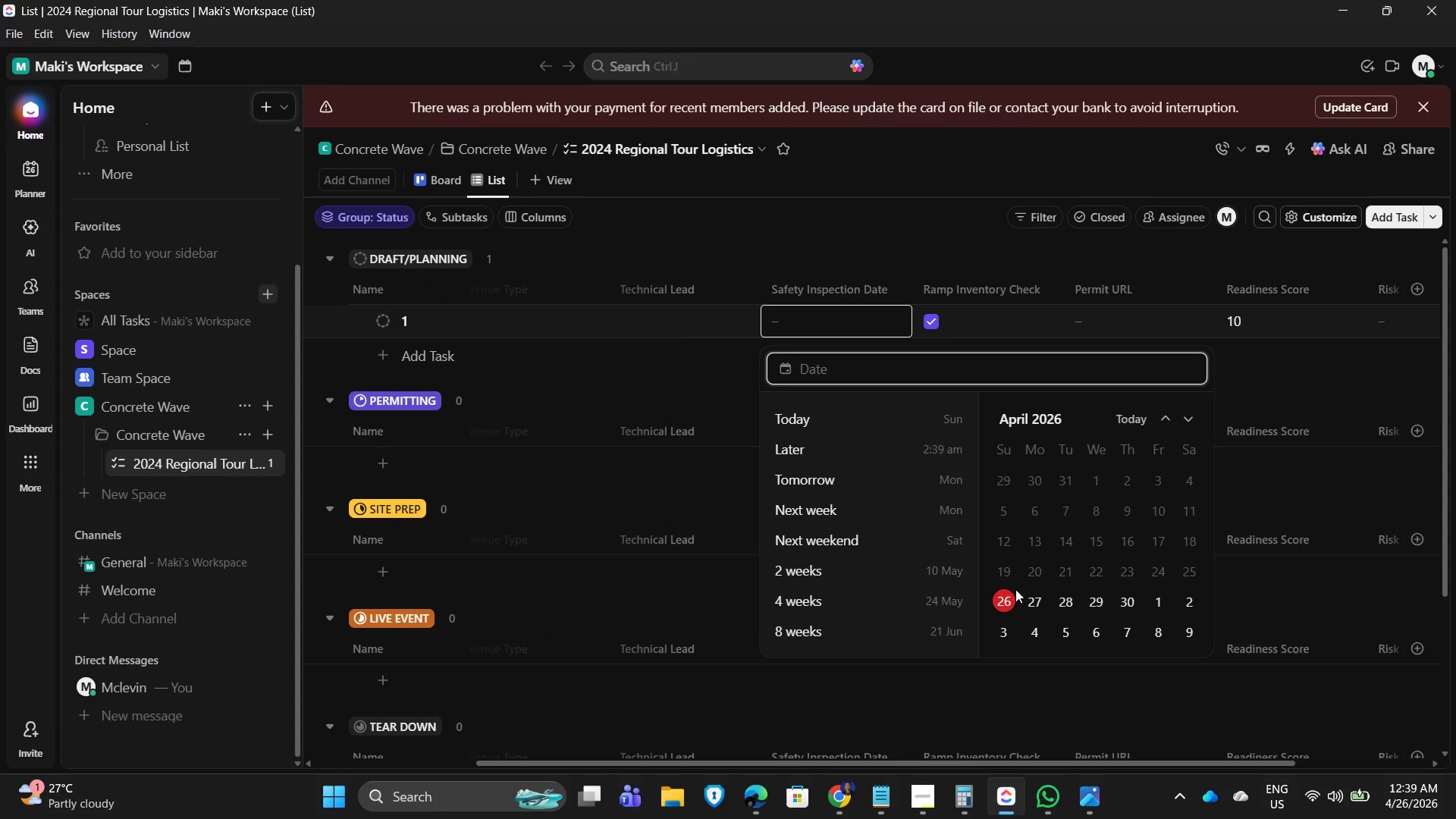 
left_click([1037, 595])
 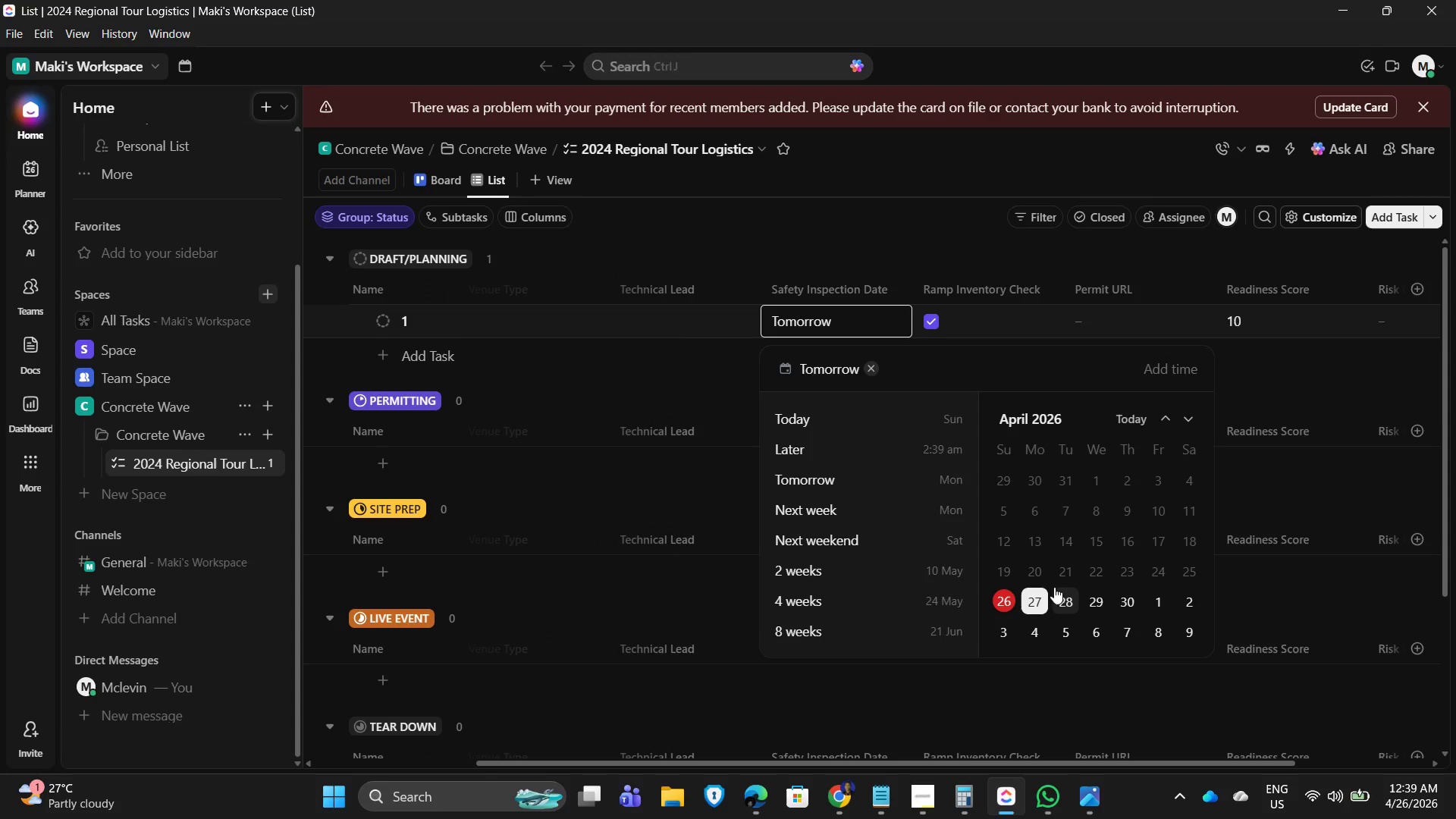 
key(NumpadEnter)
 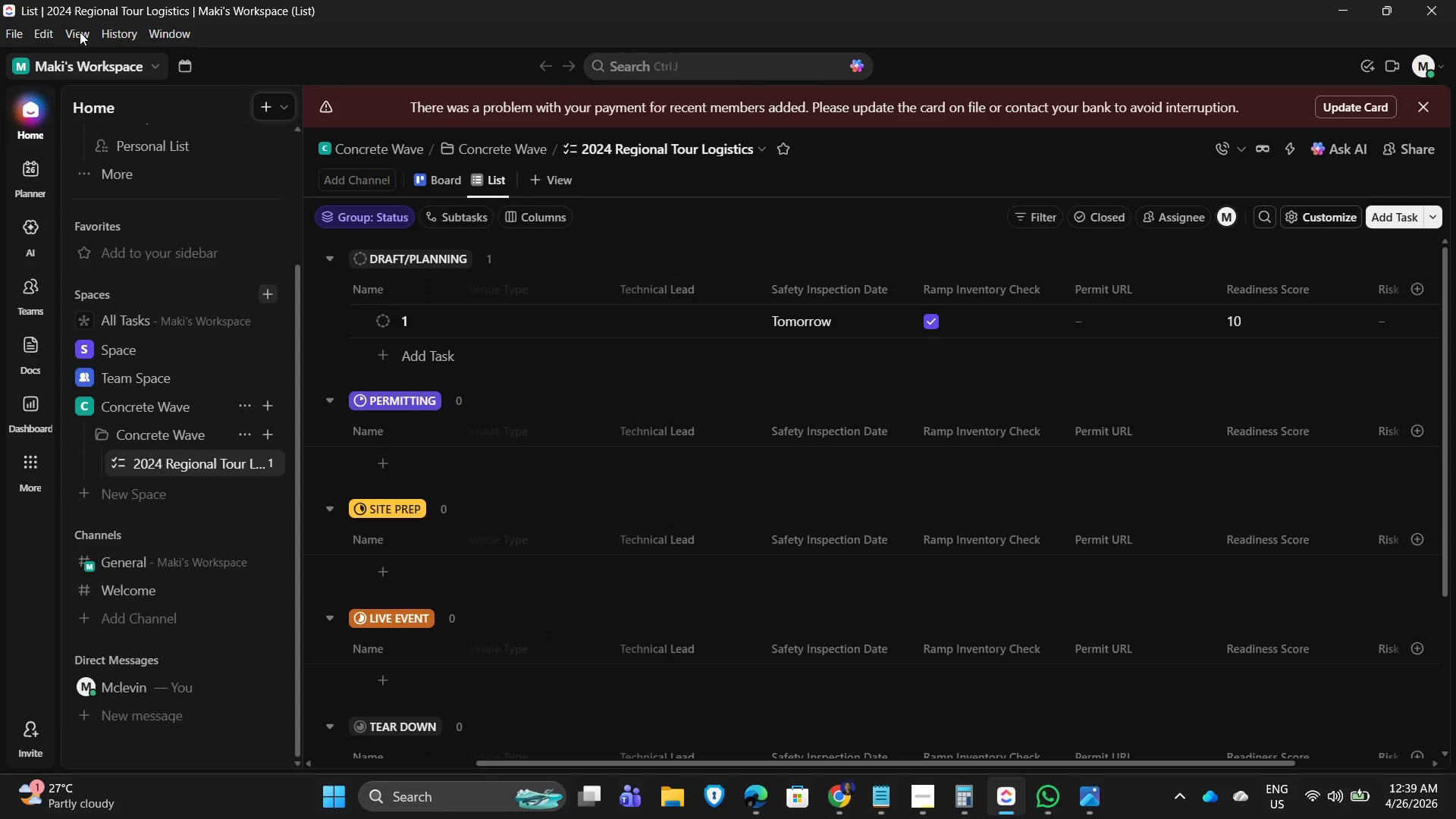 
wait(8.81)
 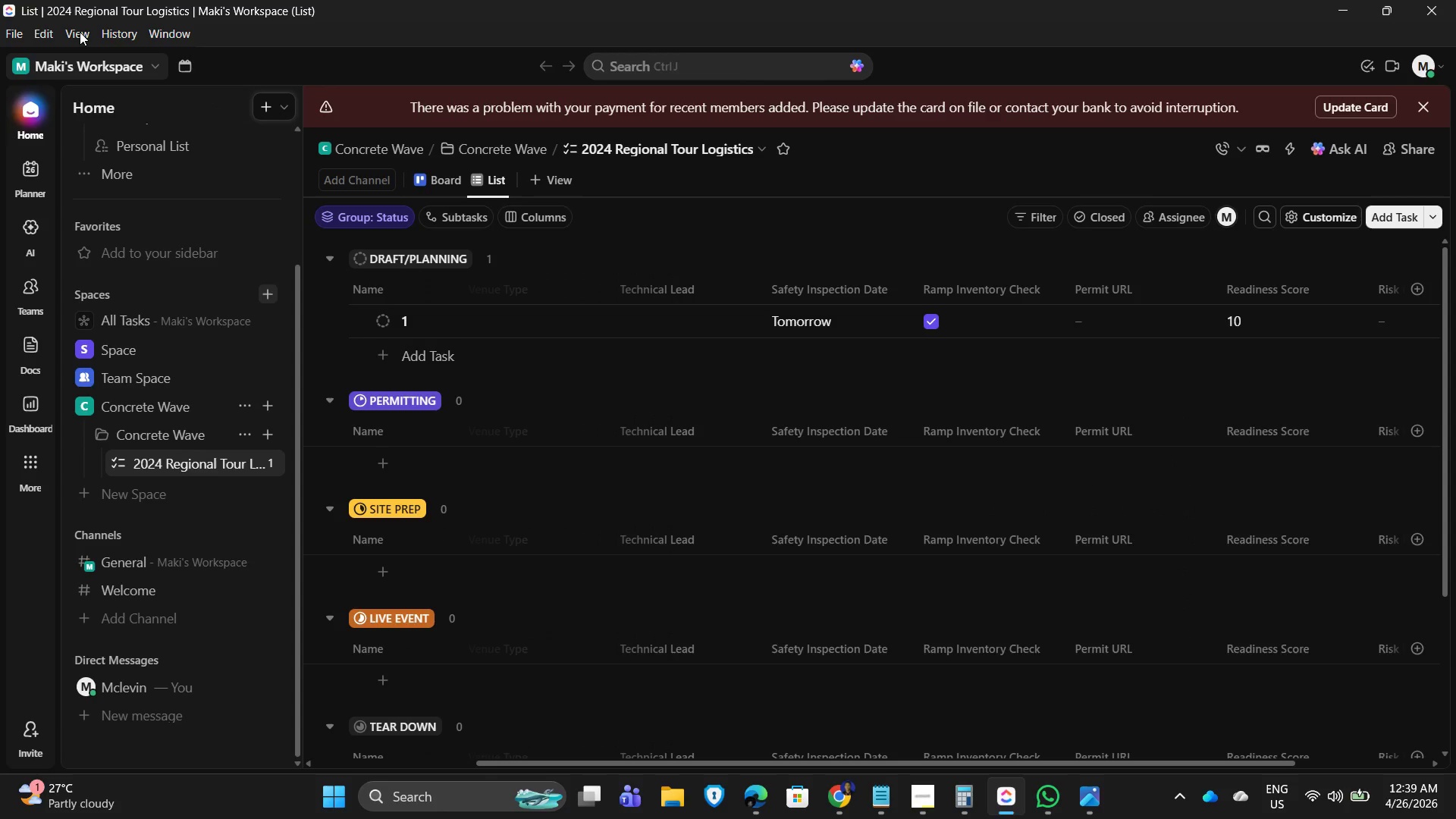 
left_click([79, 32])
 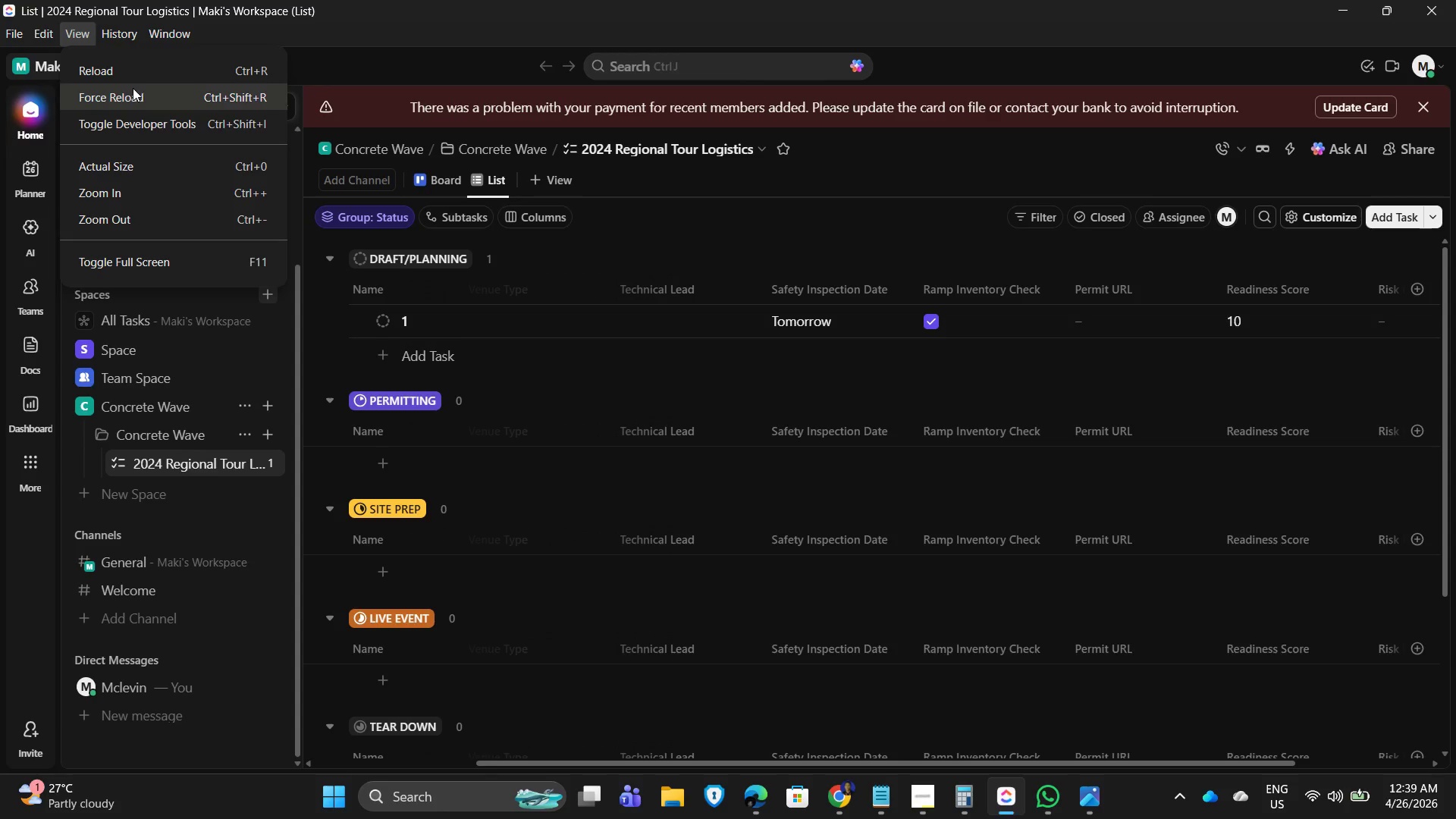 
left_click([129, 72])
 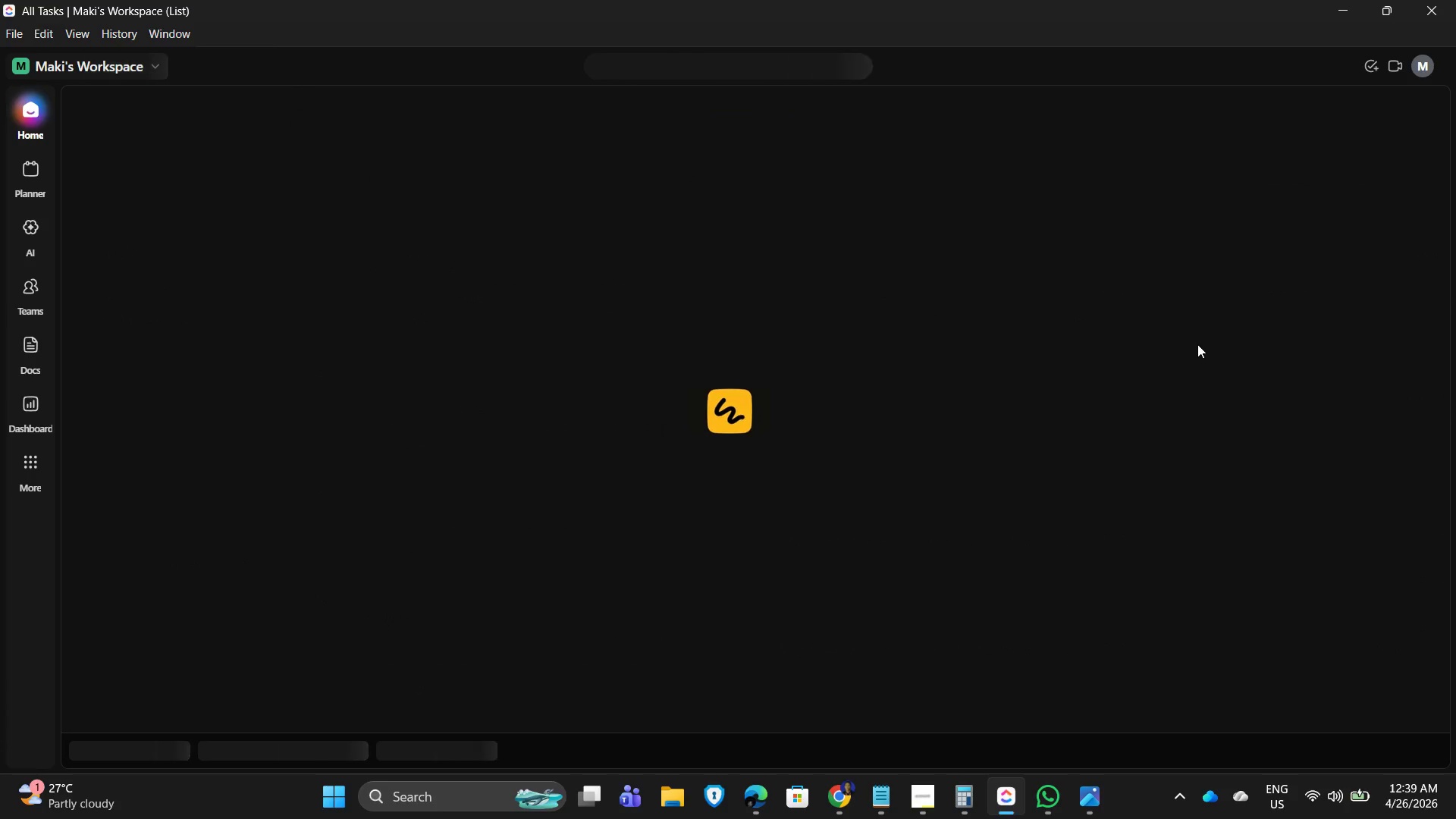 
wait(5.51)
 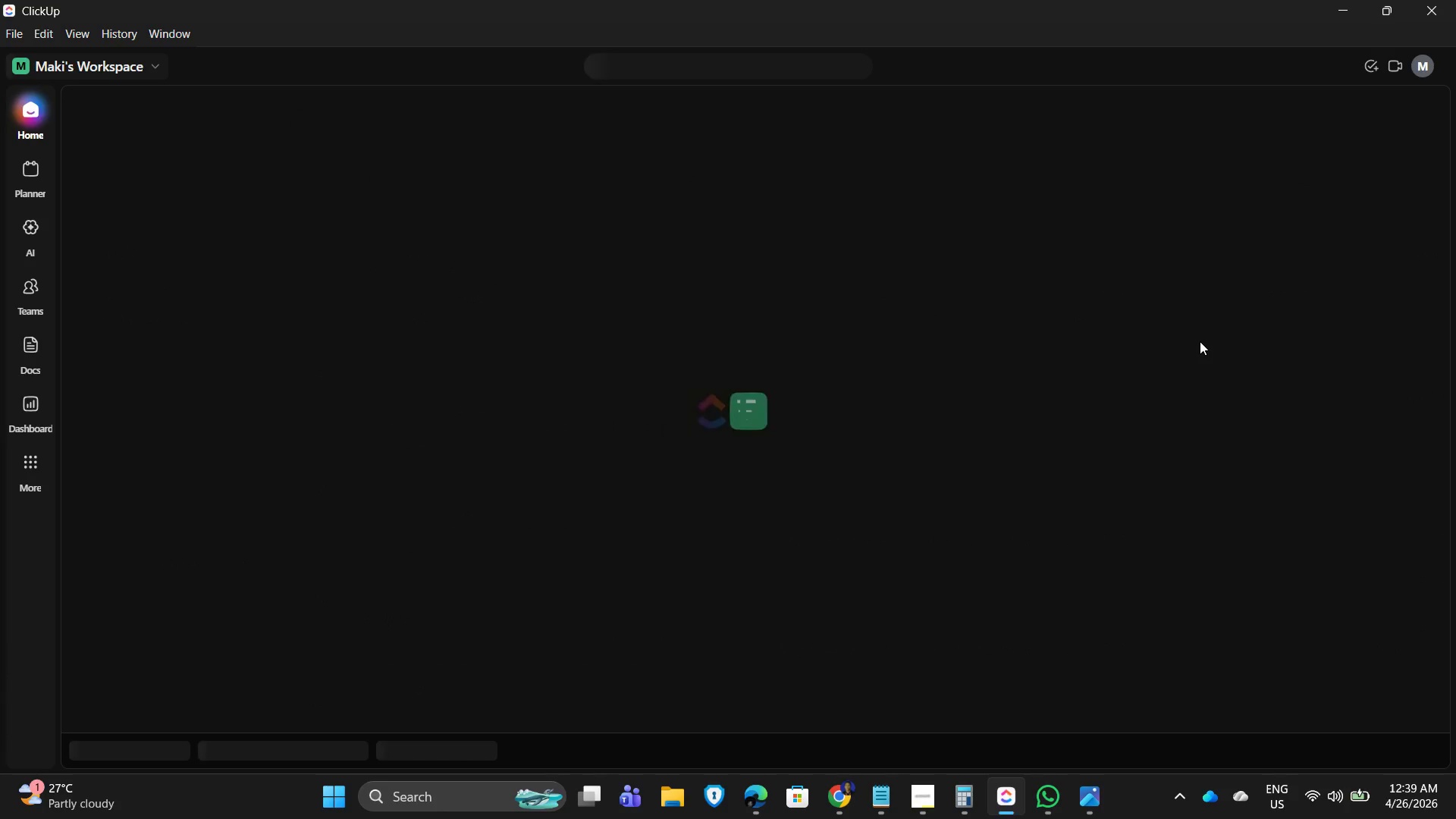 
mouse_move([1197, 344])
 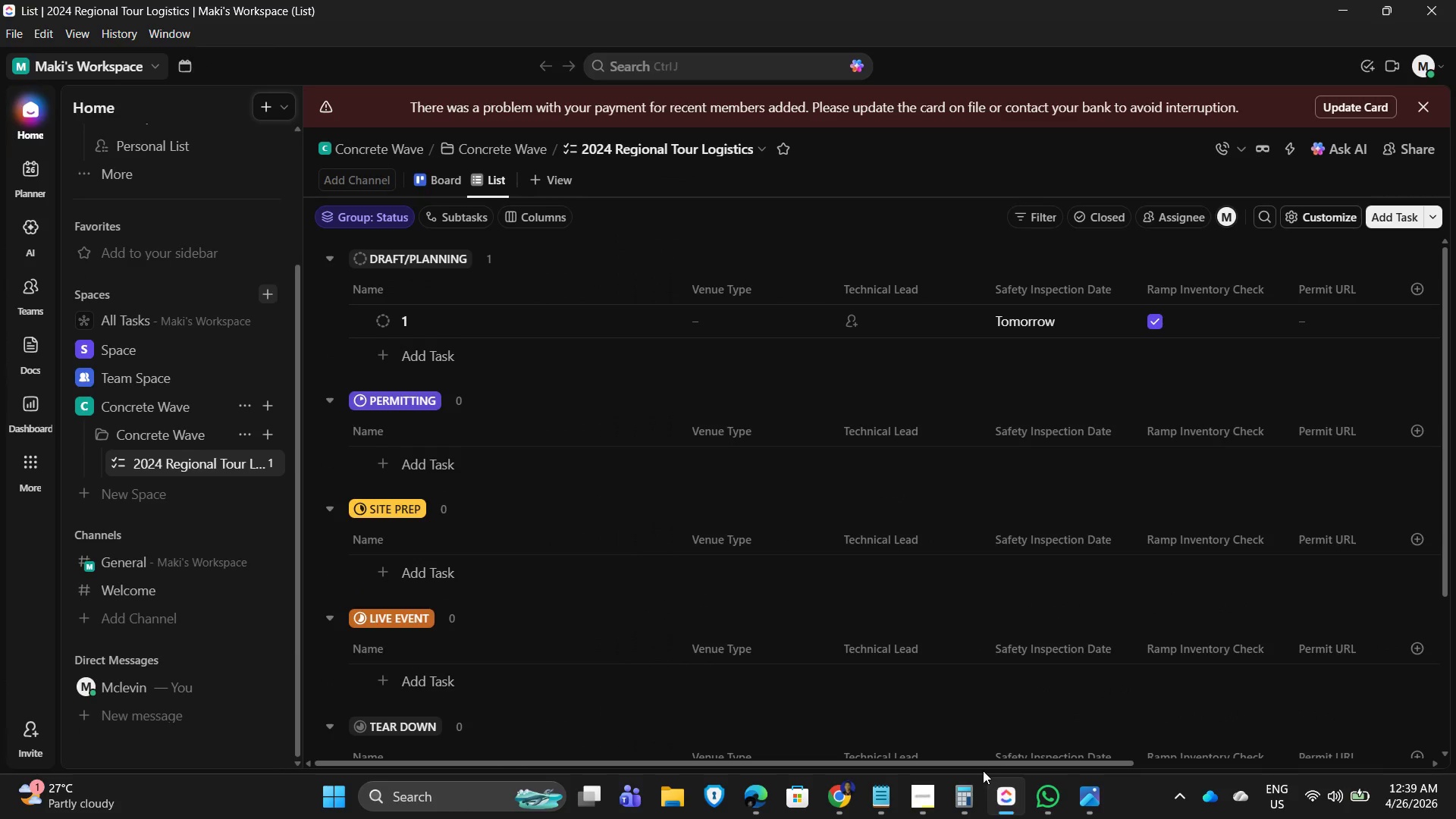 
left_click_drag(start_coordinate=[976, 764], to_coordinate=[1194, 764])
 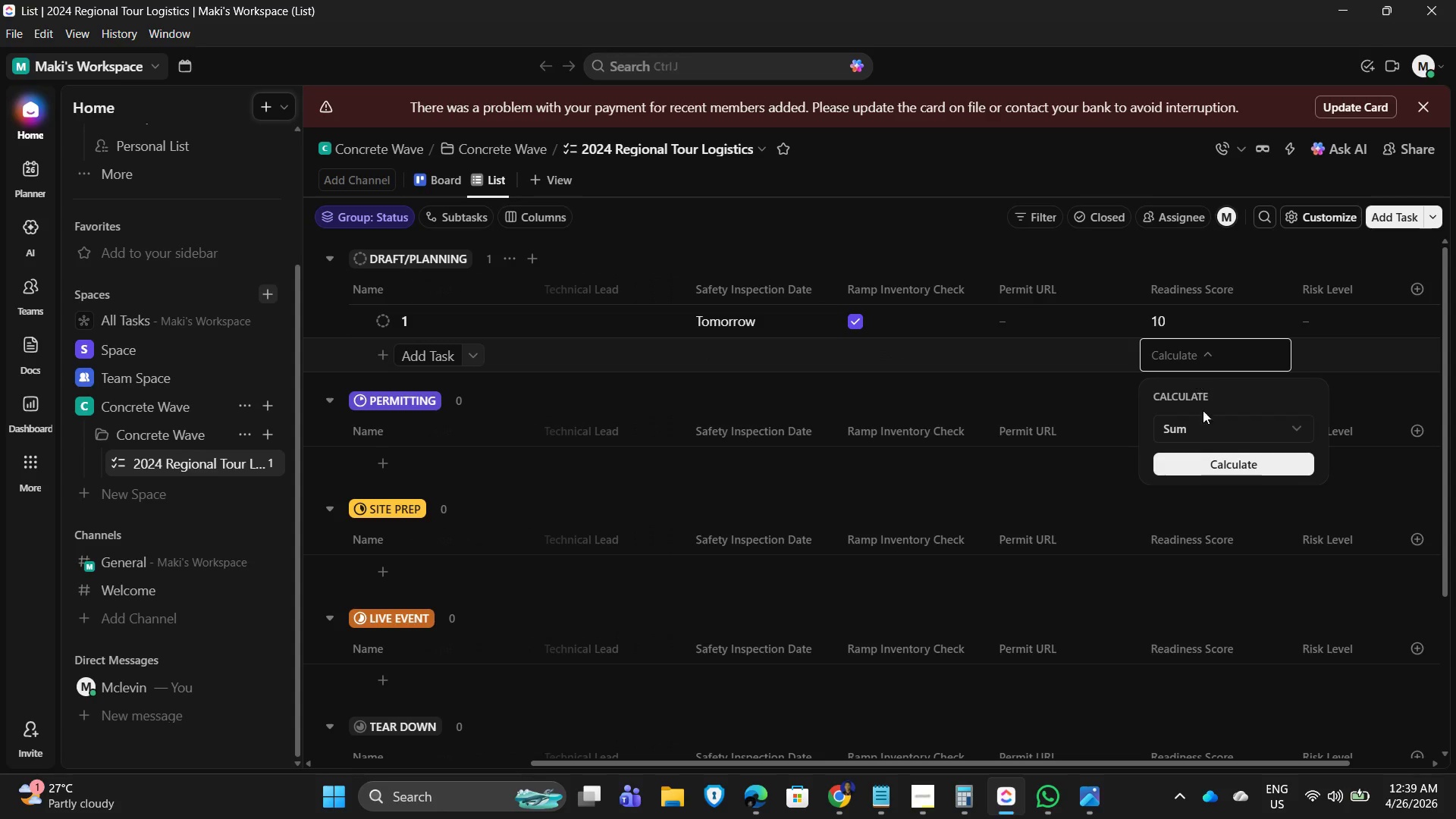 
left_click([1175, 311])
 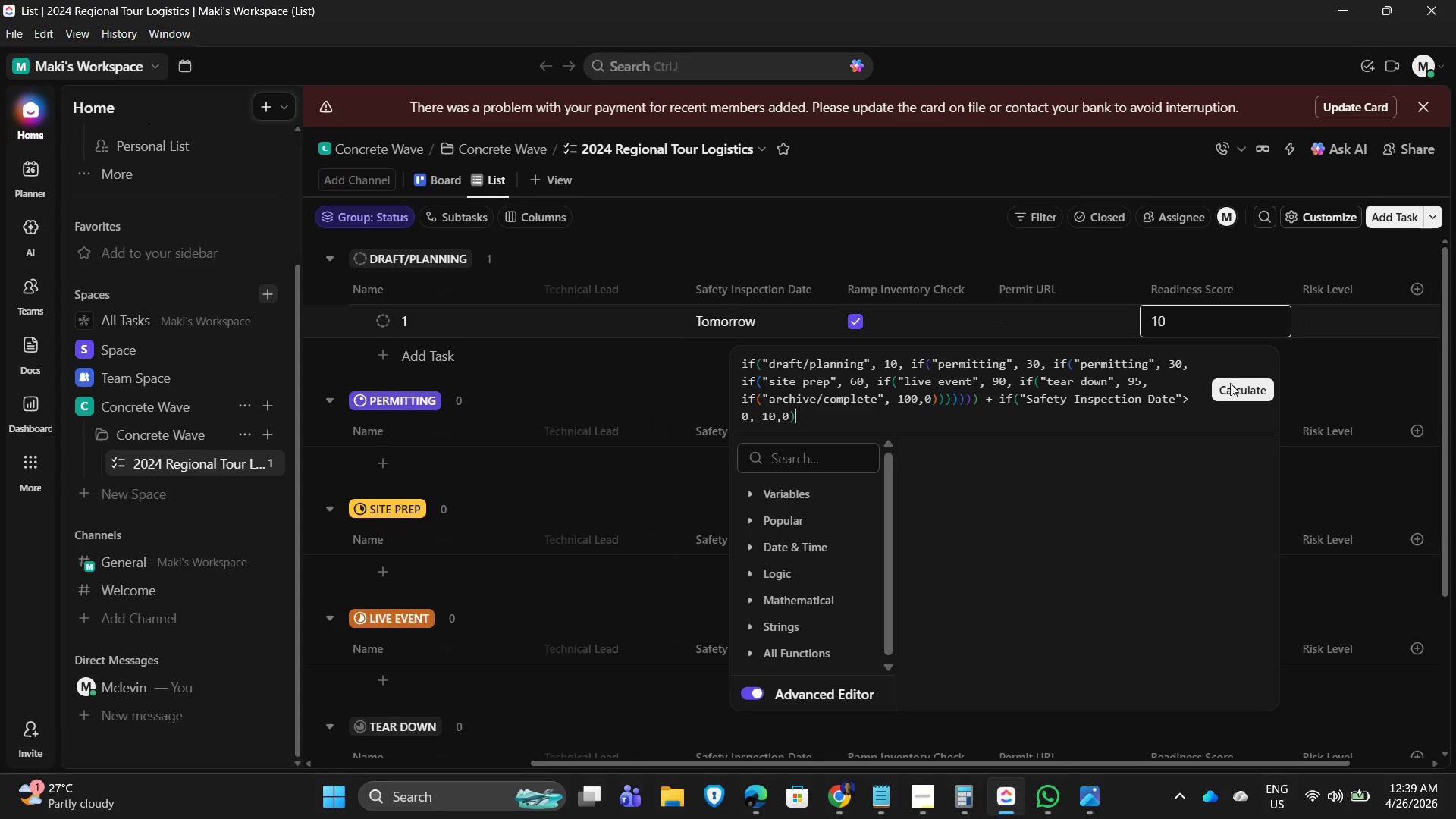 
left_click([1243, 393])
 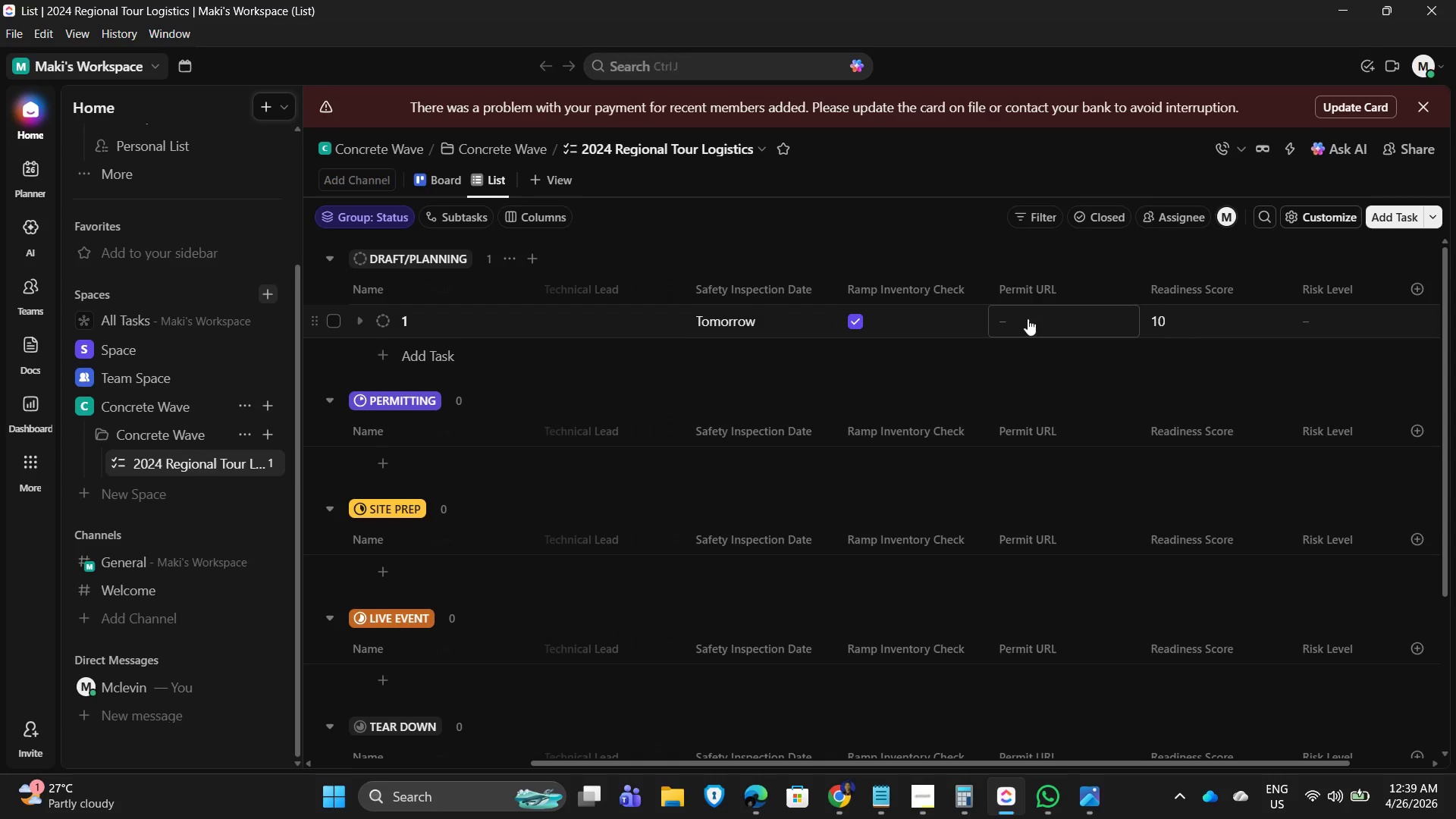 
left_click([1188, 319])
 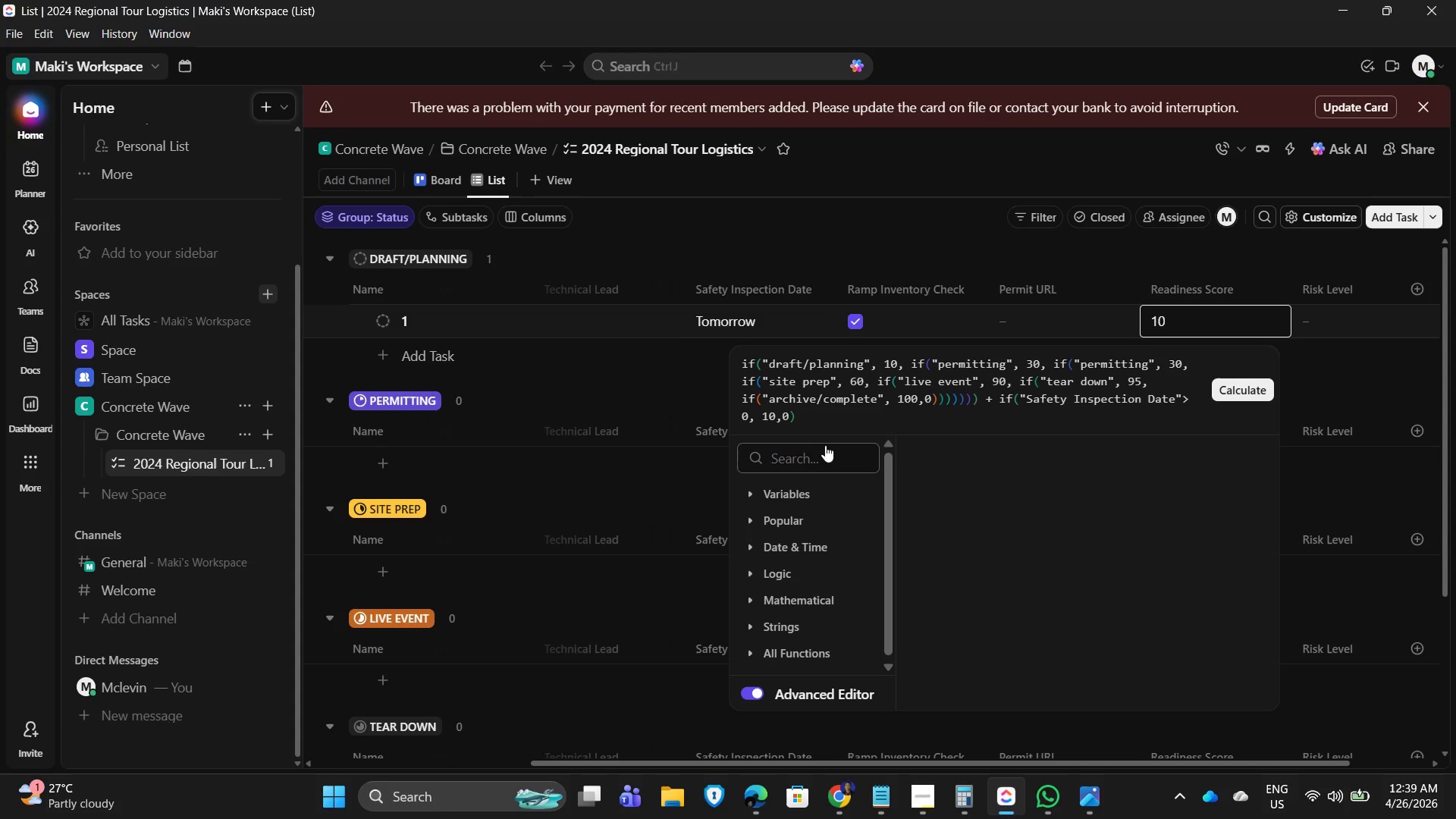 
wait(8.95)
 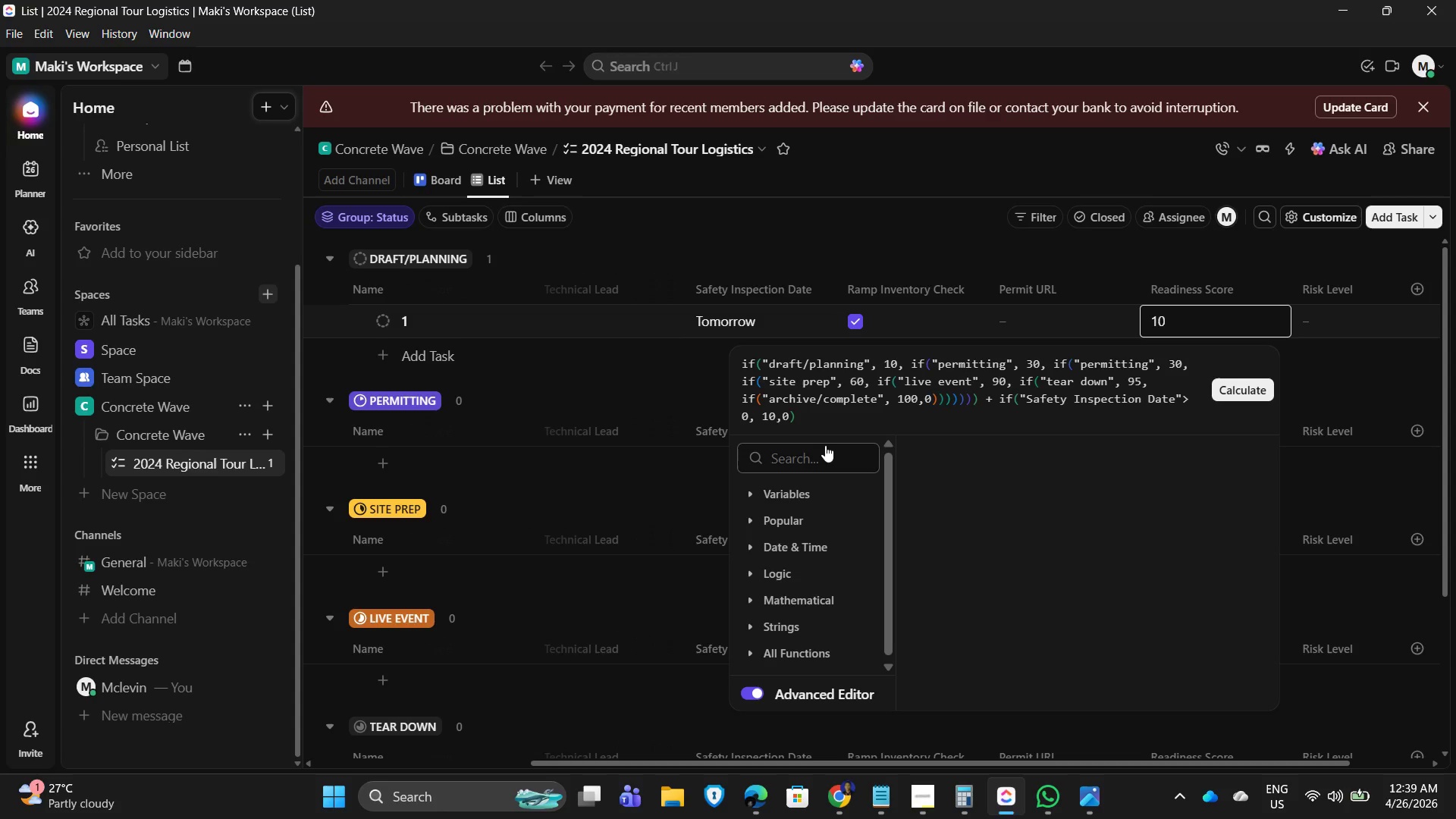 
key(Backspace)
 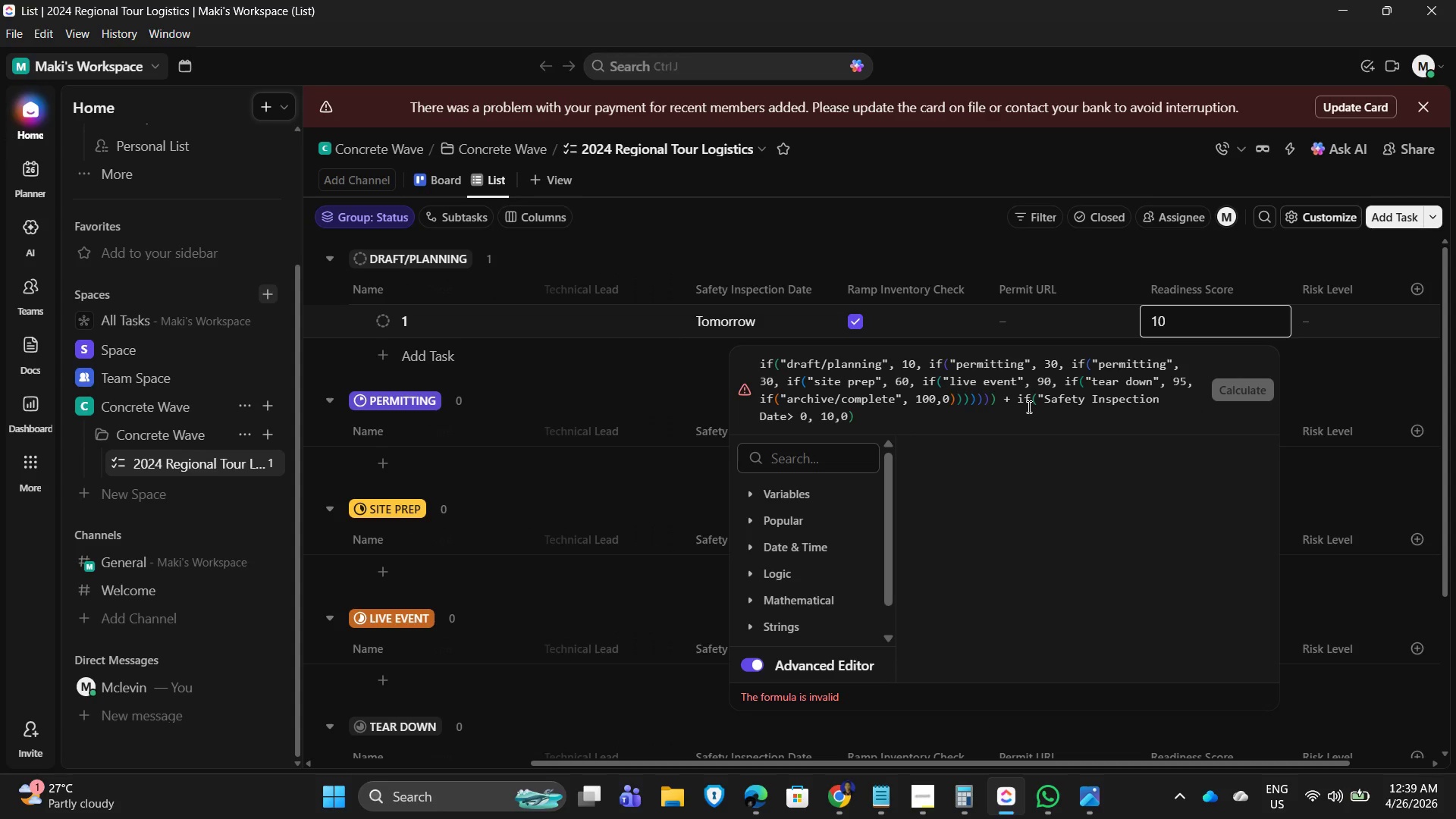 
key(Space)
 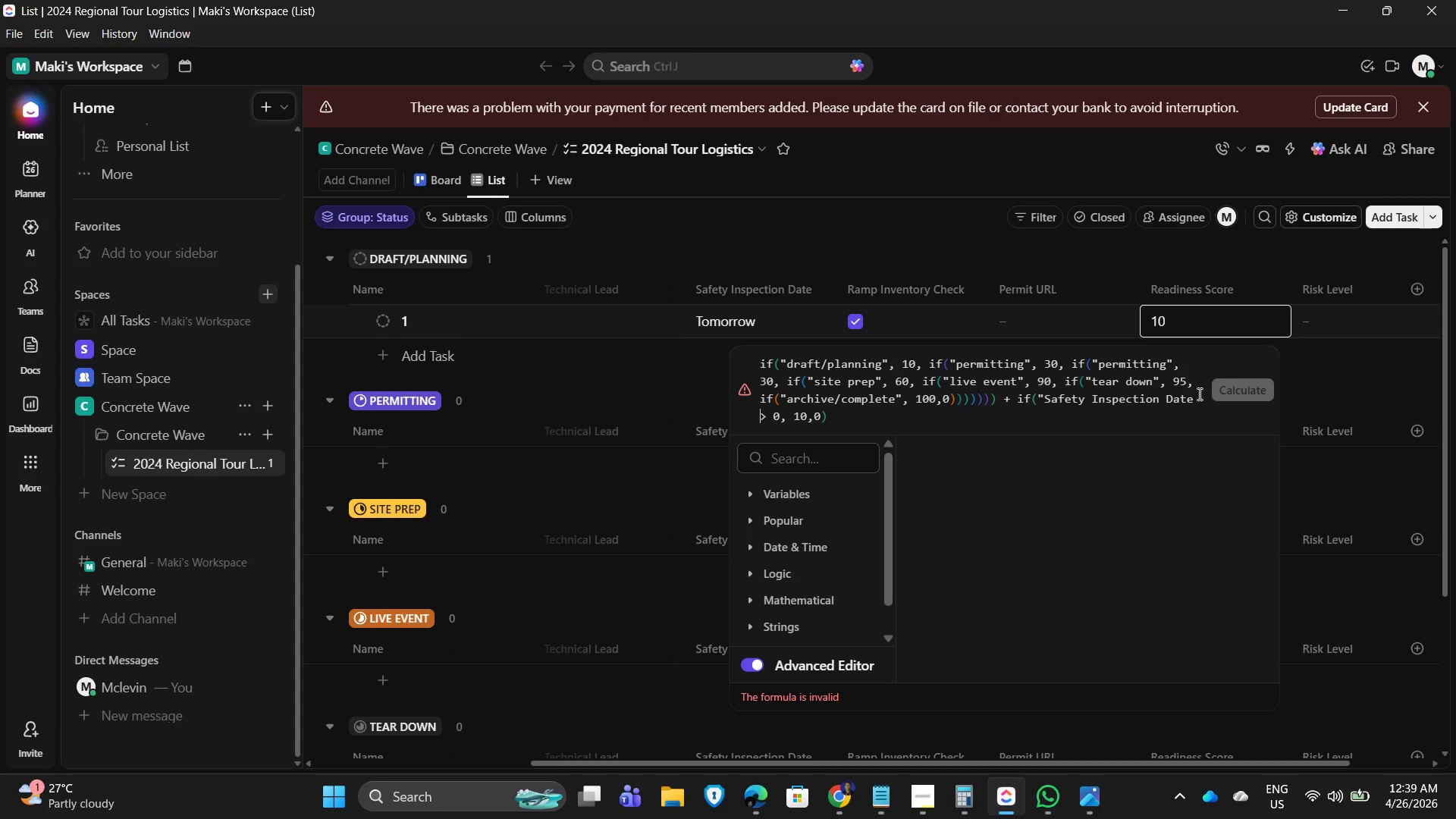 
left_click([1198, 400])
 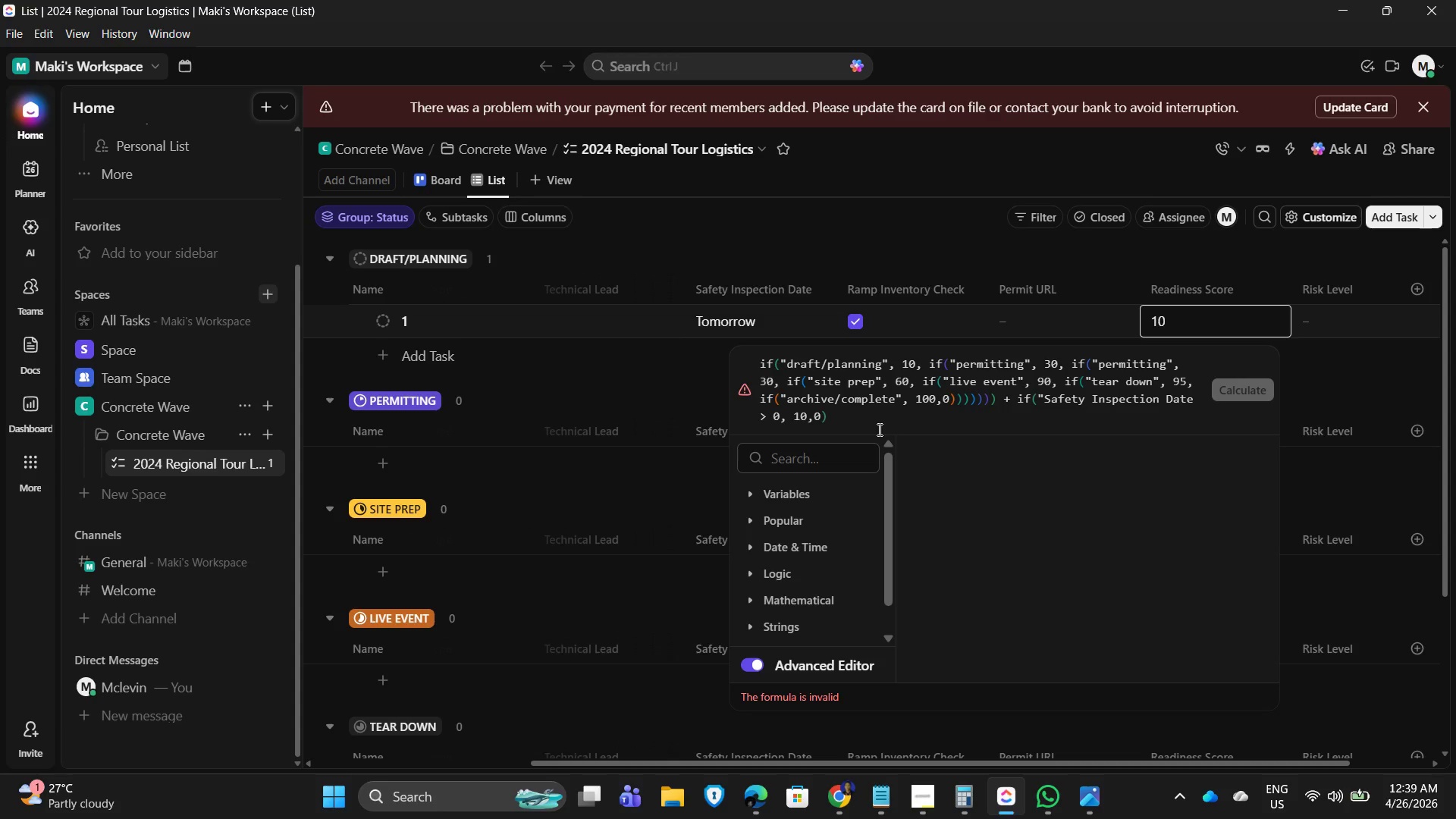 
wait(5.25)
 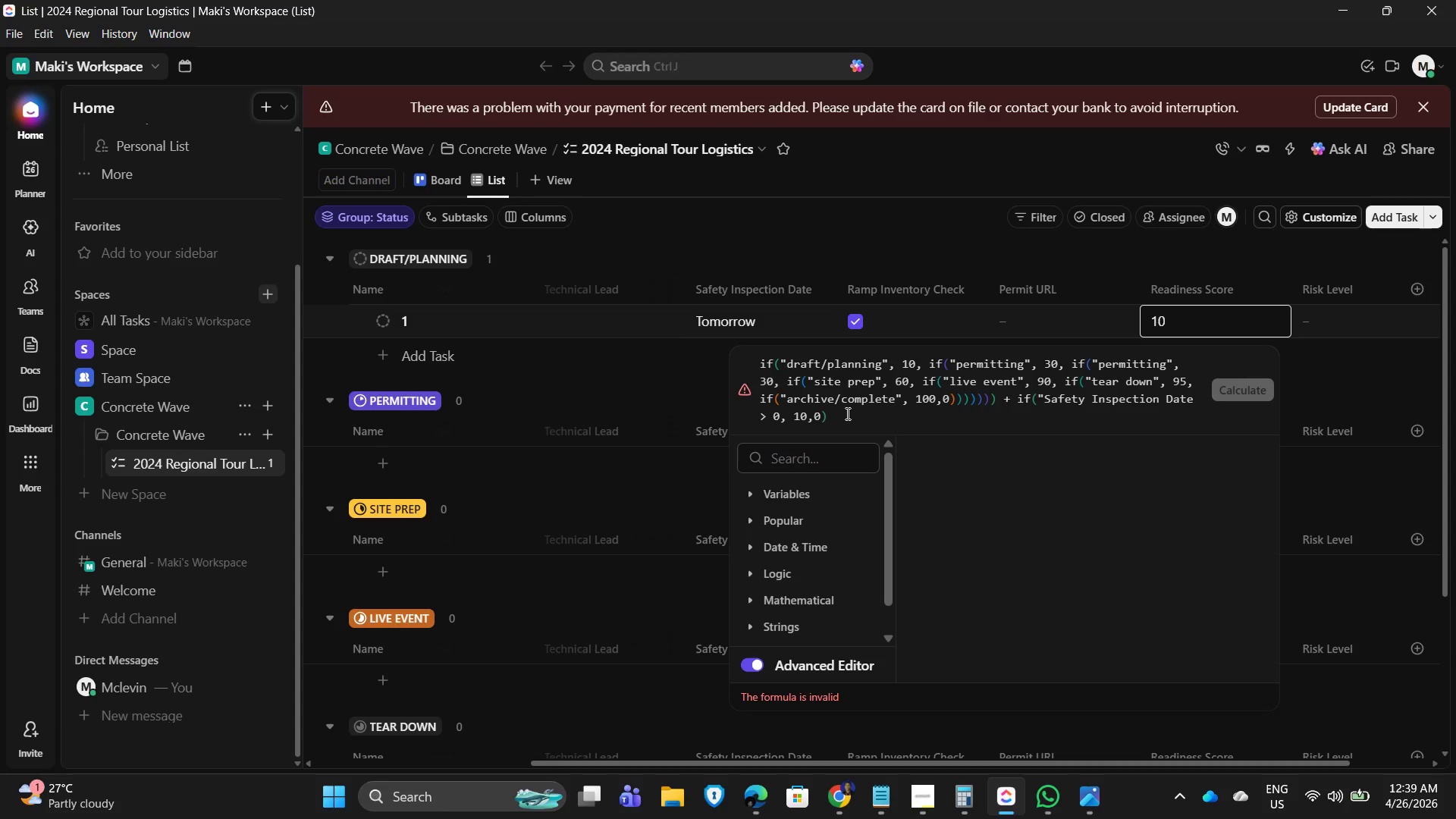 
left_click([759, 414])
 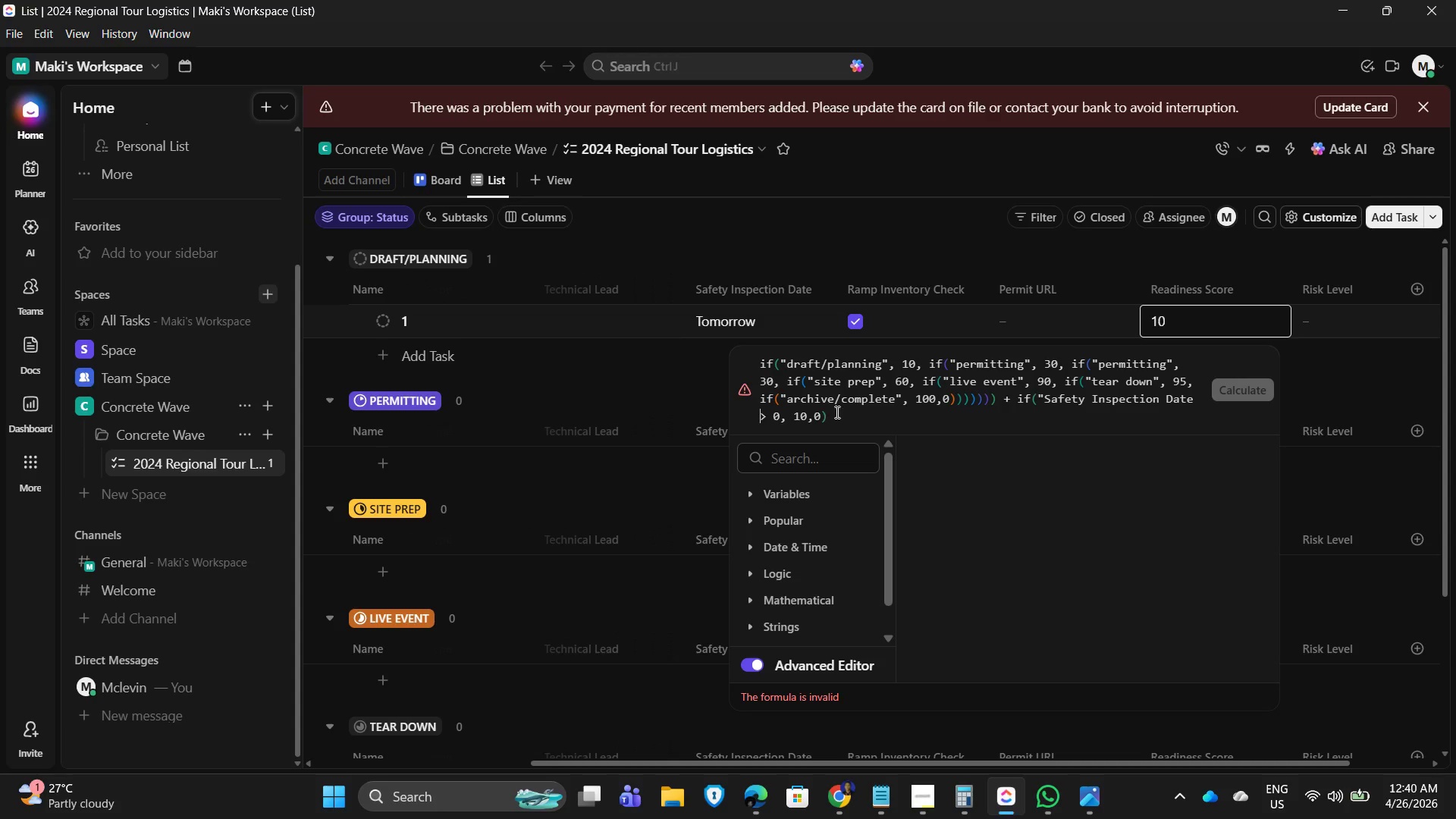 
key(ArrowRight)
 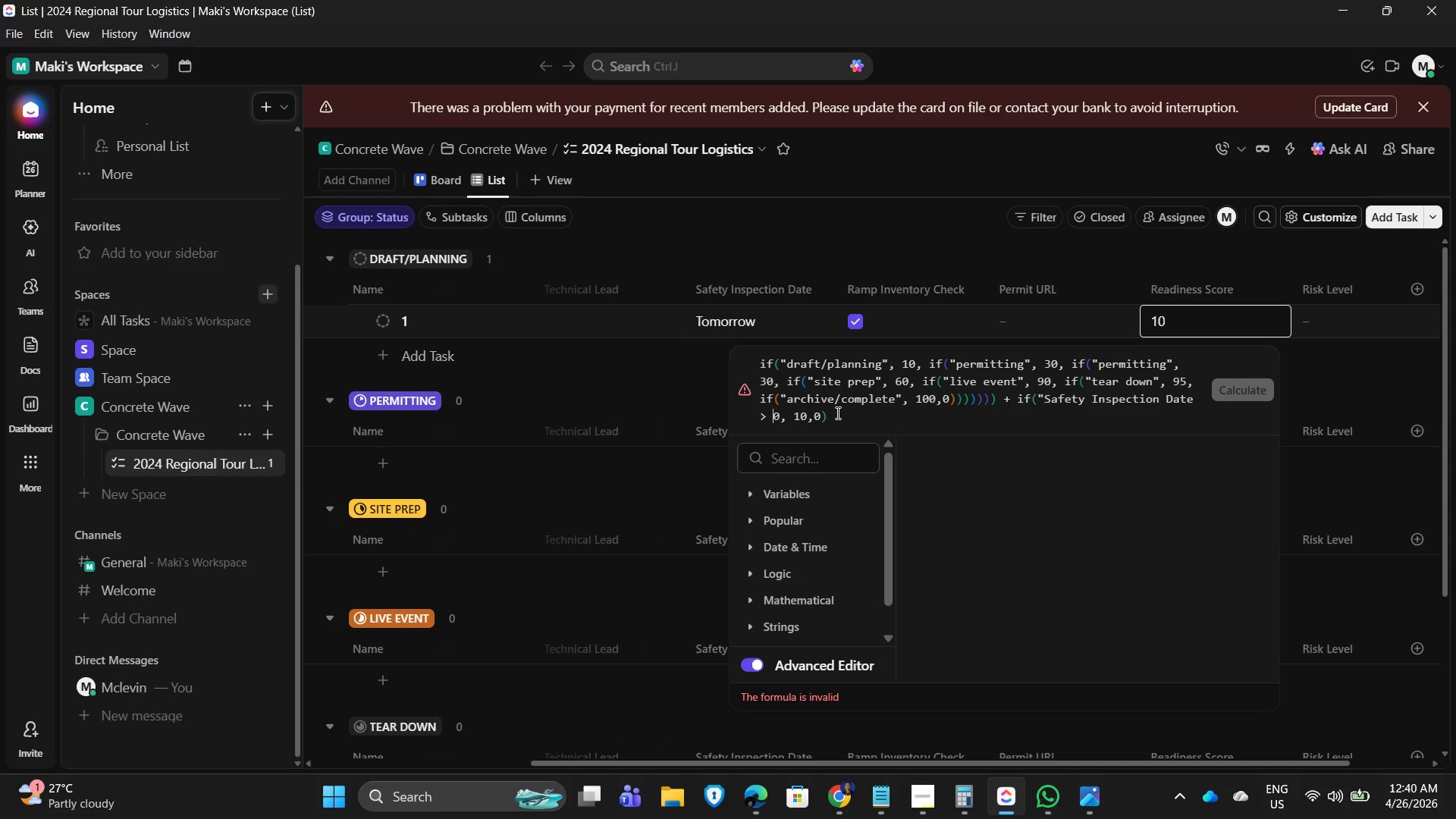 
key(ArrowRight)
 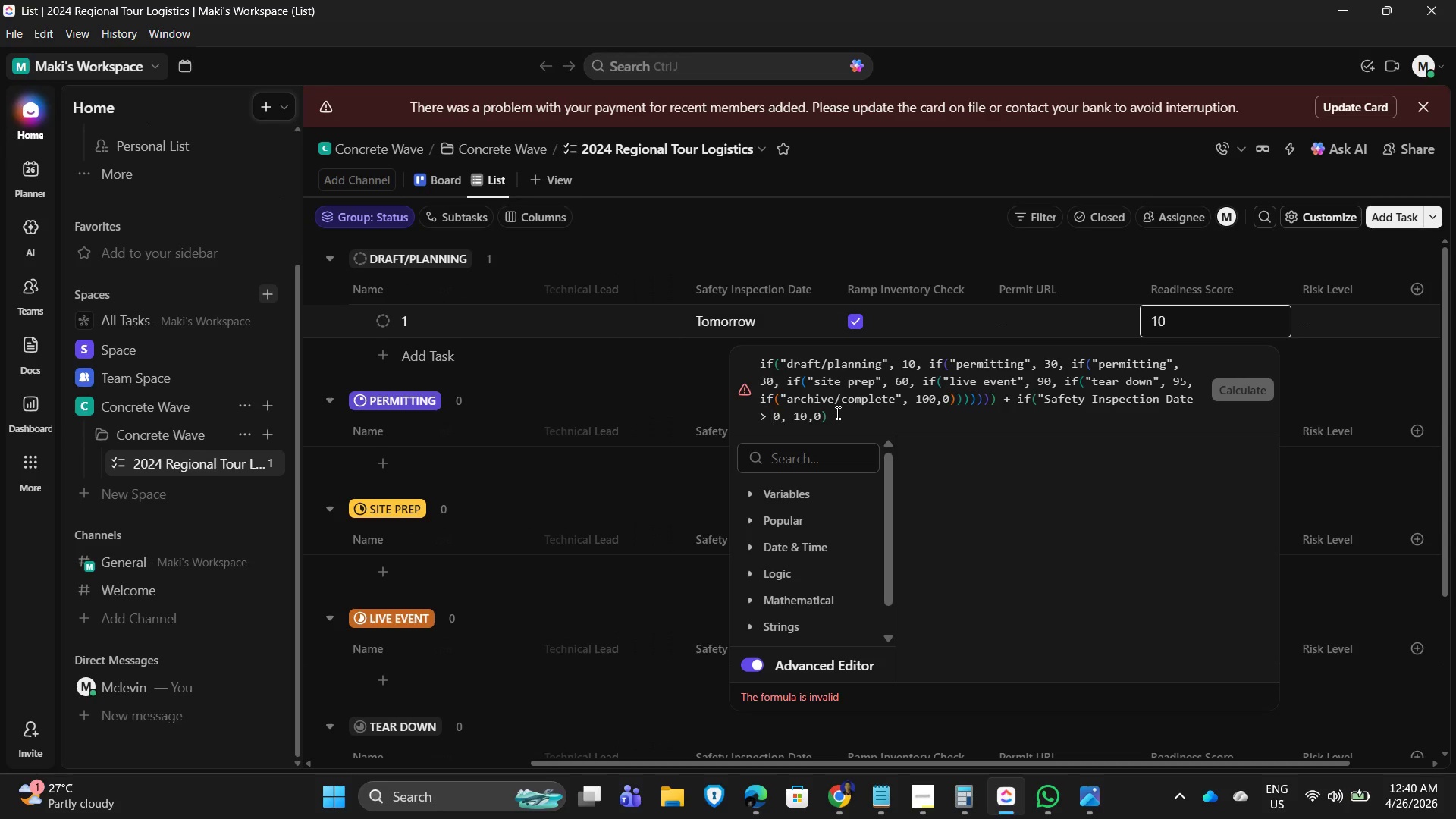 
key(Backspace)
 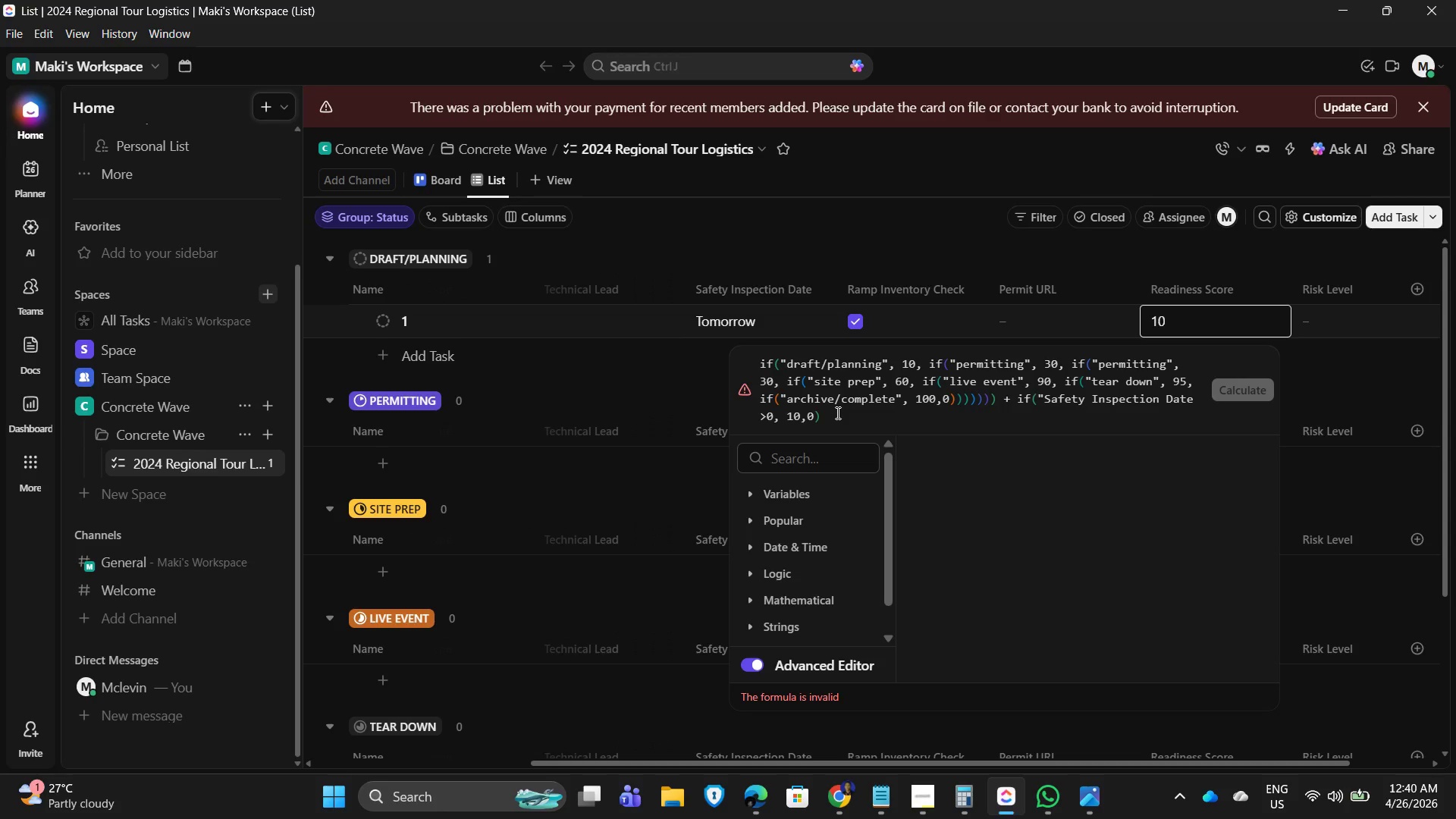 
key(ArrowLeft)
 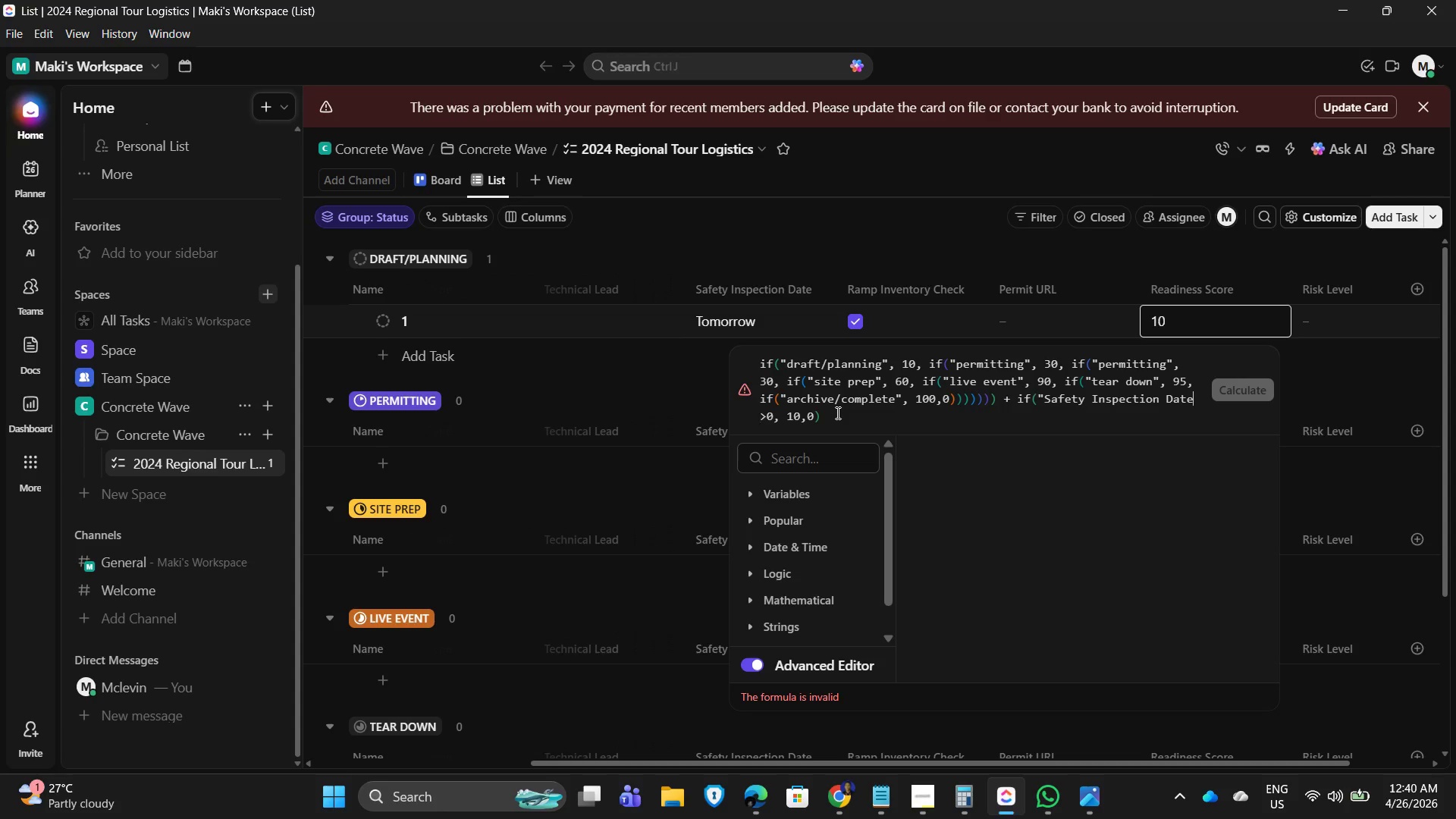 
key(ArrowLeft)
 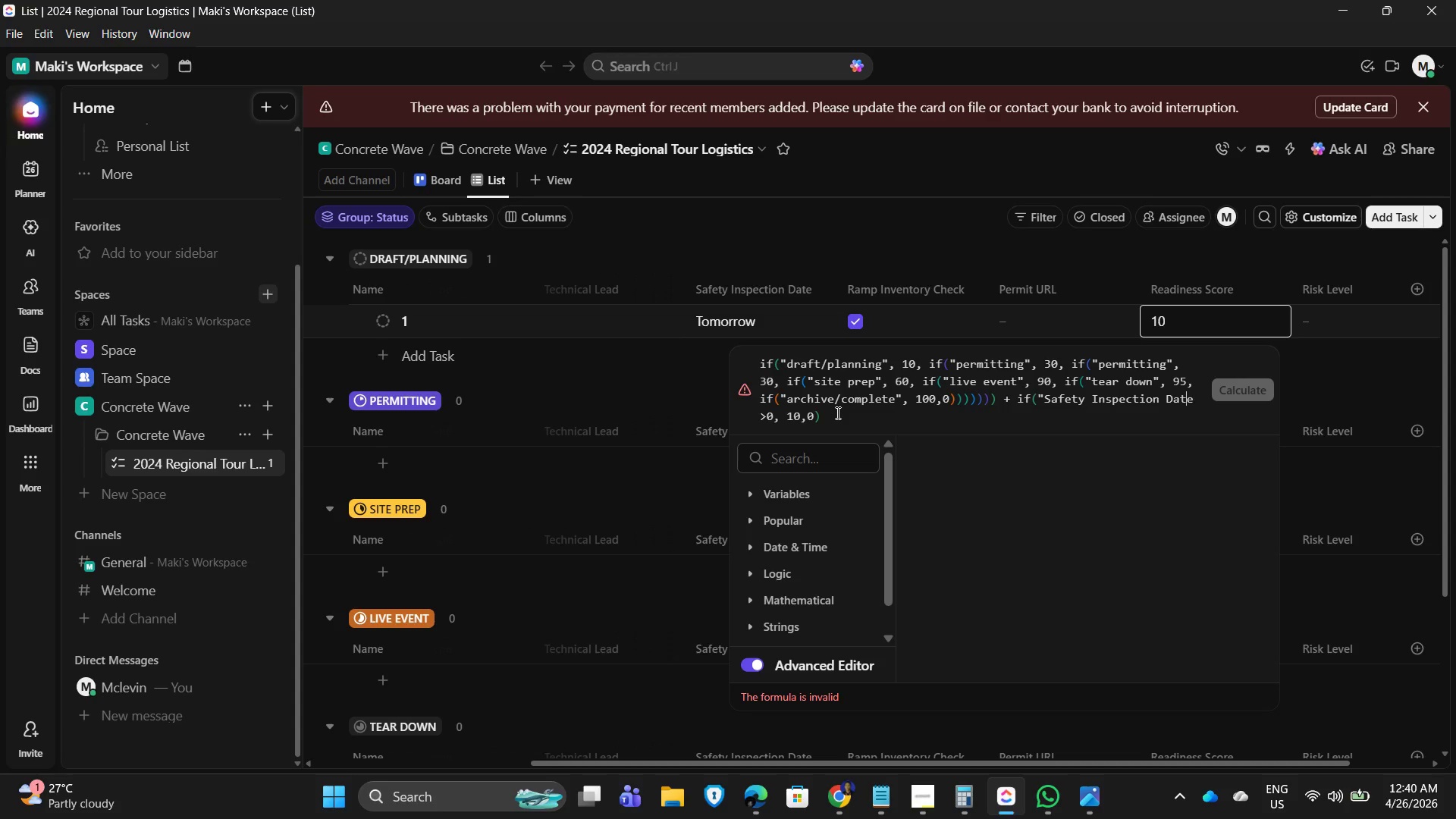 
key(ArrowLeft)
 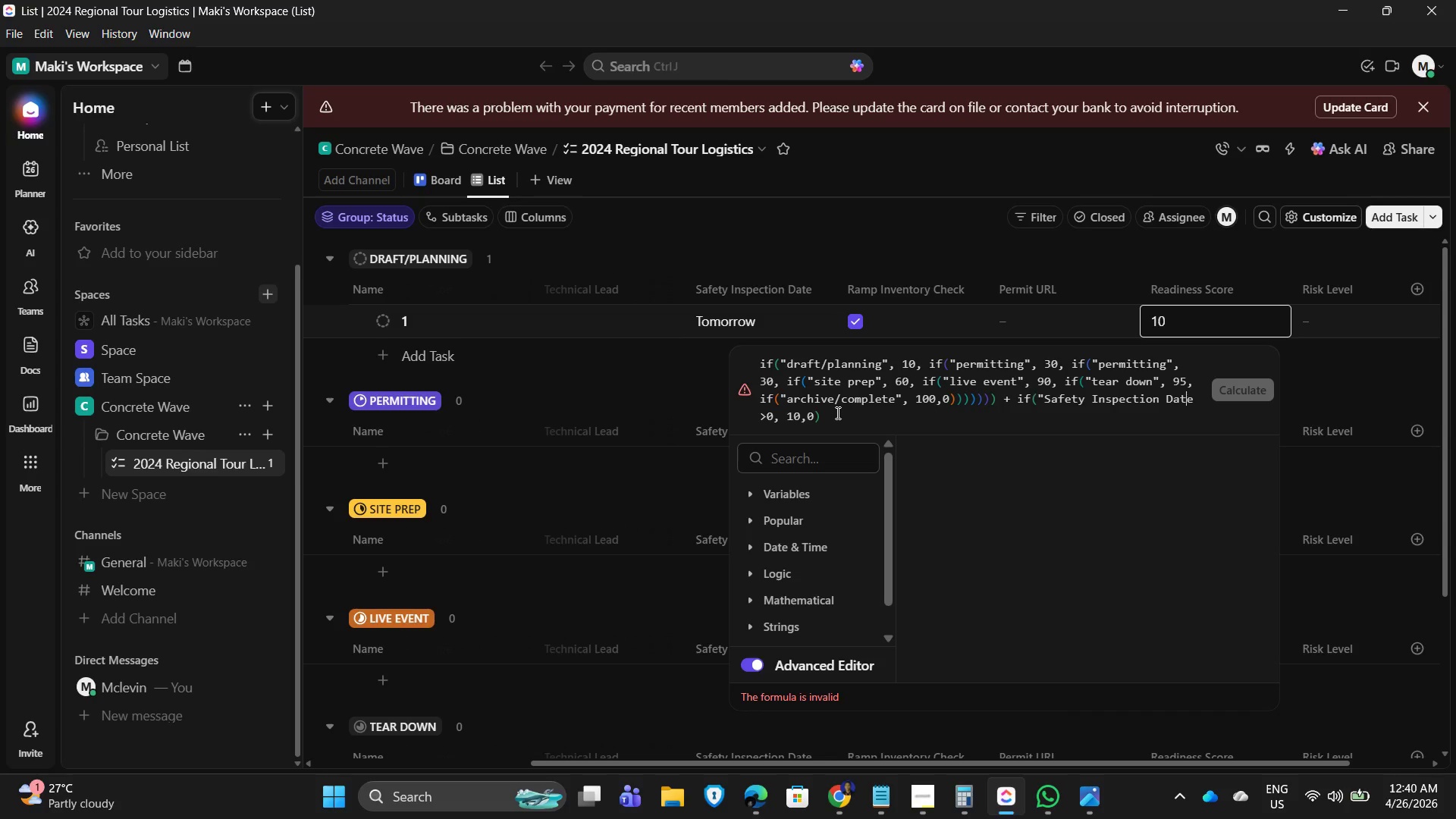 
key(ArrowRight)
 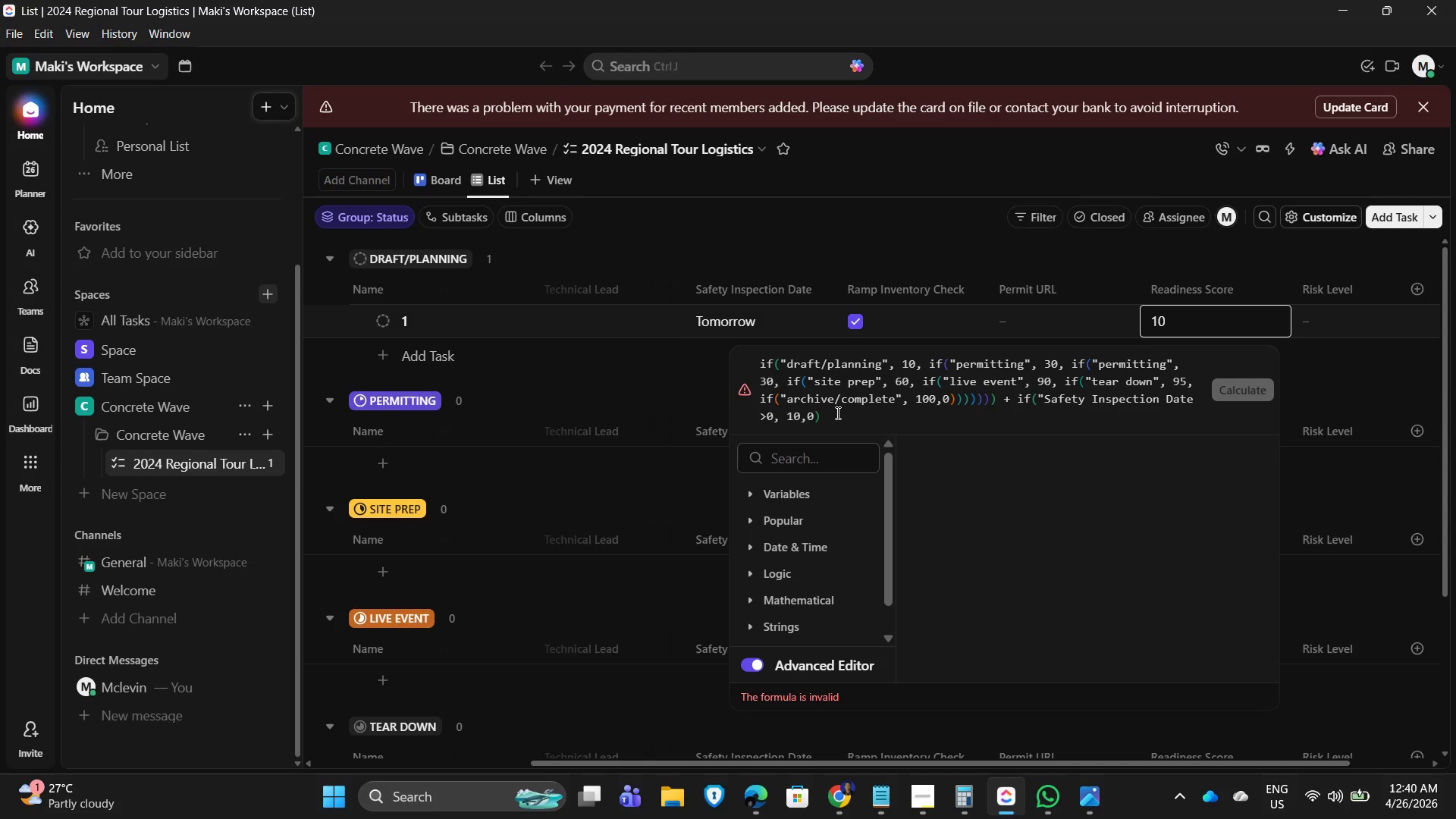 
key(Shift+Quote)
 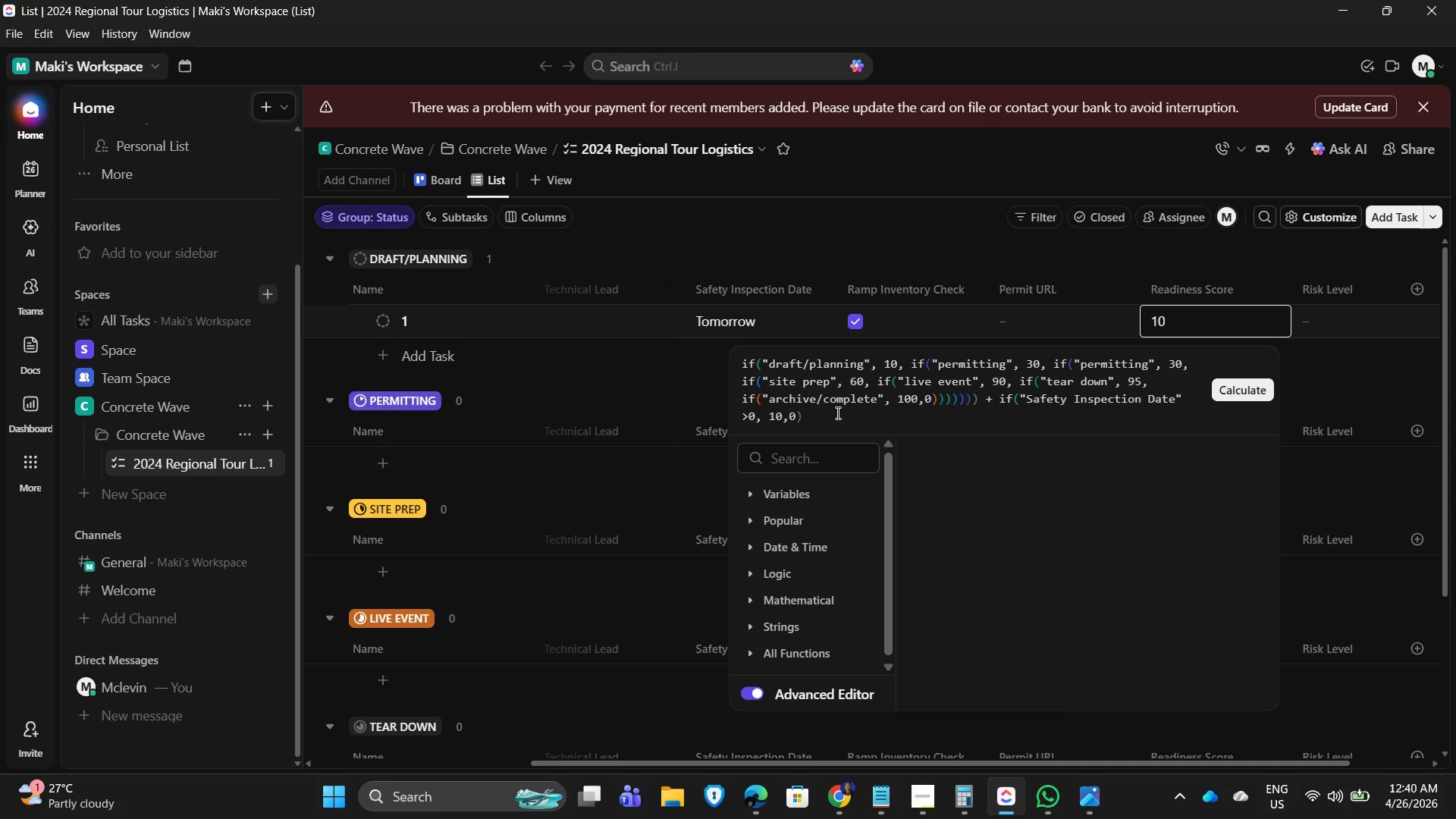 
key(ArrowLeft)
 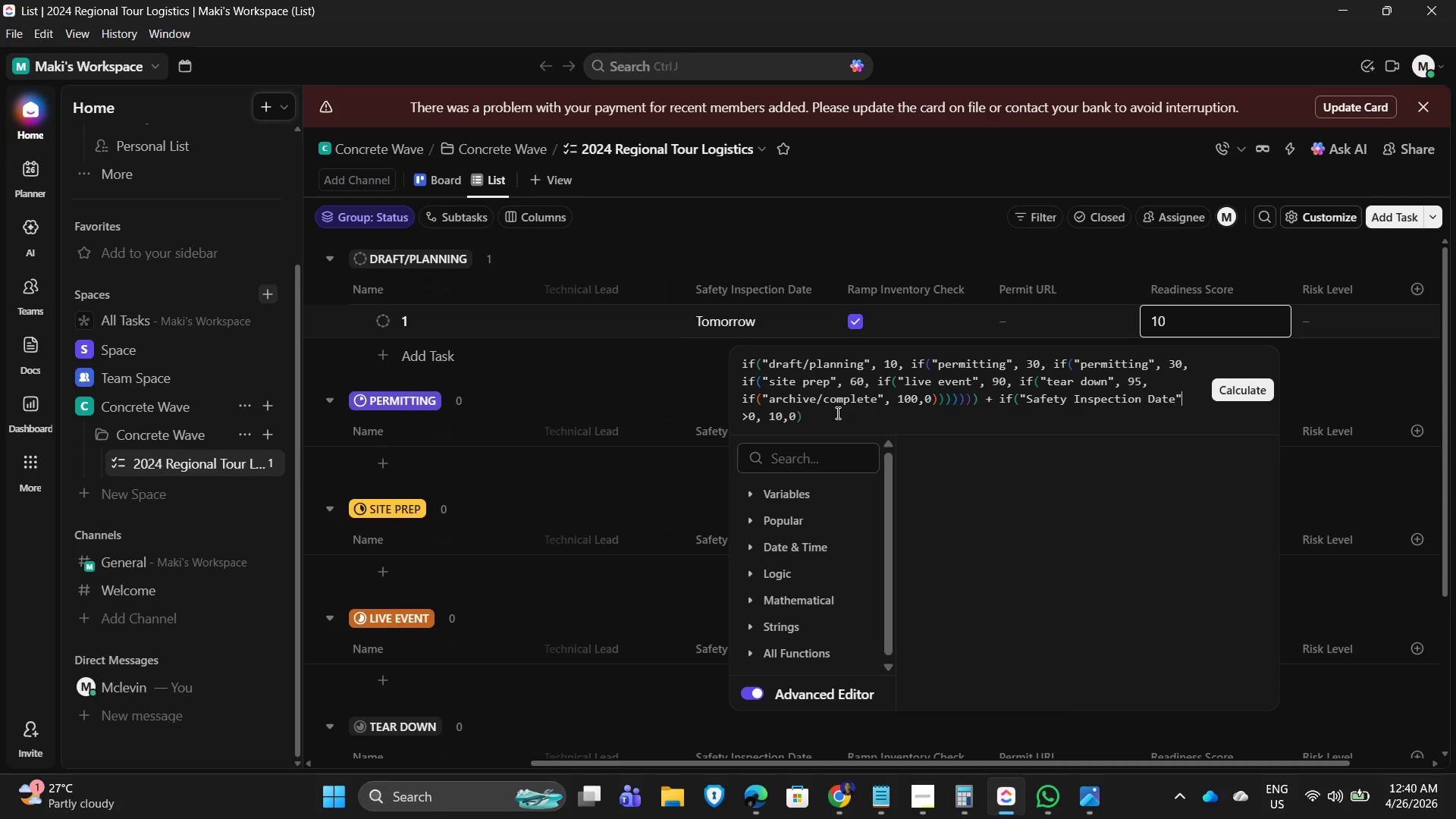 
key(ArrowRight)
 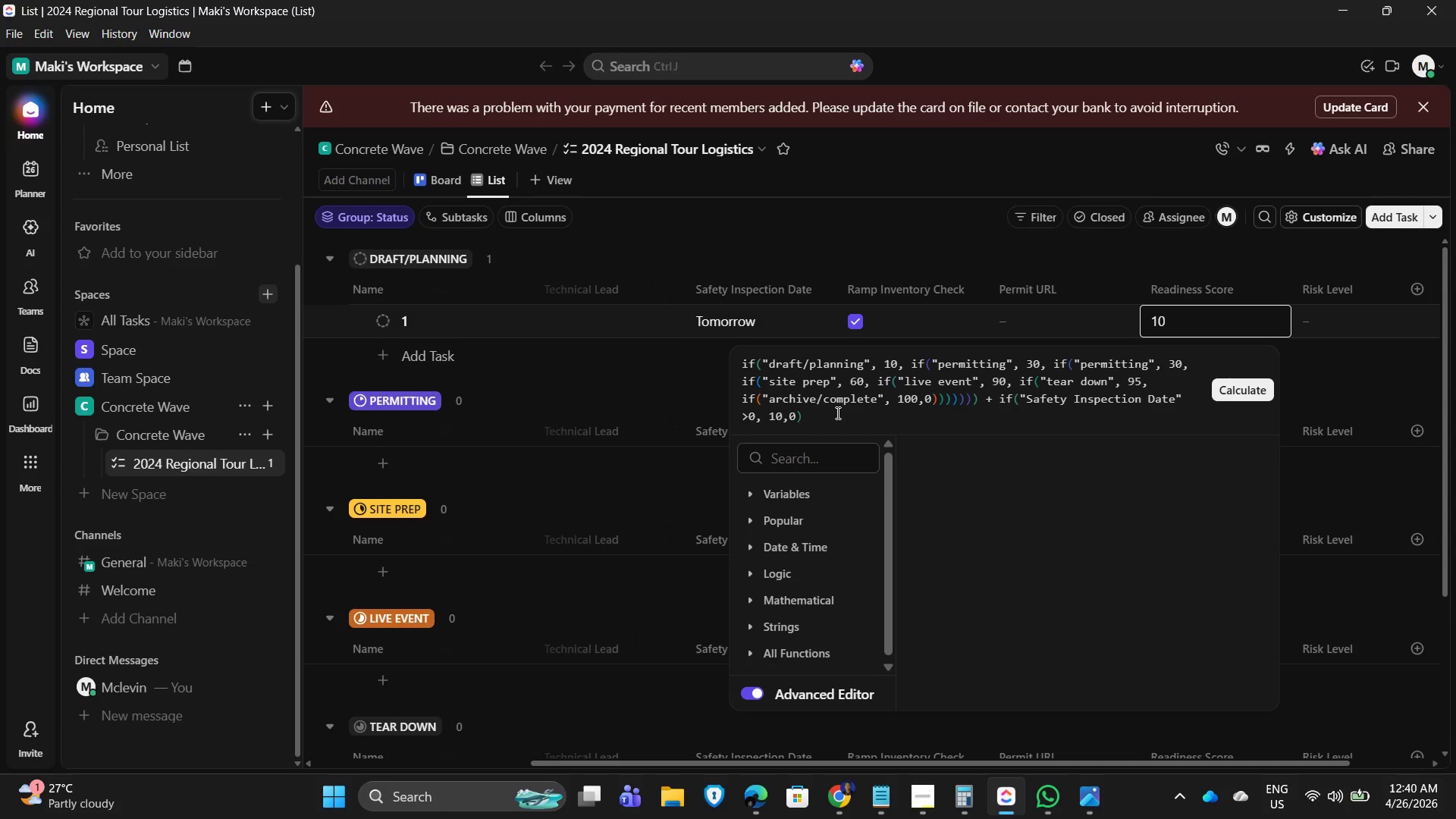 
key(Backspace)
 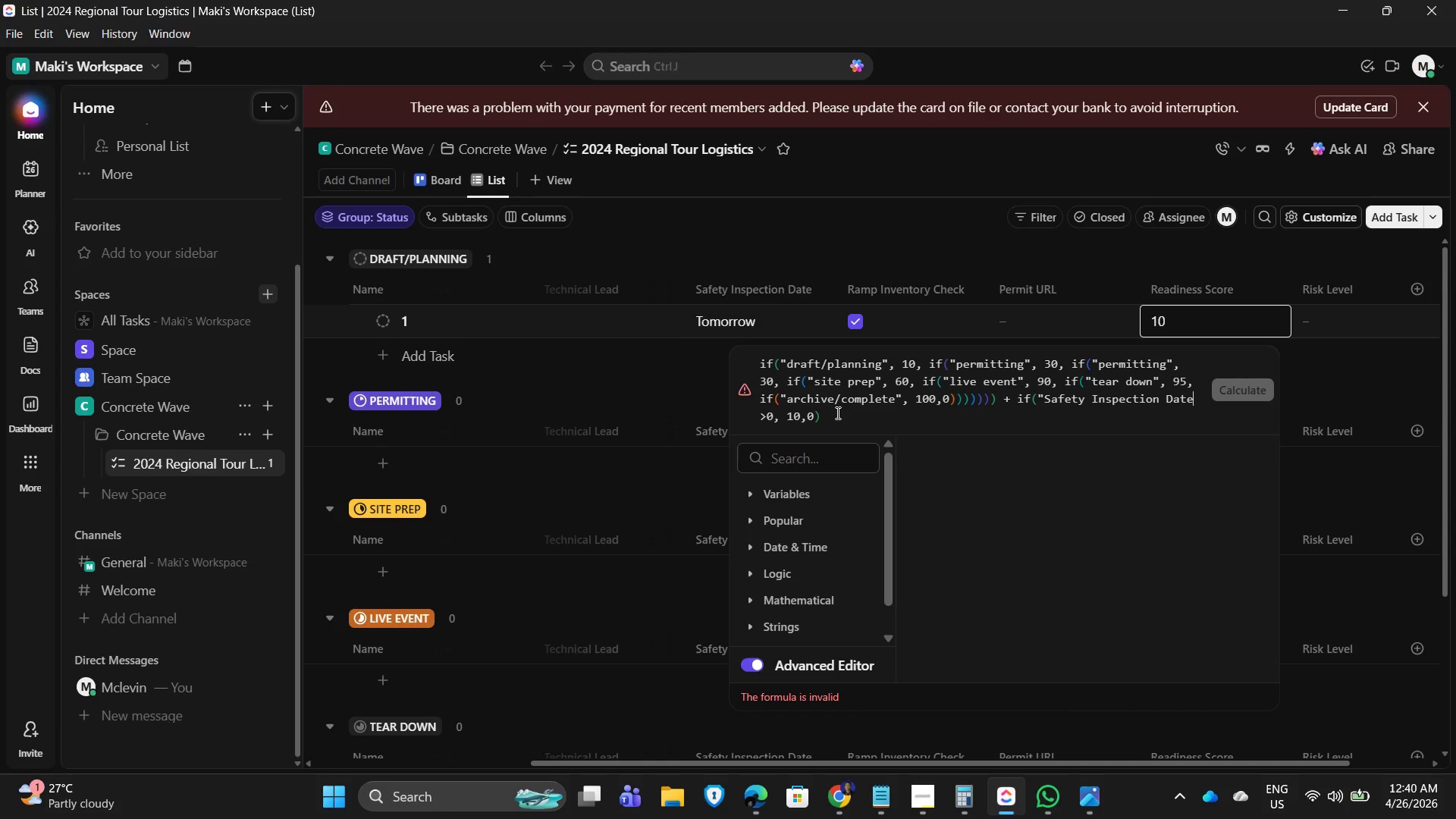 
key(Shift+0)
 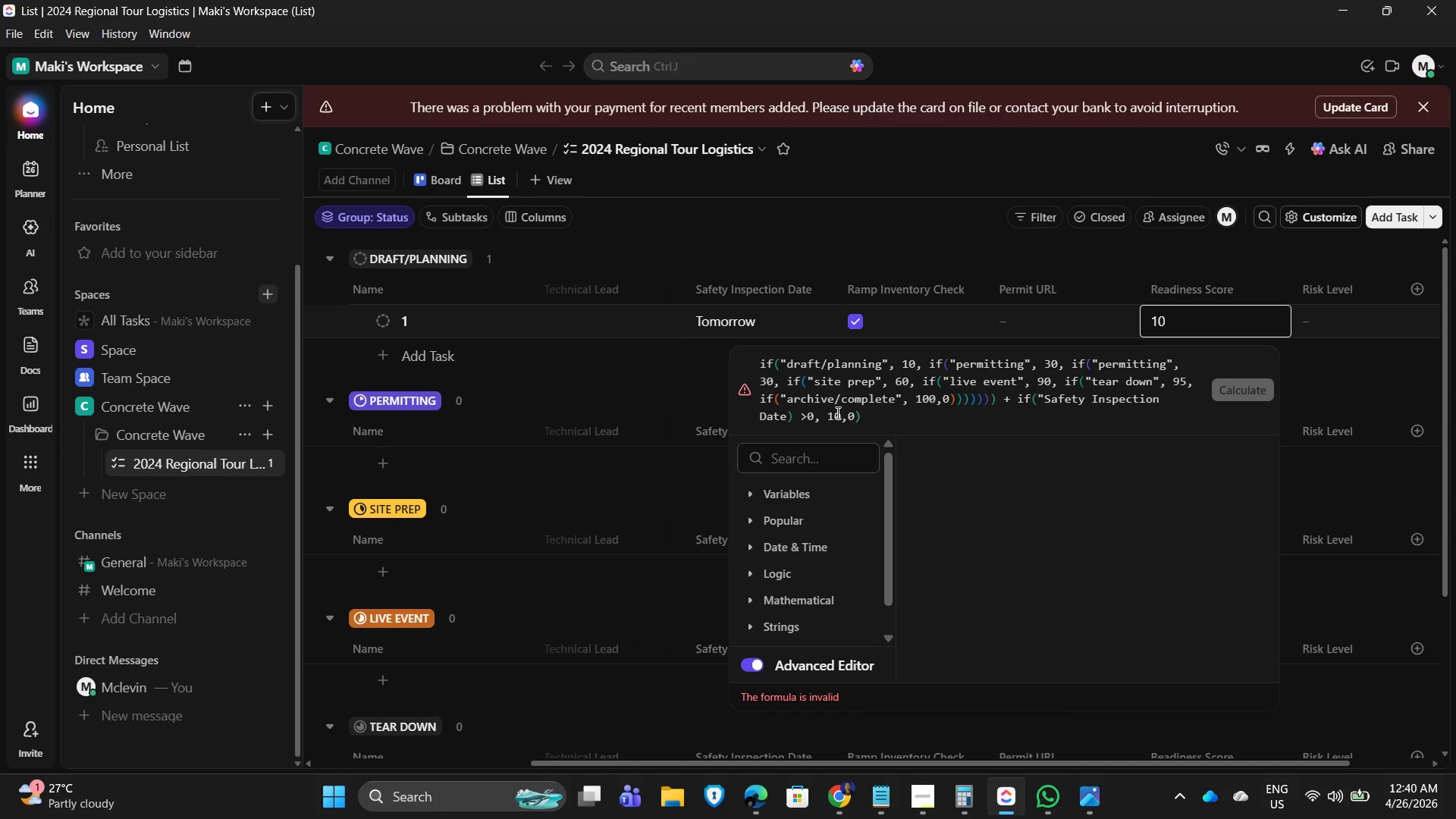 
hold_key(key=ArrowLeft, duration=1.25)
 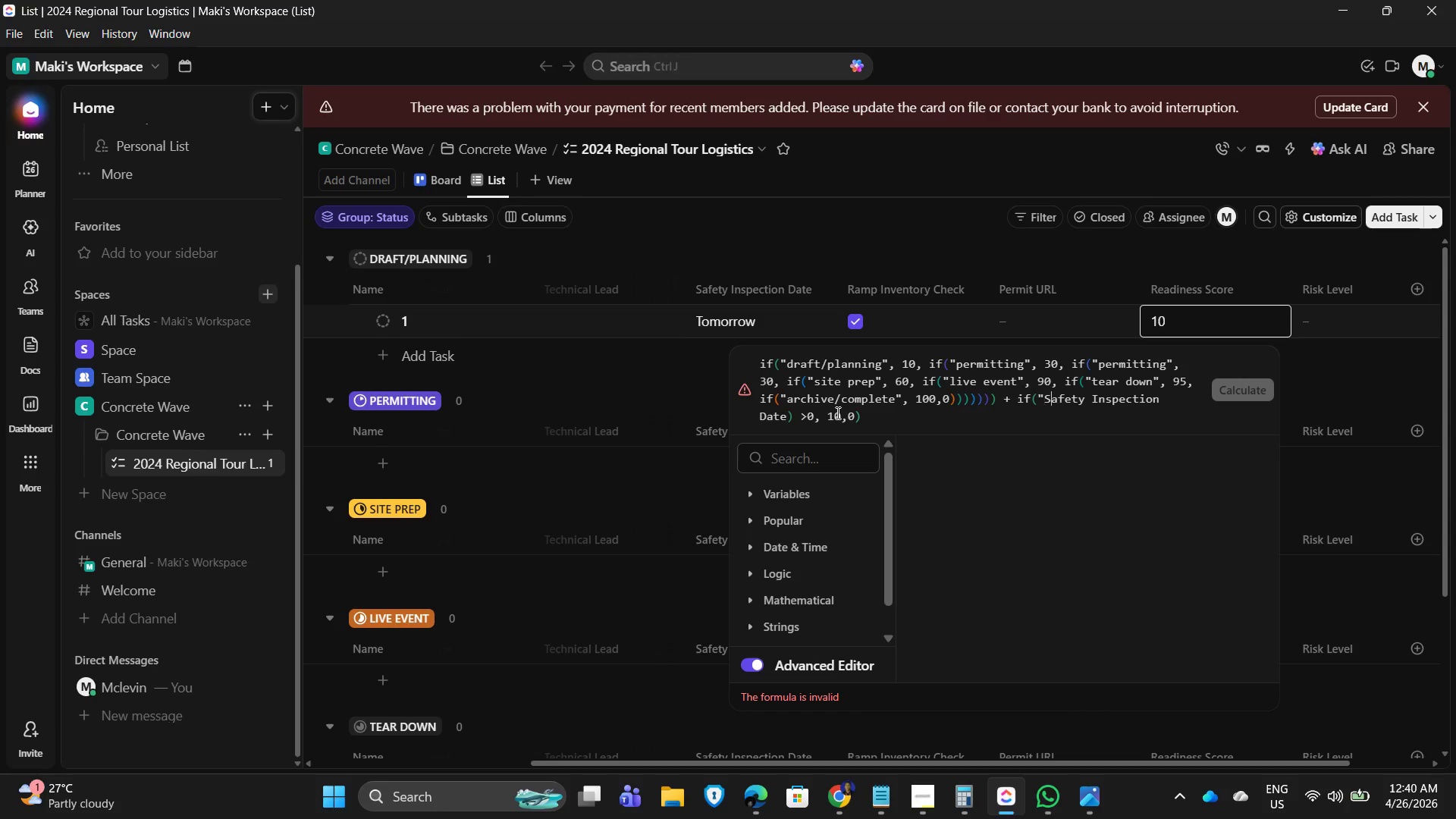 
key(ArrowRight)
 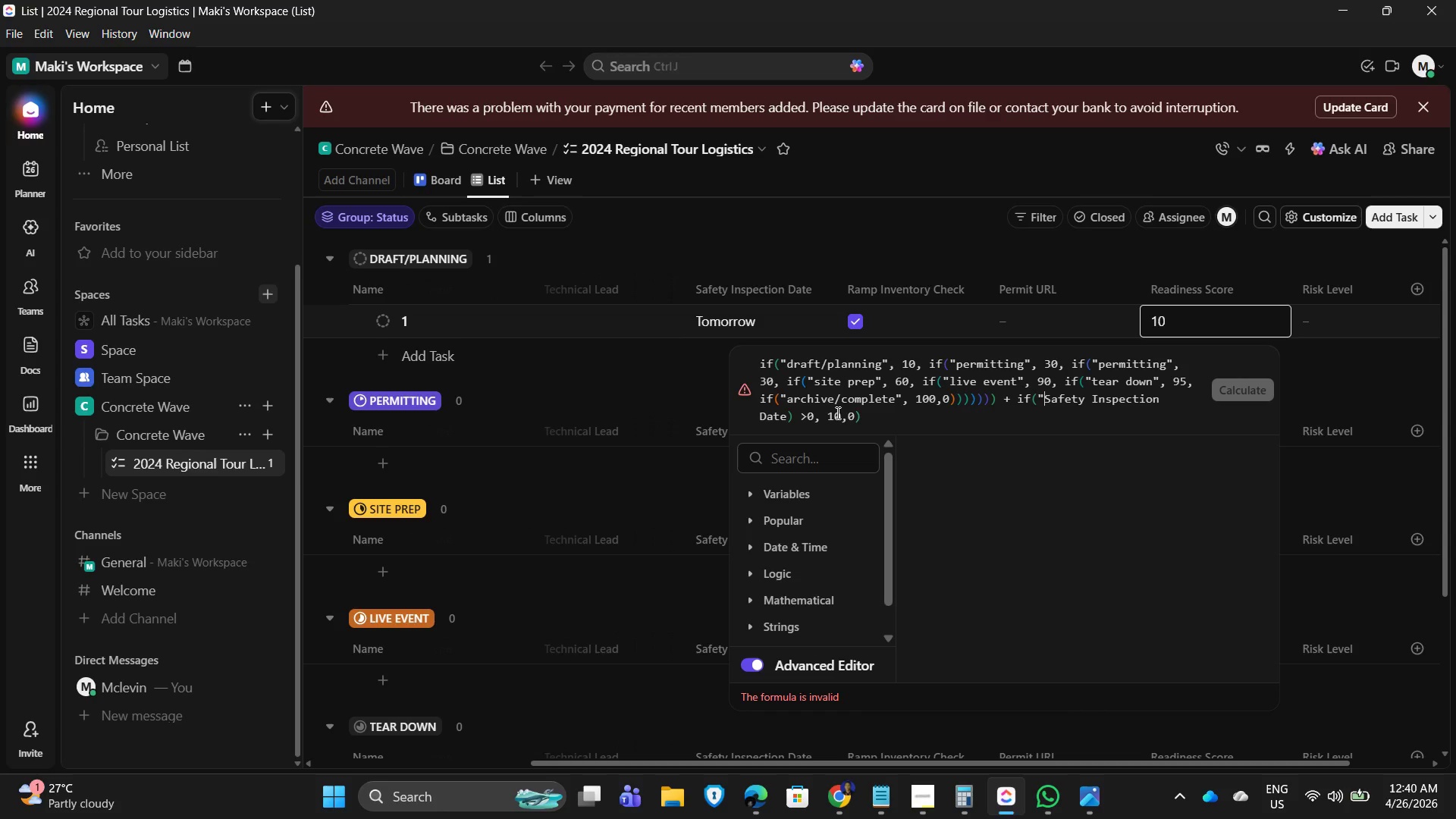 
key(ArrowLeft)
 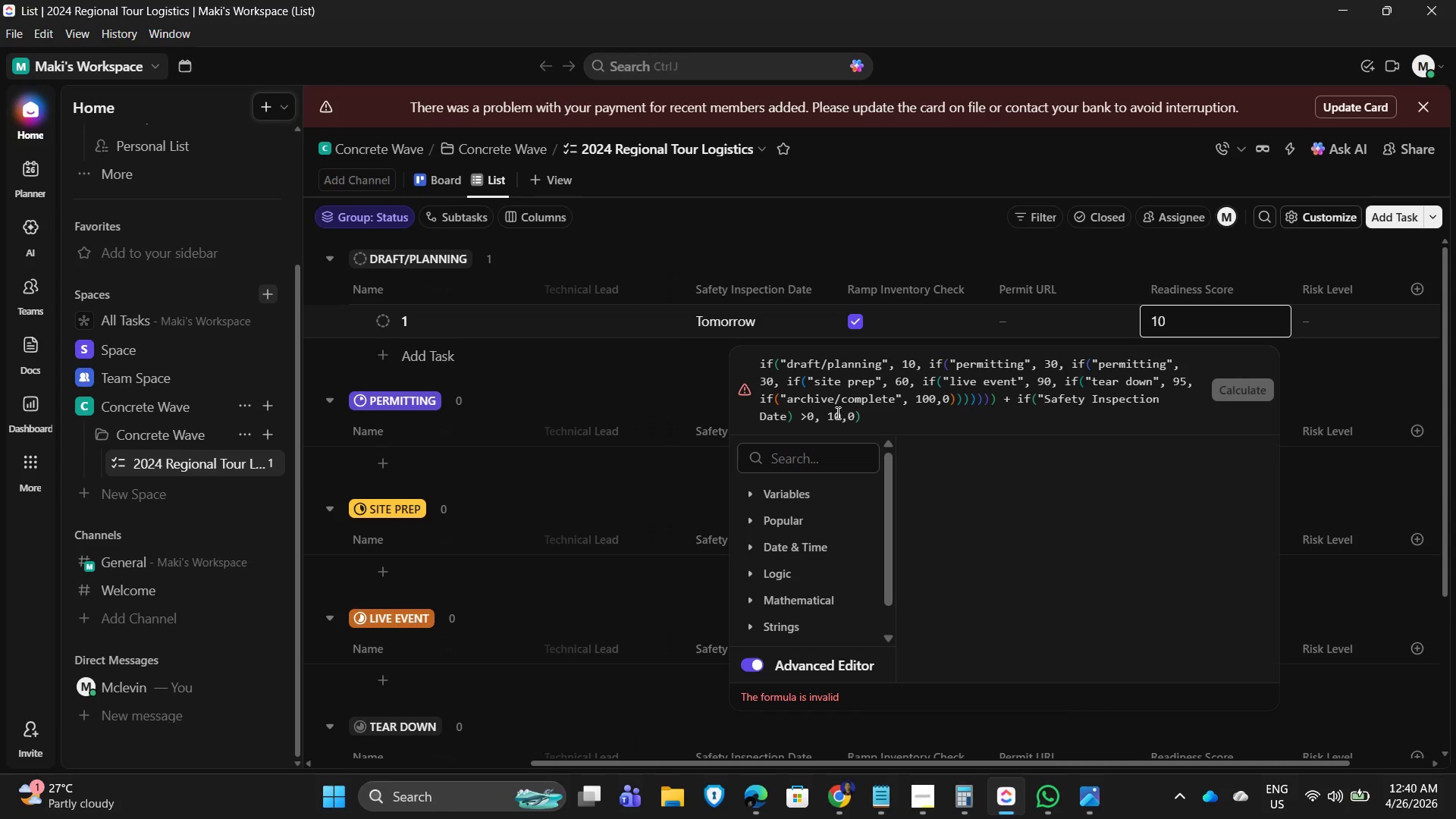 
key(Backspace)
 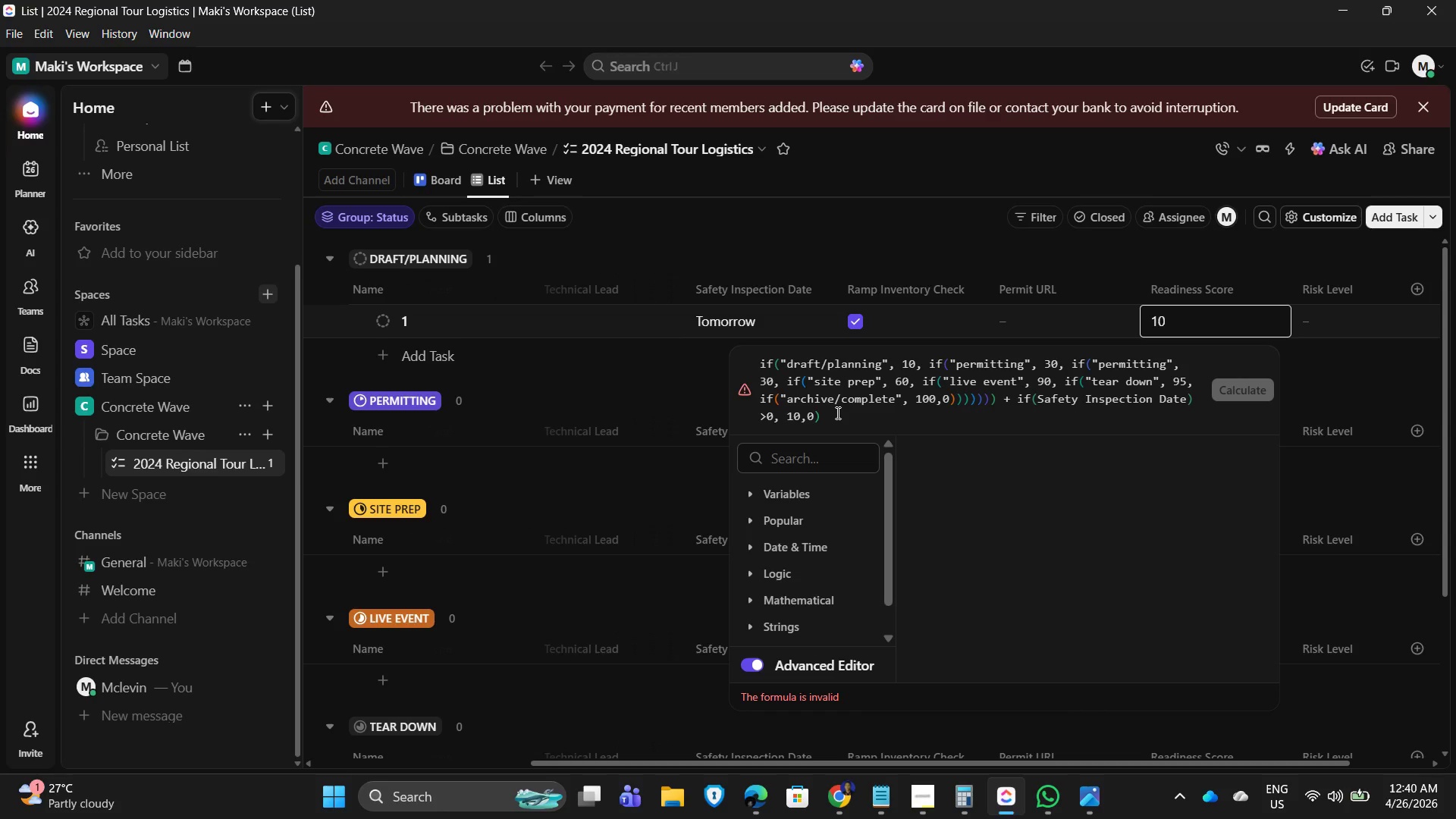 
hold_key(key=ArrowRight, duration=1.5)
 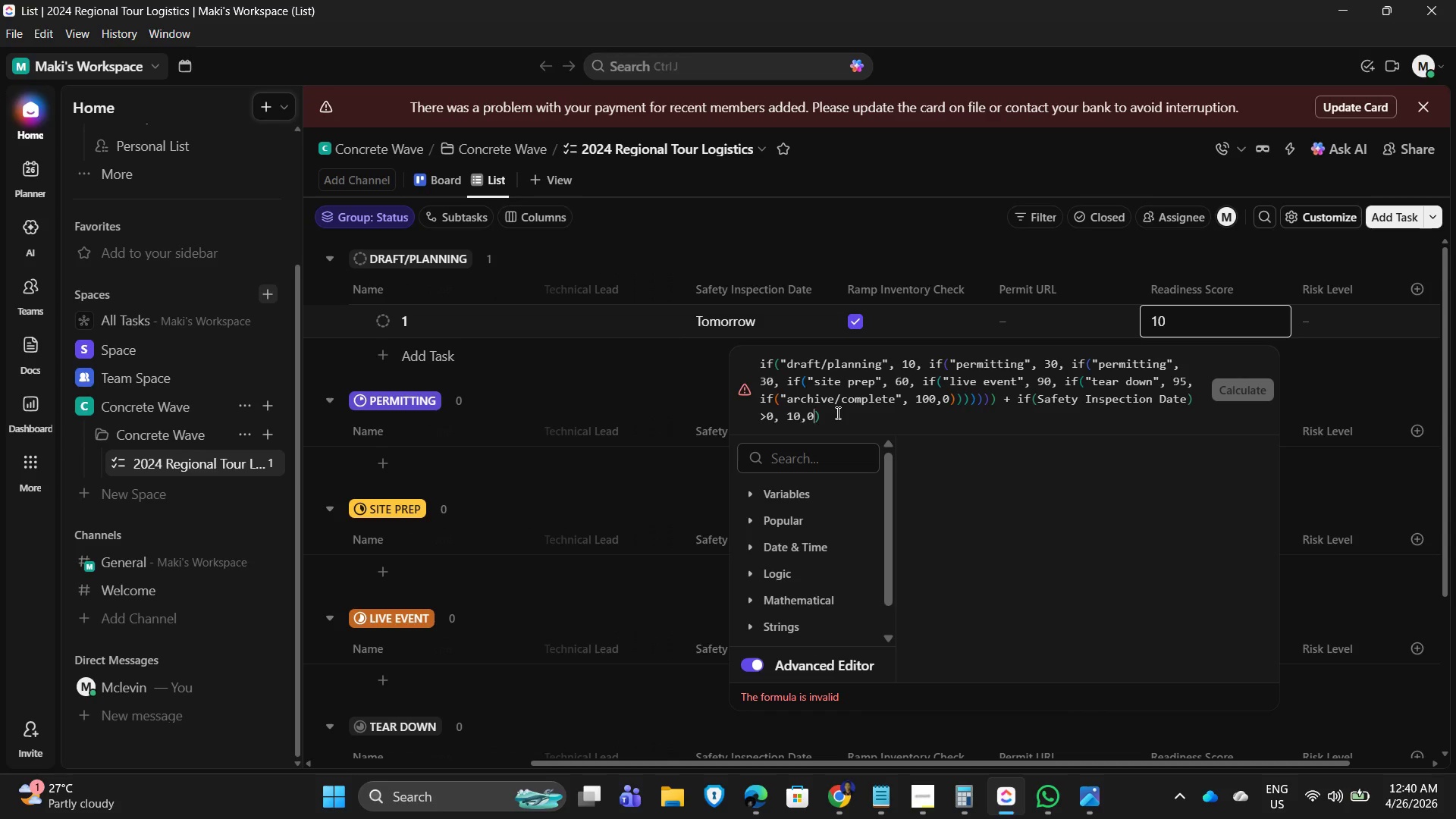 
key(ArrowRight)
 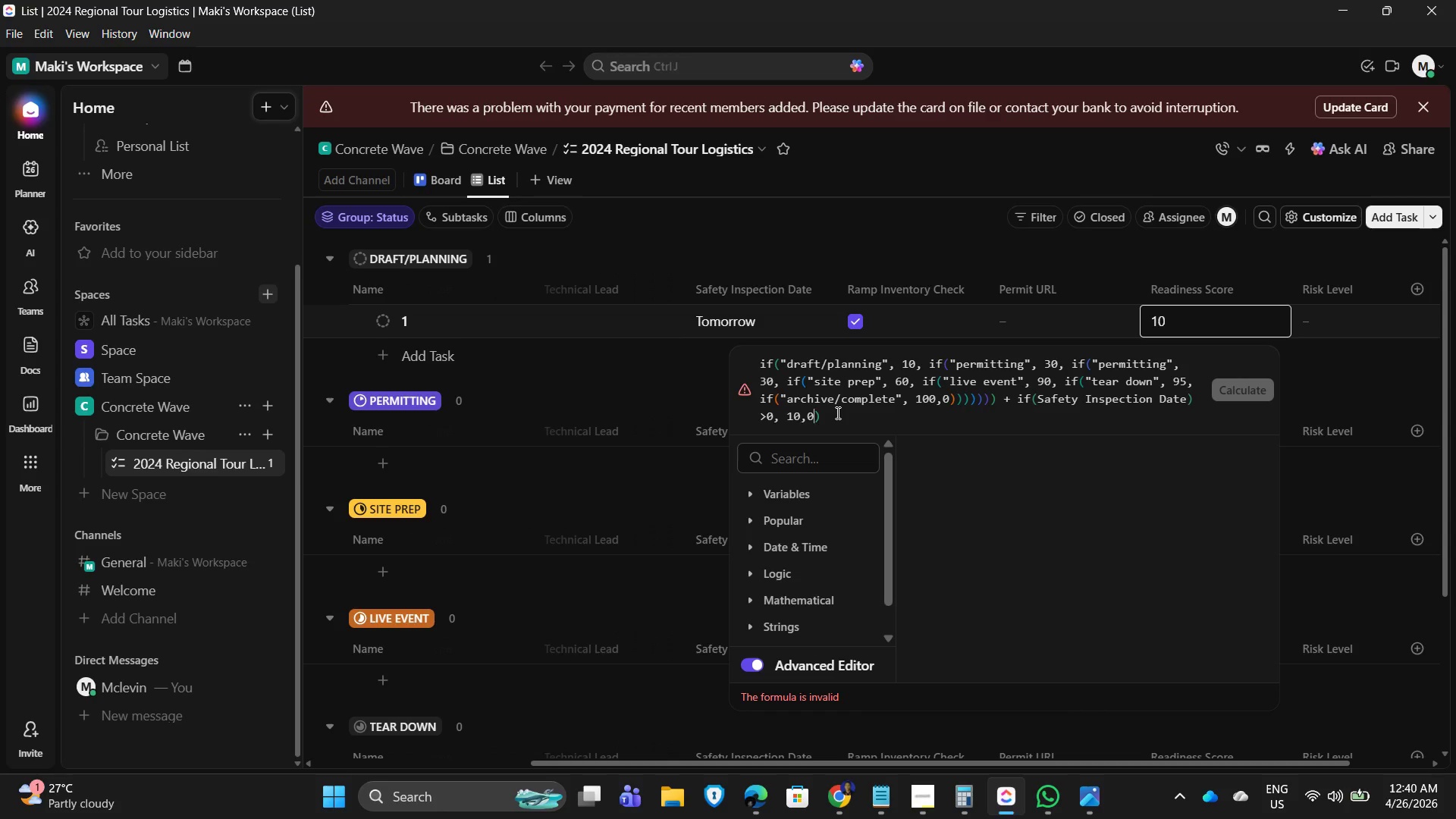 
key(ArrowRight)
 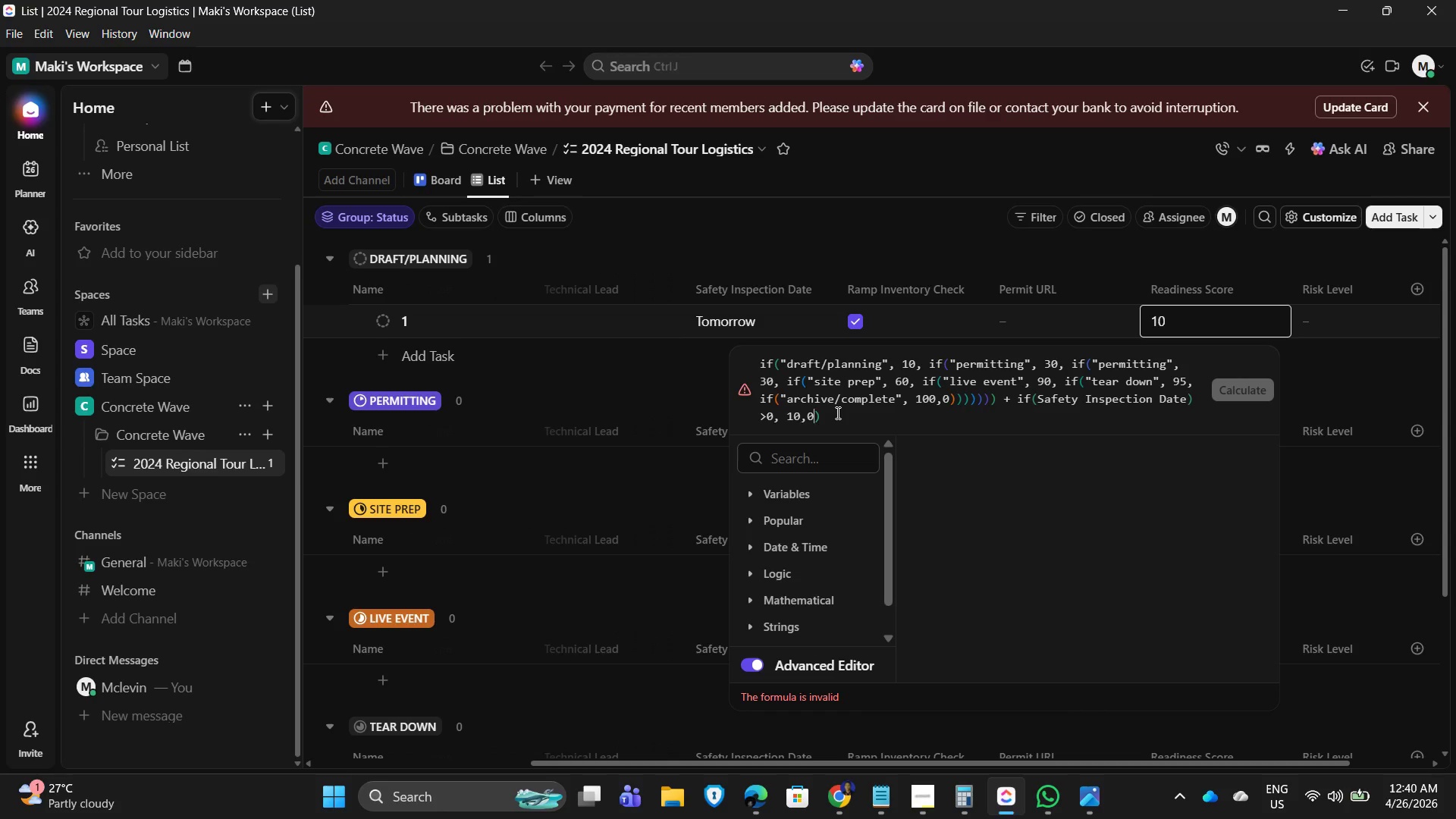 
key(ArrowRight)
 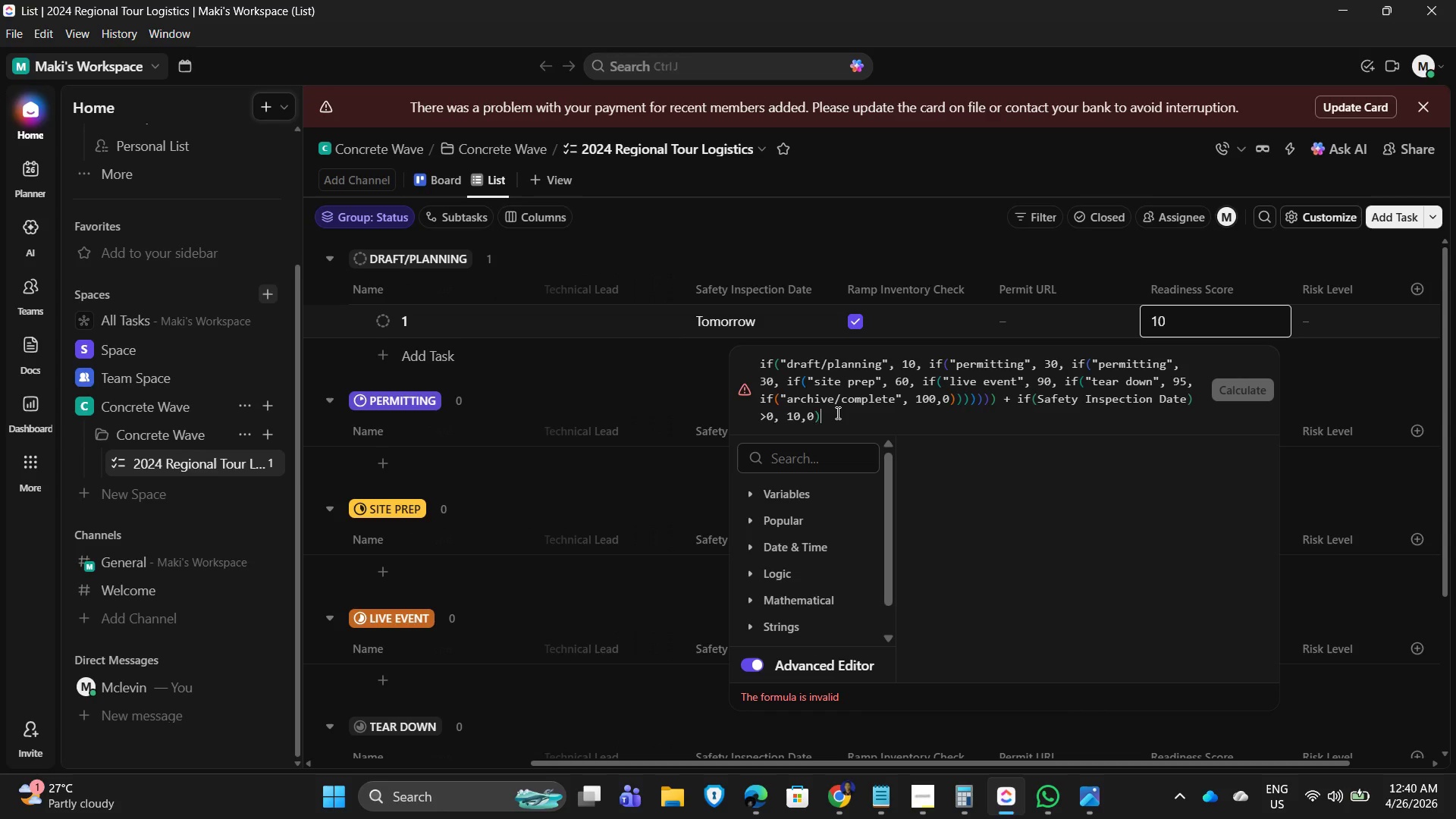 
key(ArrowLeft)
 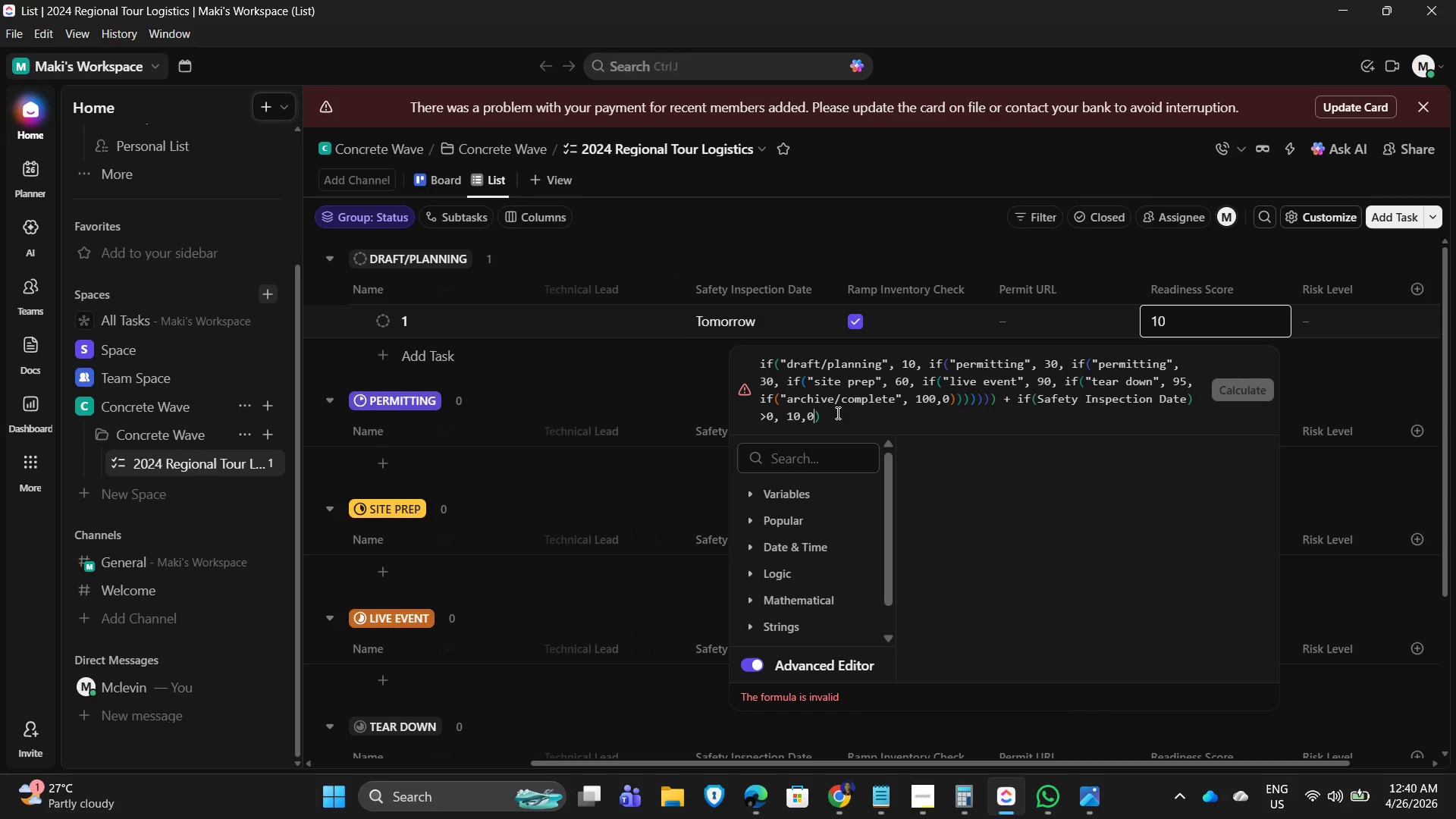 
key(ArrowLeft)
 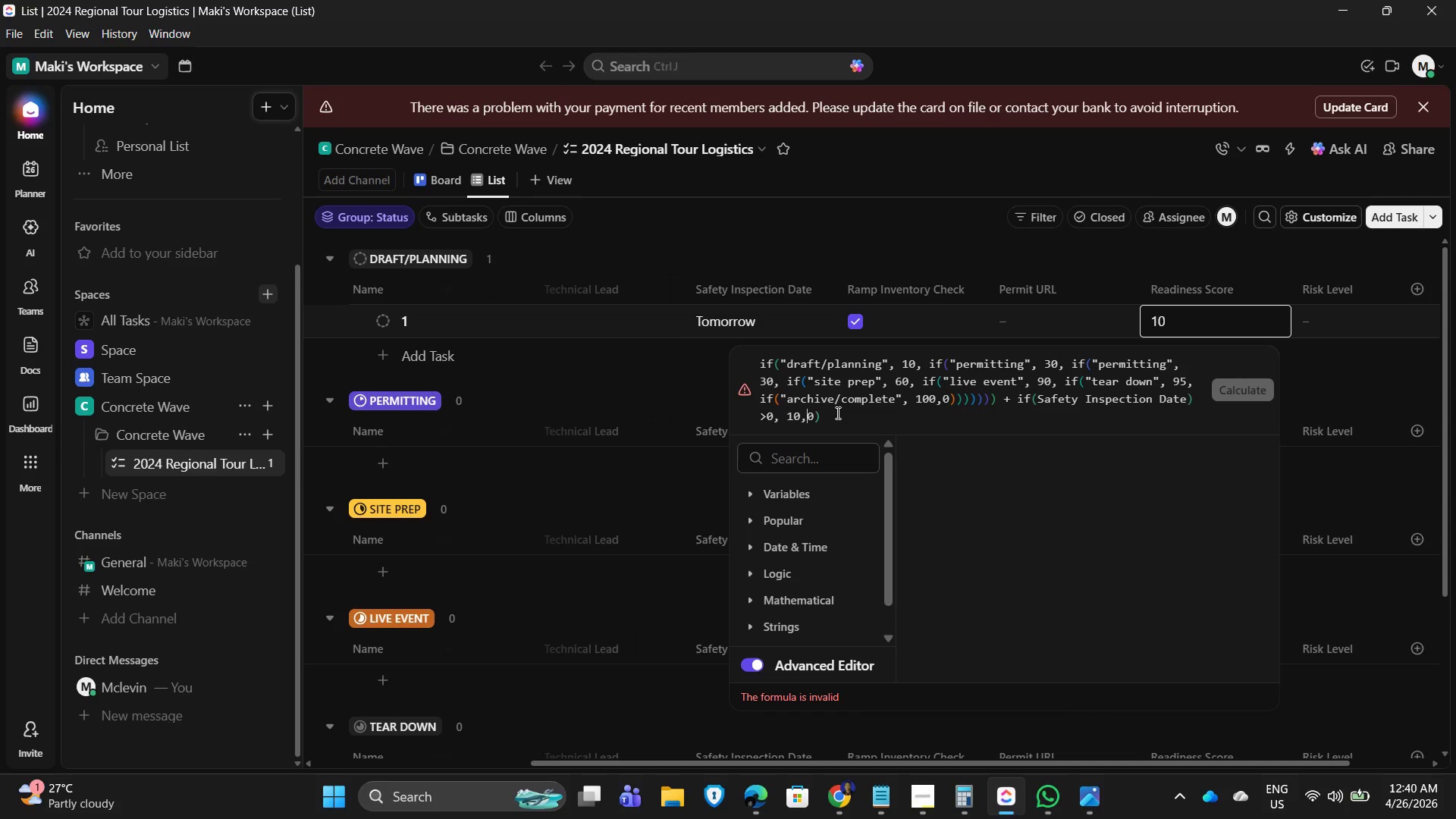 
key(ArrowLeft)
 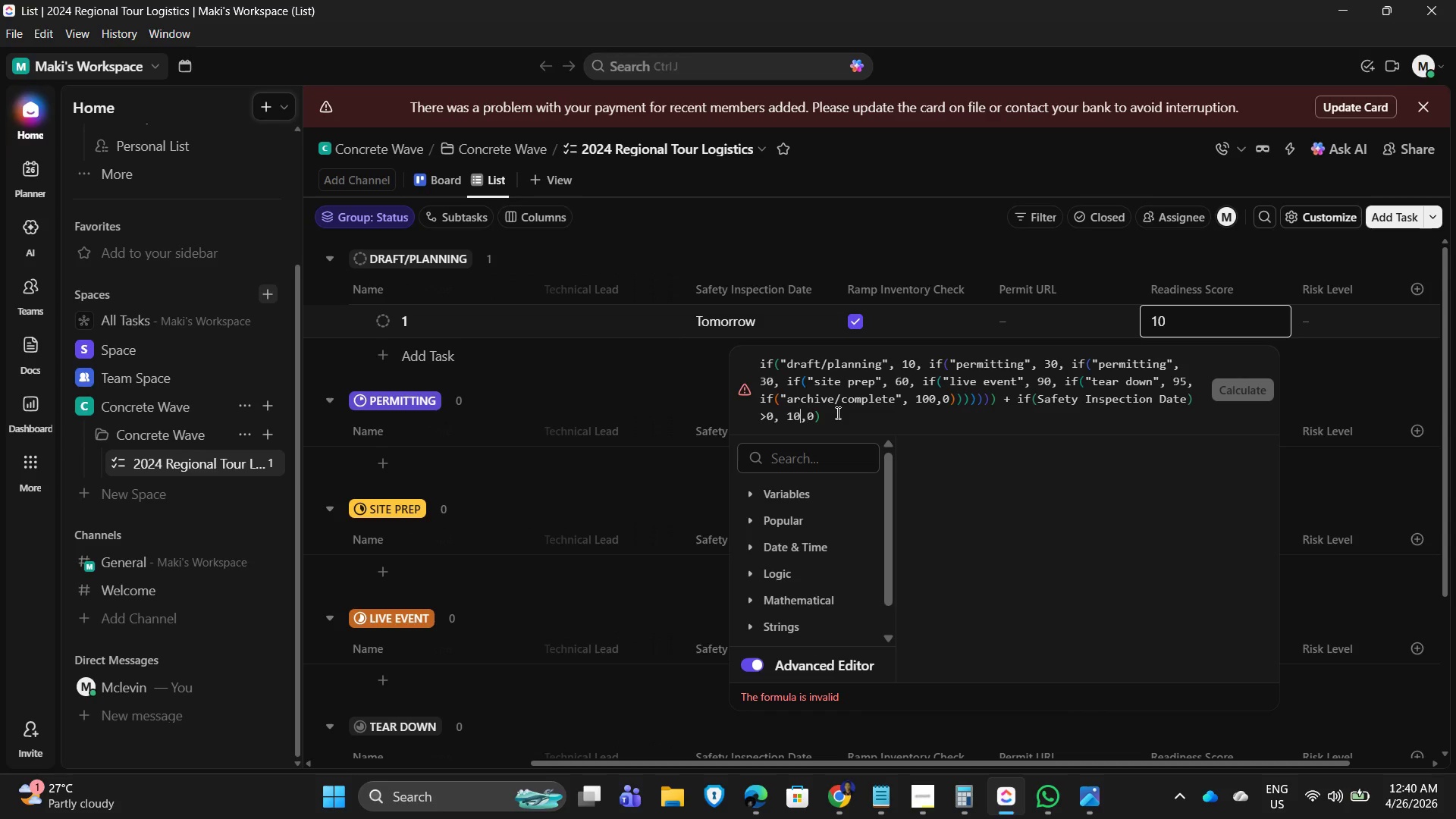 
key(ArrowLeft)
 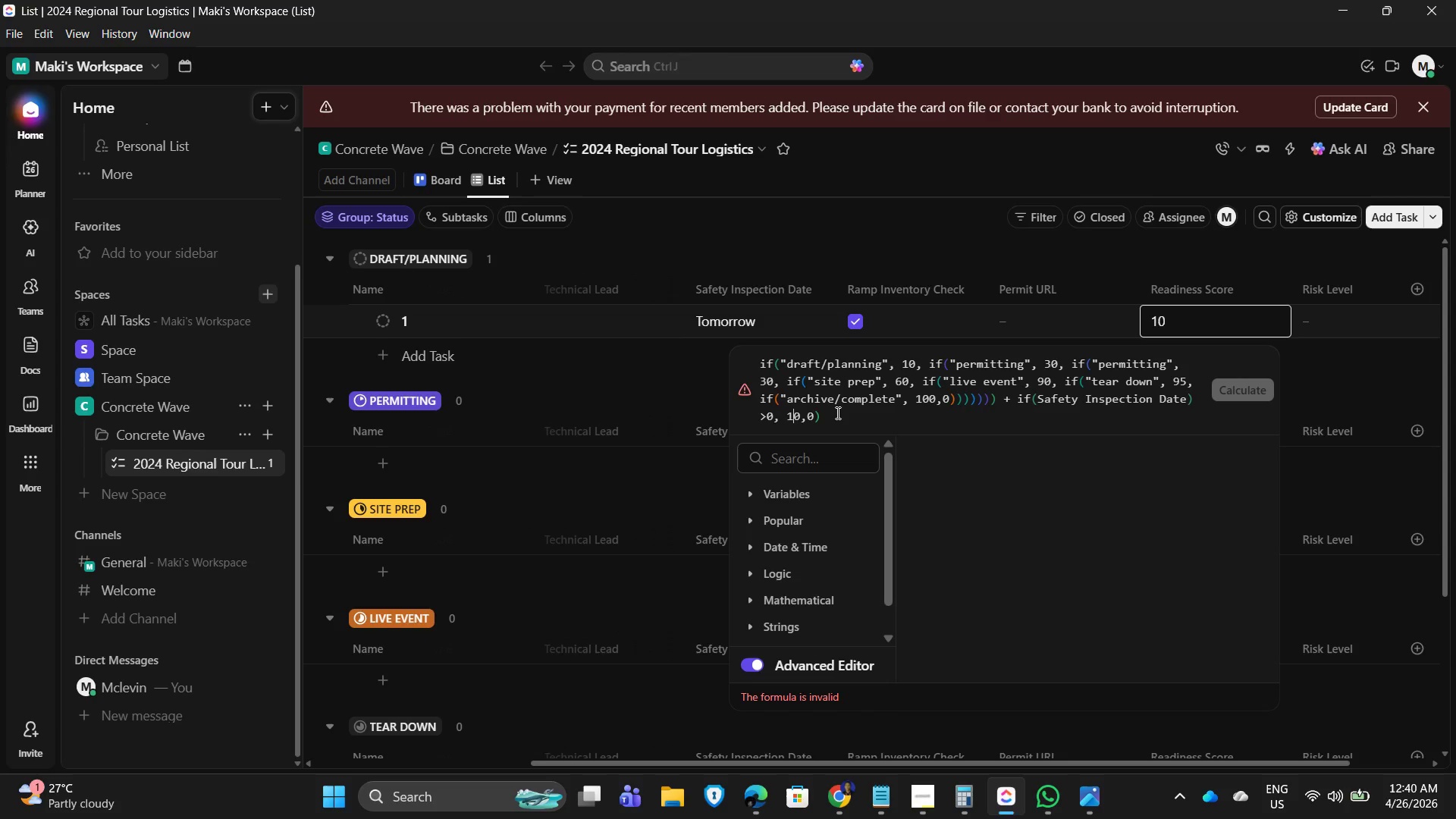 
key(ArrowLeft)
 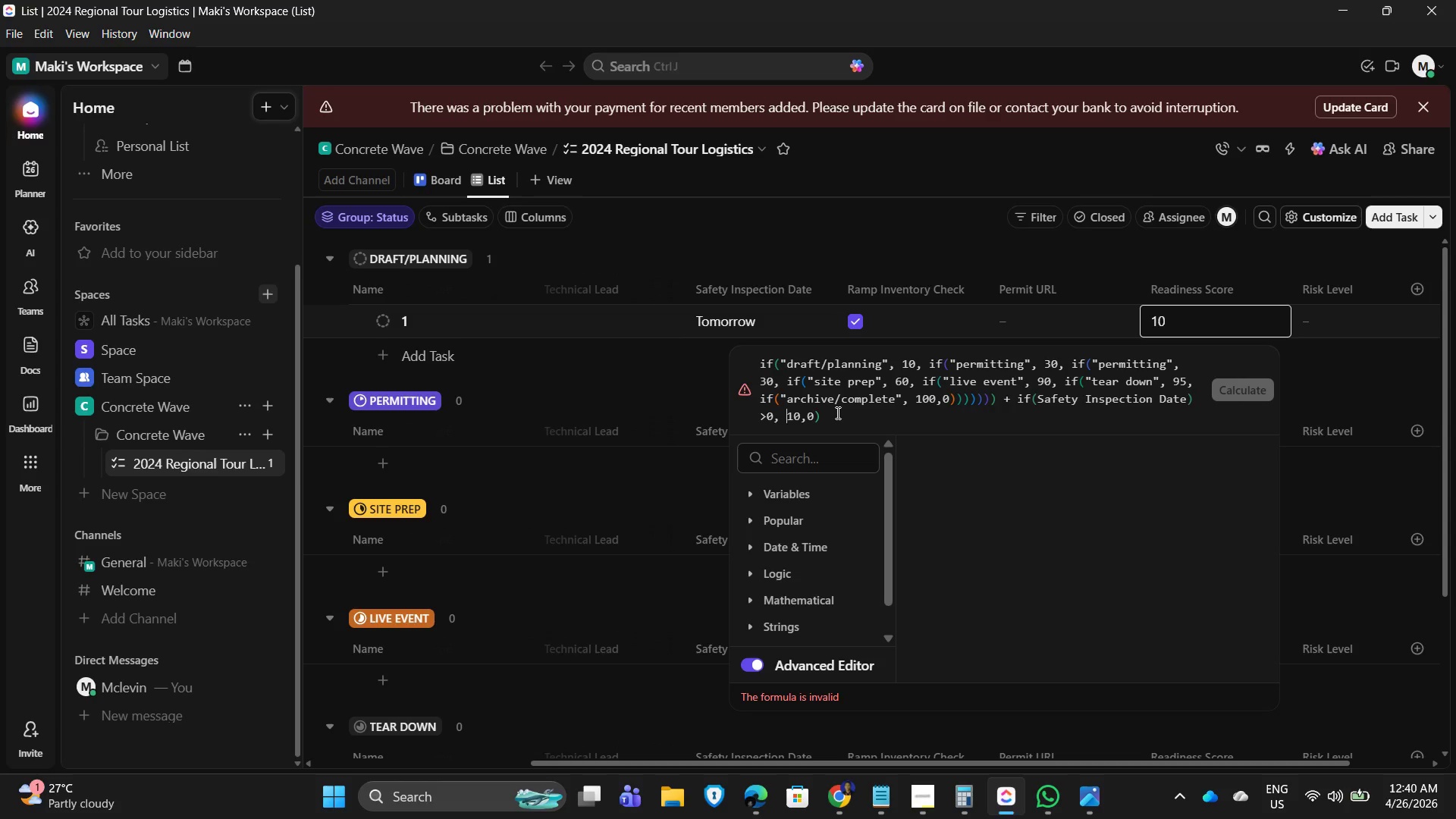 
key(ArrowLeft)
 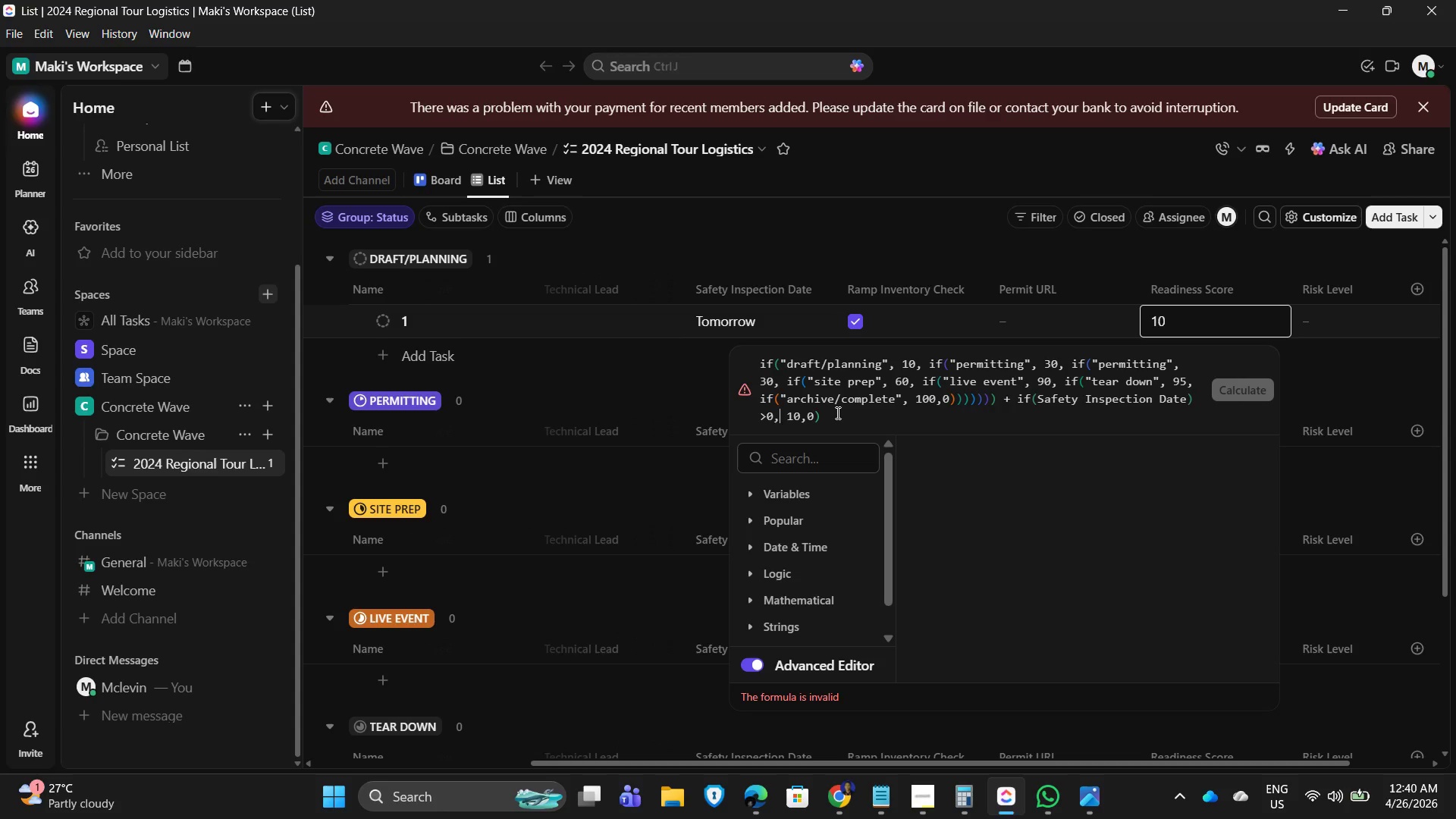 
key(ArrowRight)
 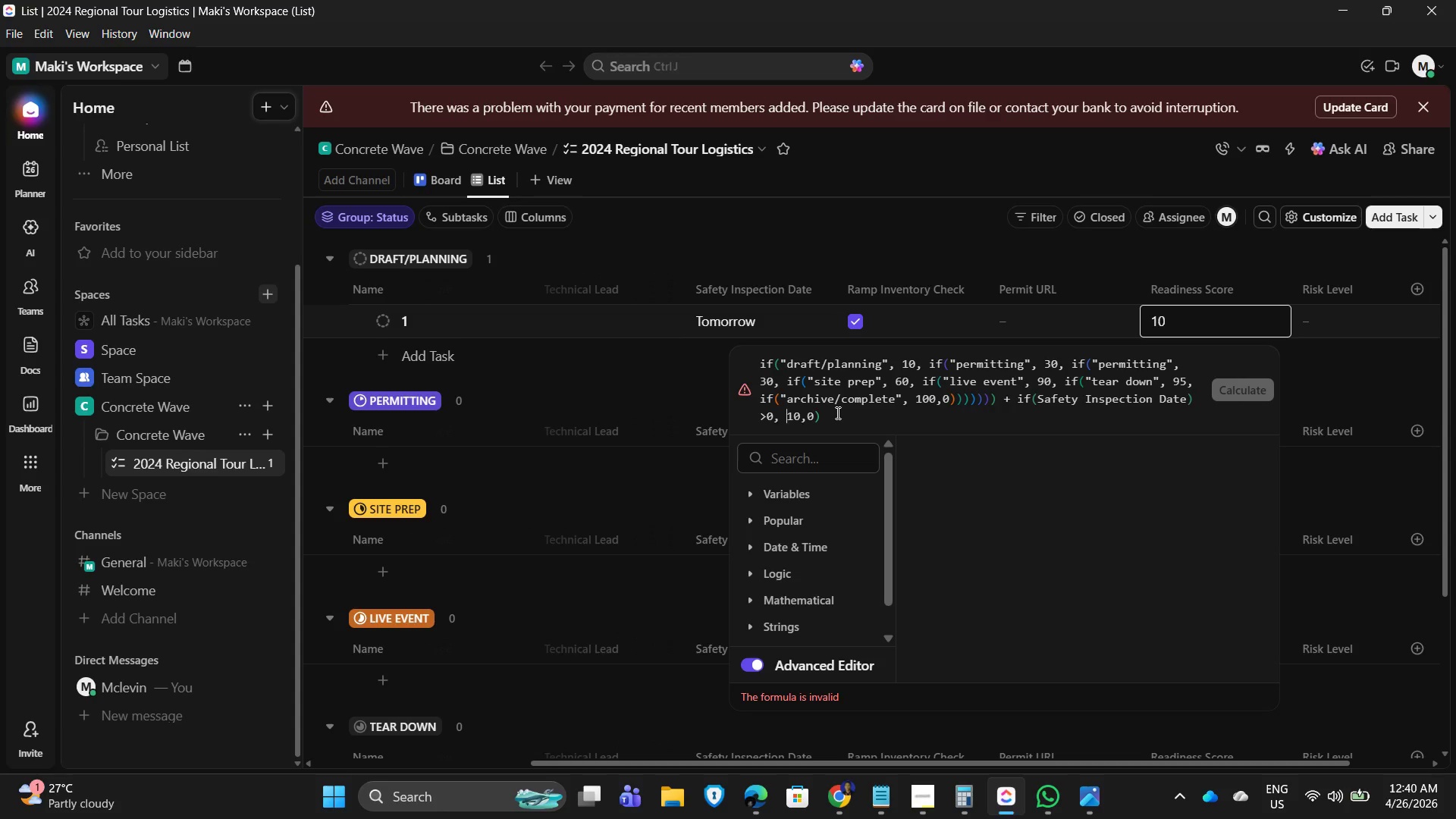 
key(ArrowLeft)
 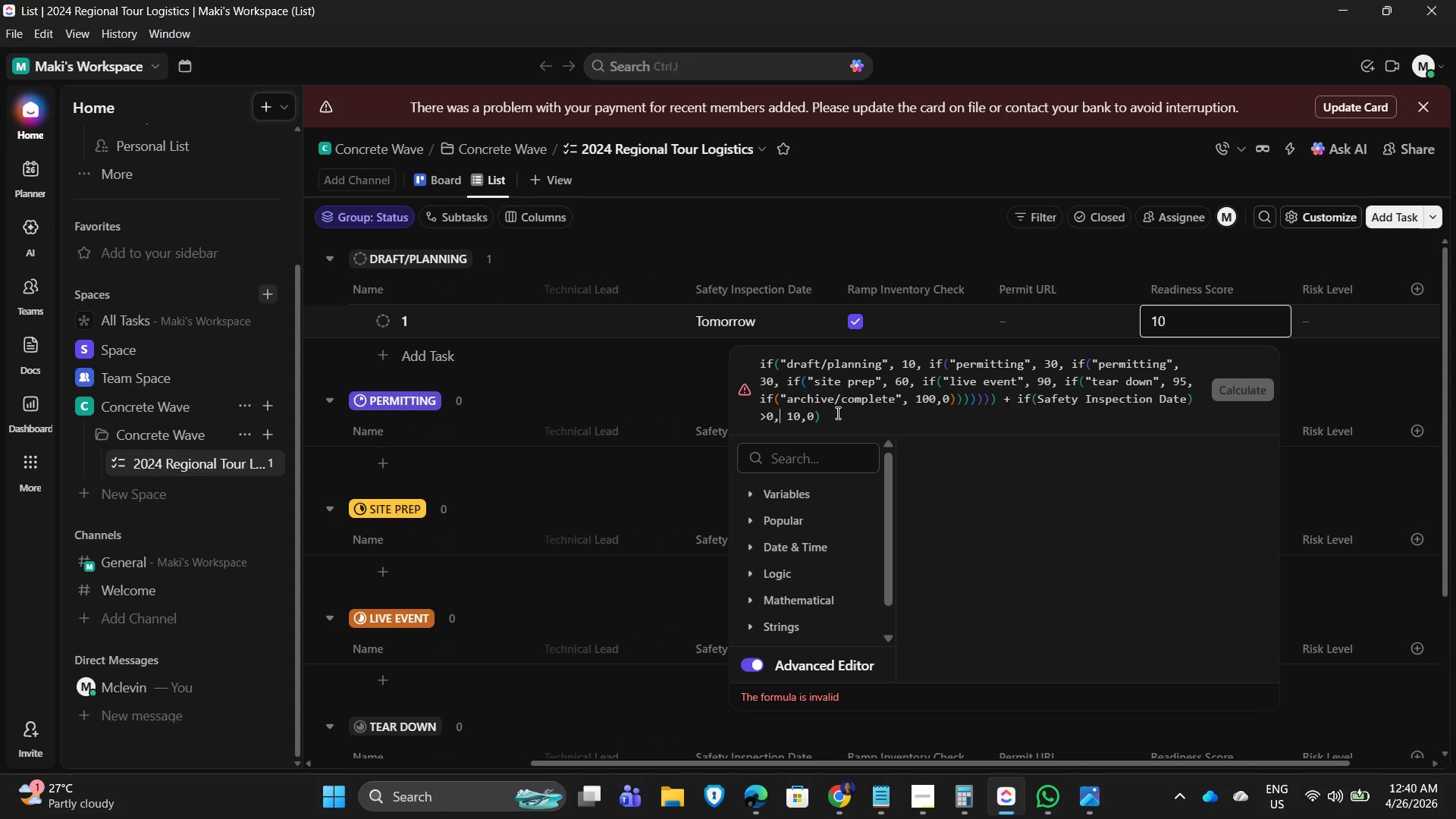 
key(ArrowLeft)
 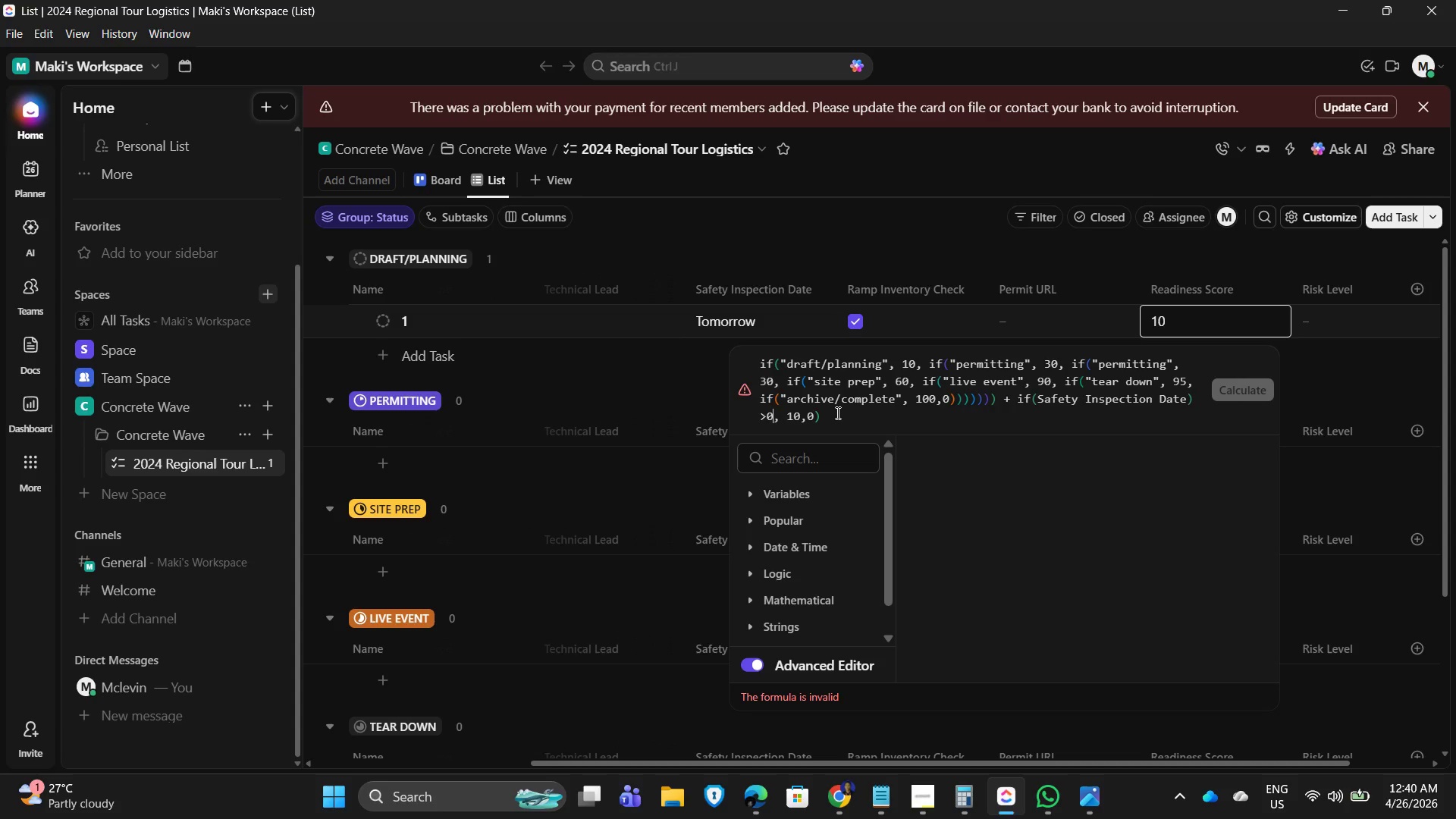 
key(ArrowLeft)
 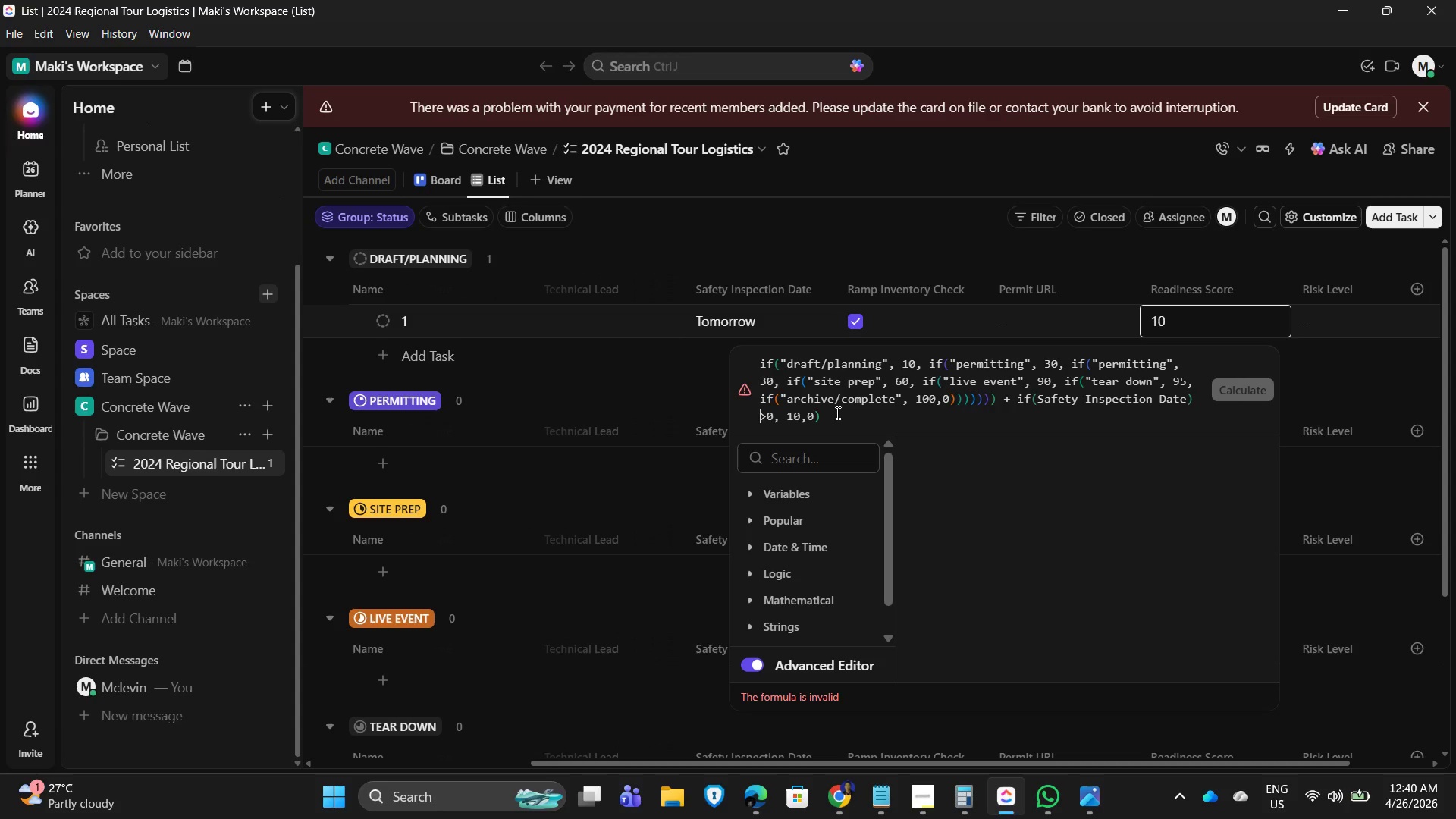 
key(ArrowLeft)
 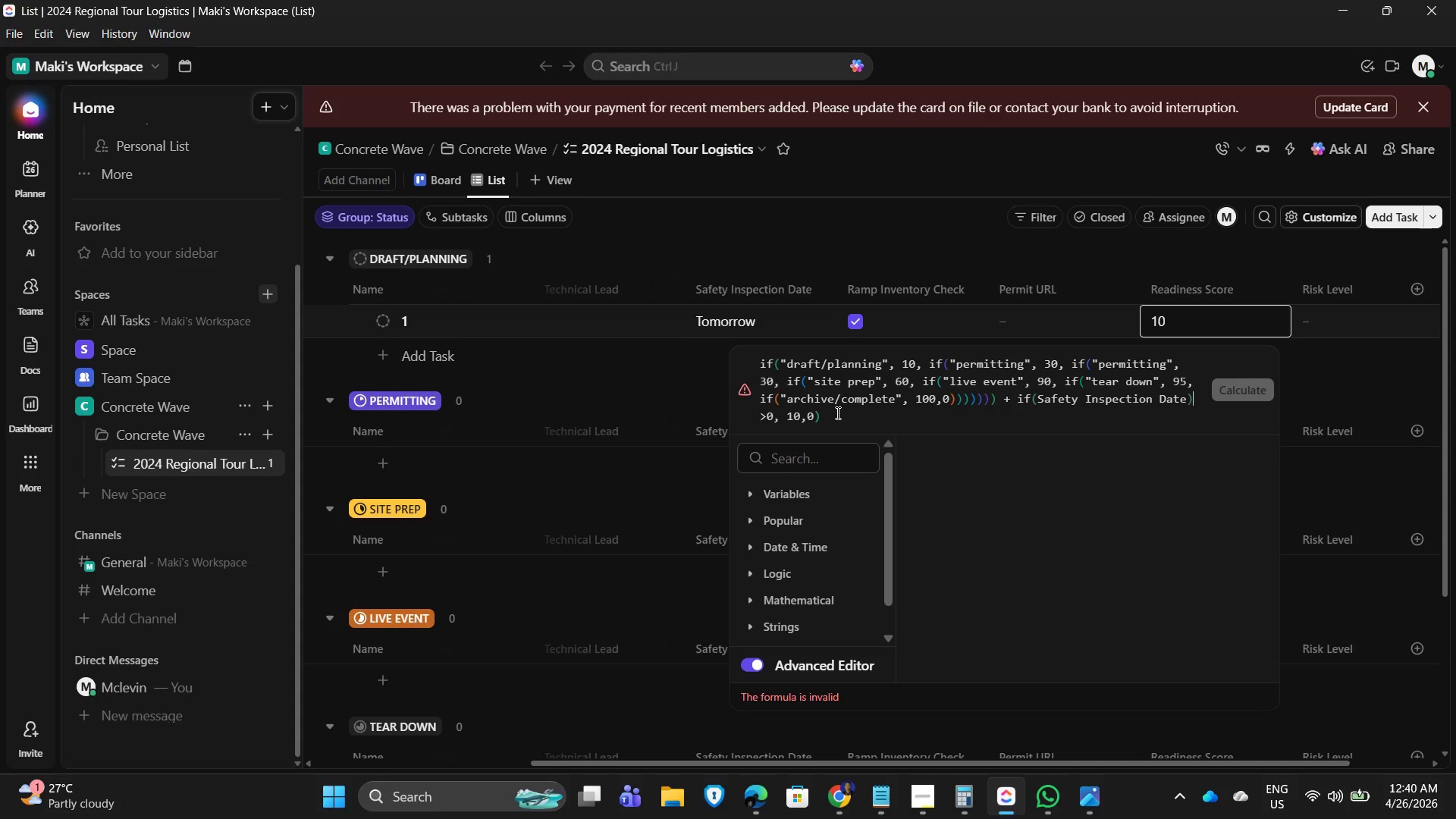 
key(ArrowLeft)
 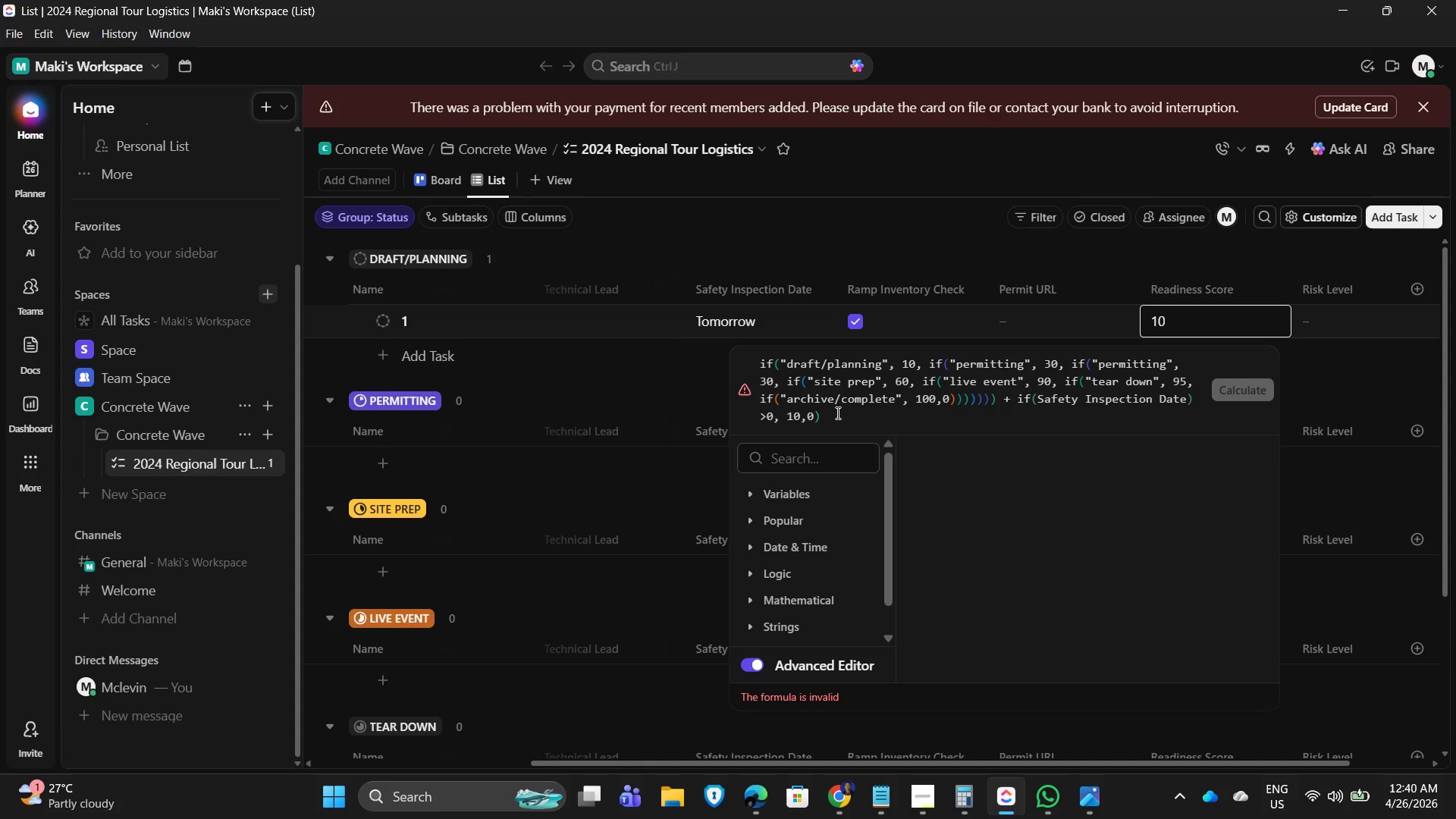 
key(Comma)
 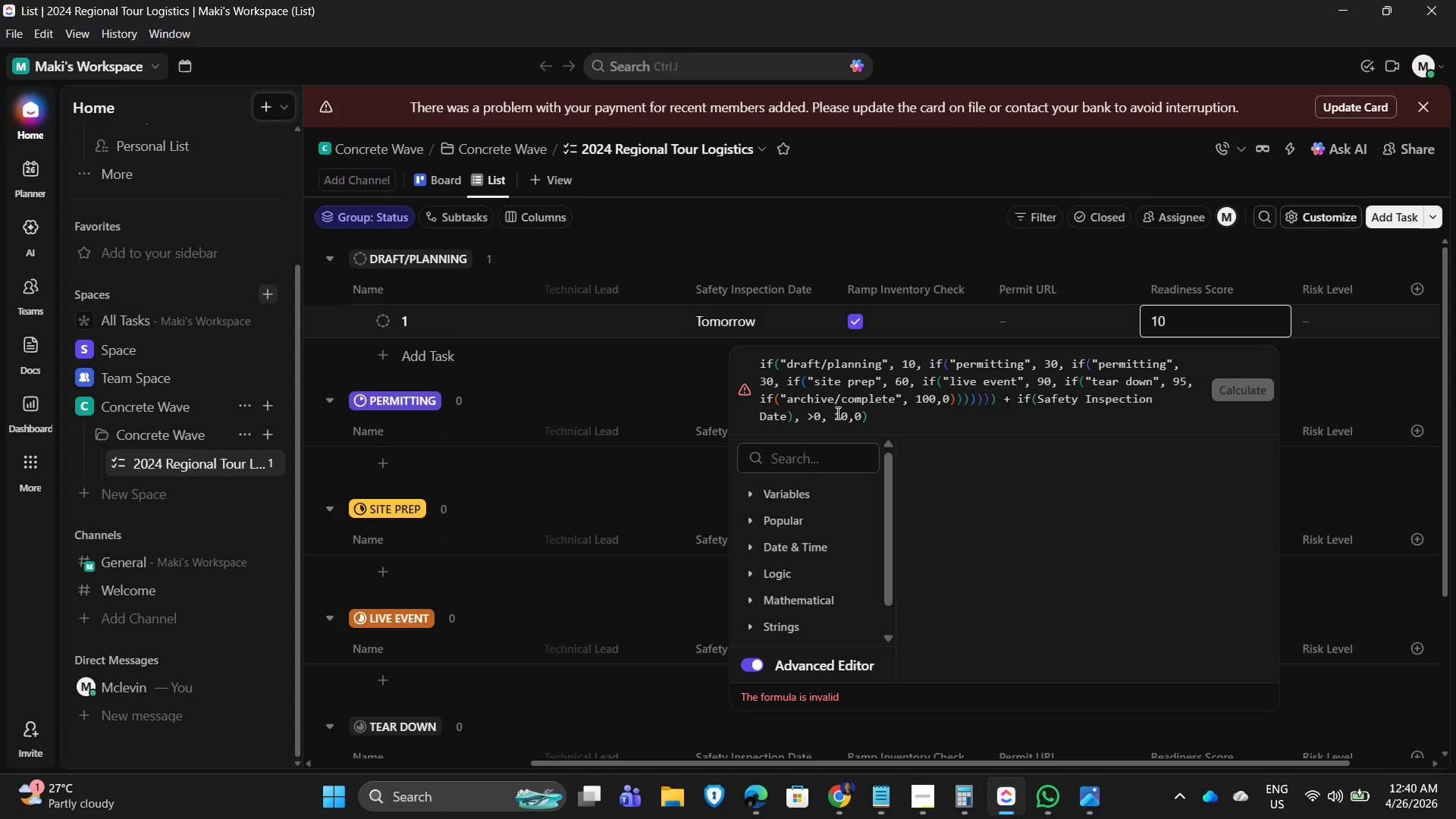 
key(ArrowRight)
 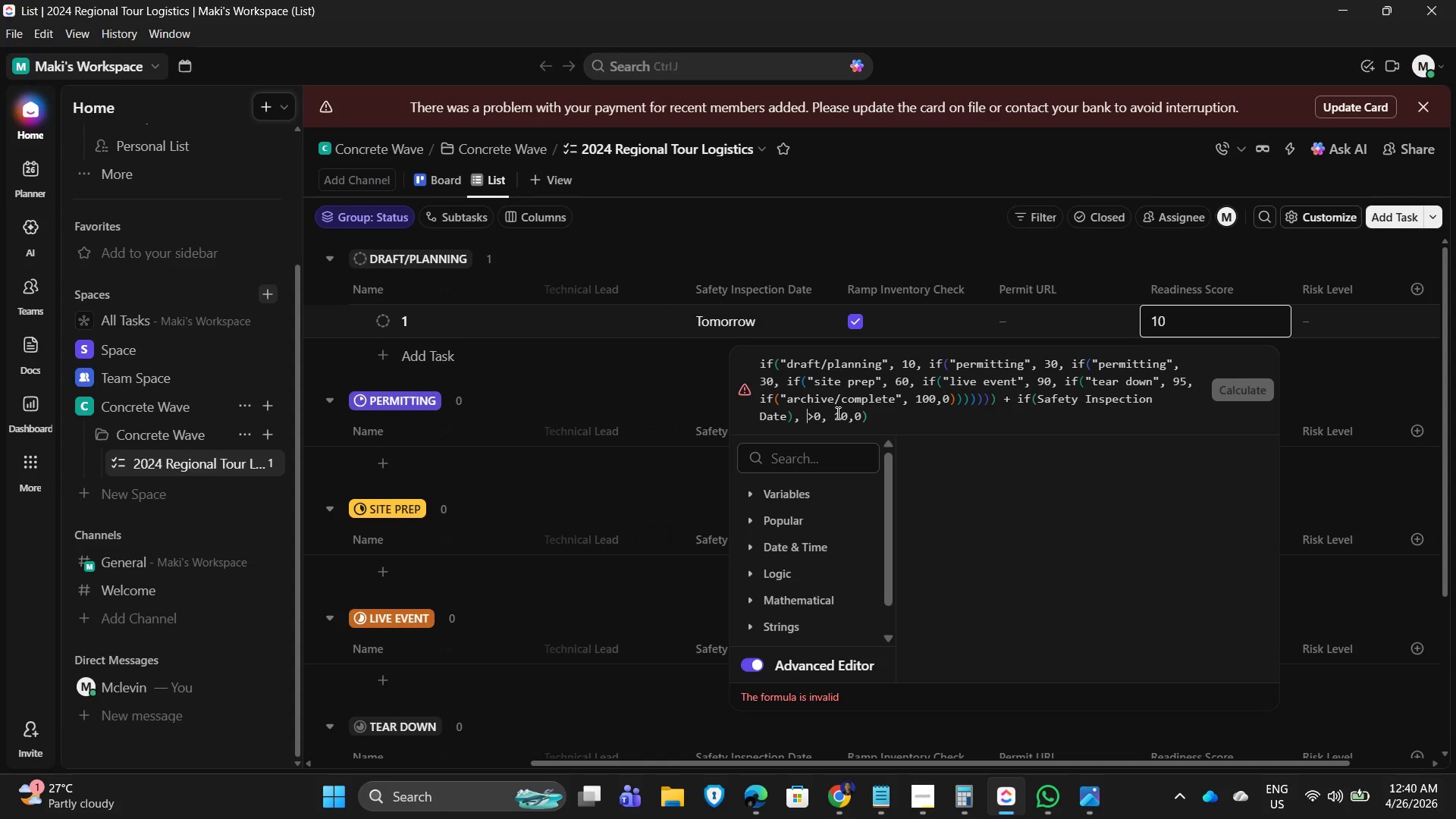 
key(ArrowRight)
 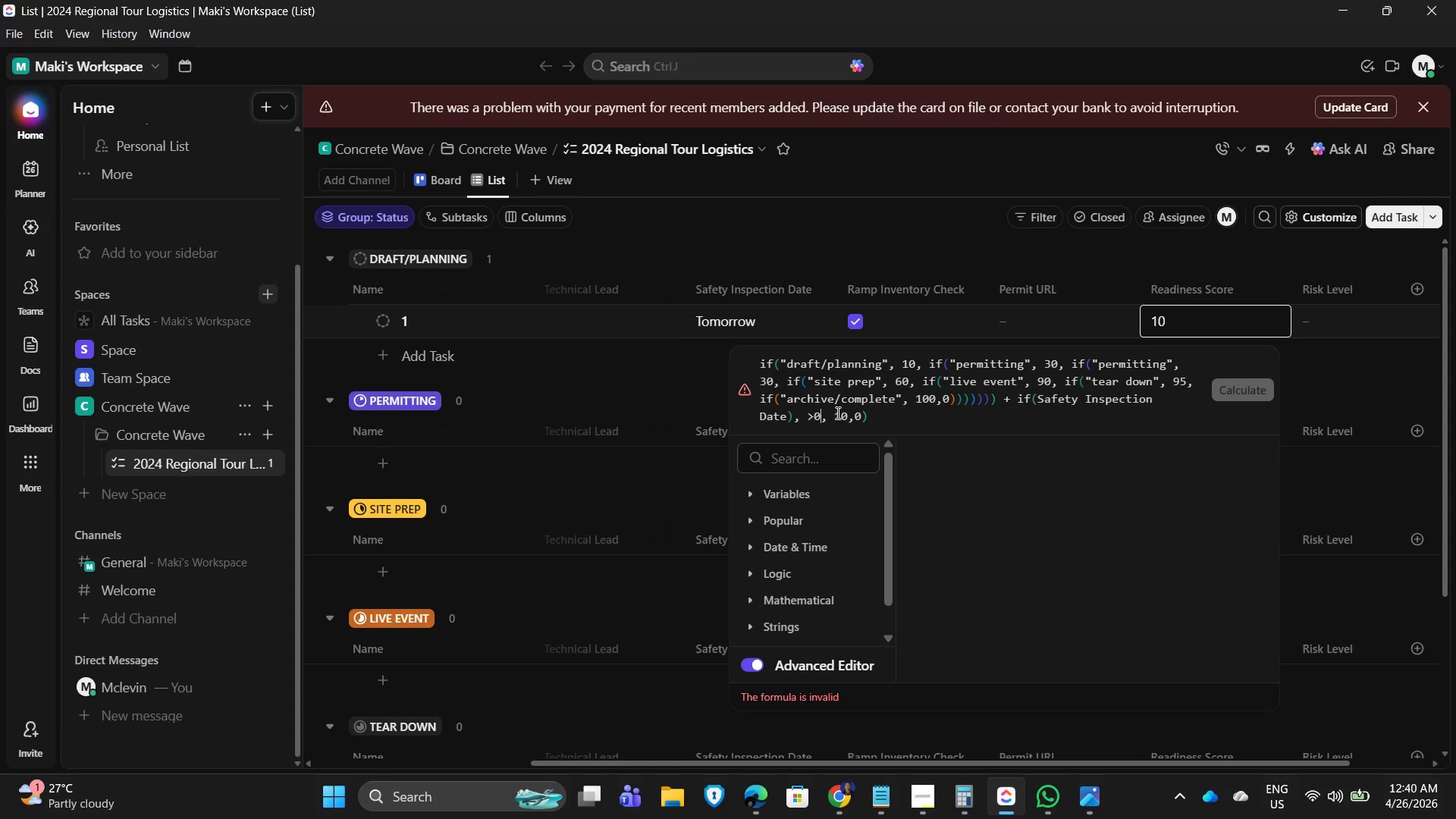 
key(ArrowRight)
 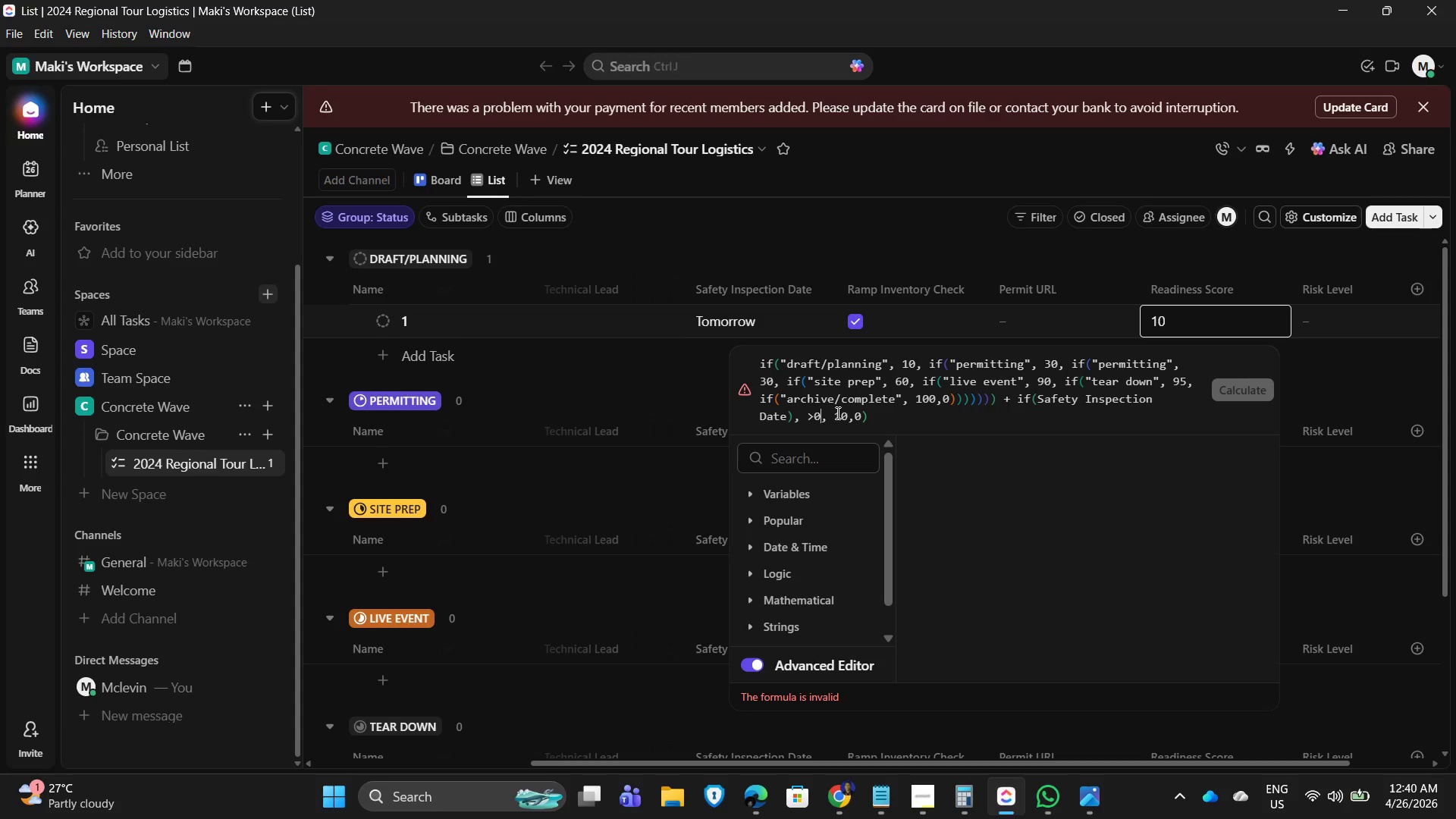 
key(ArrowRight)
 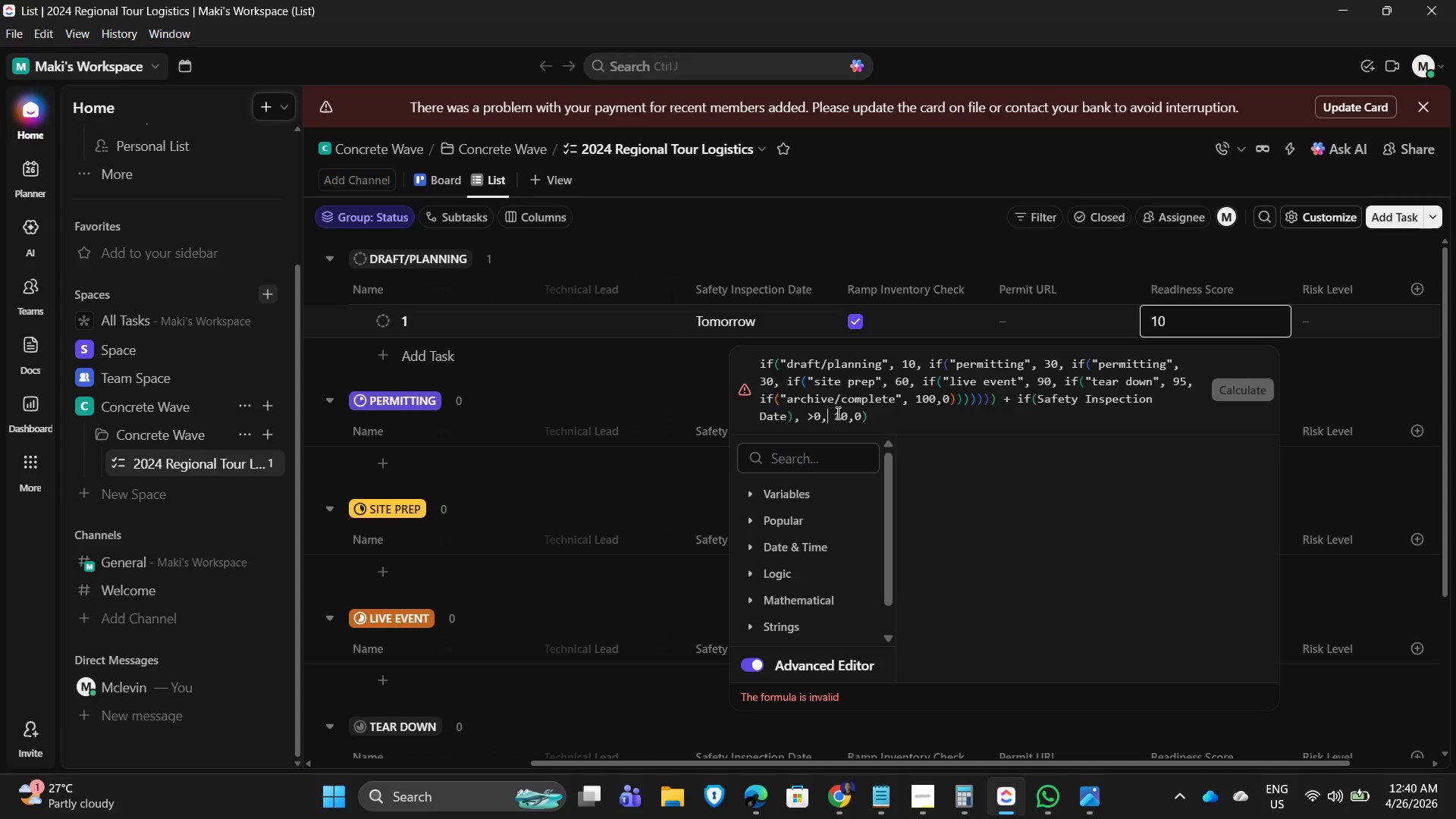 
key(ArrowLeft)
 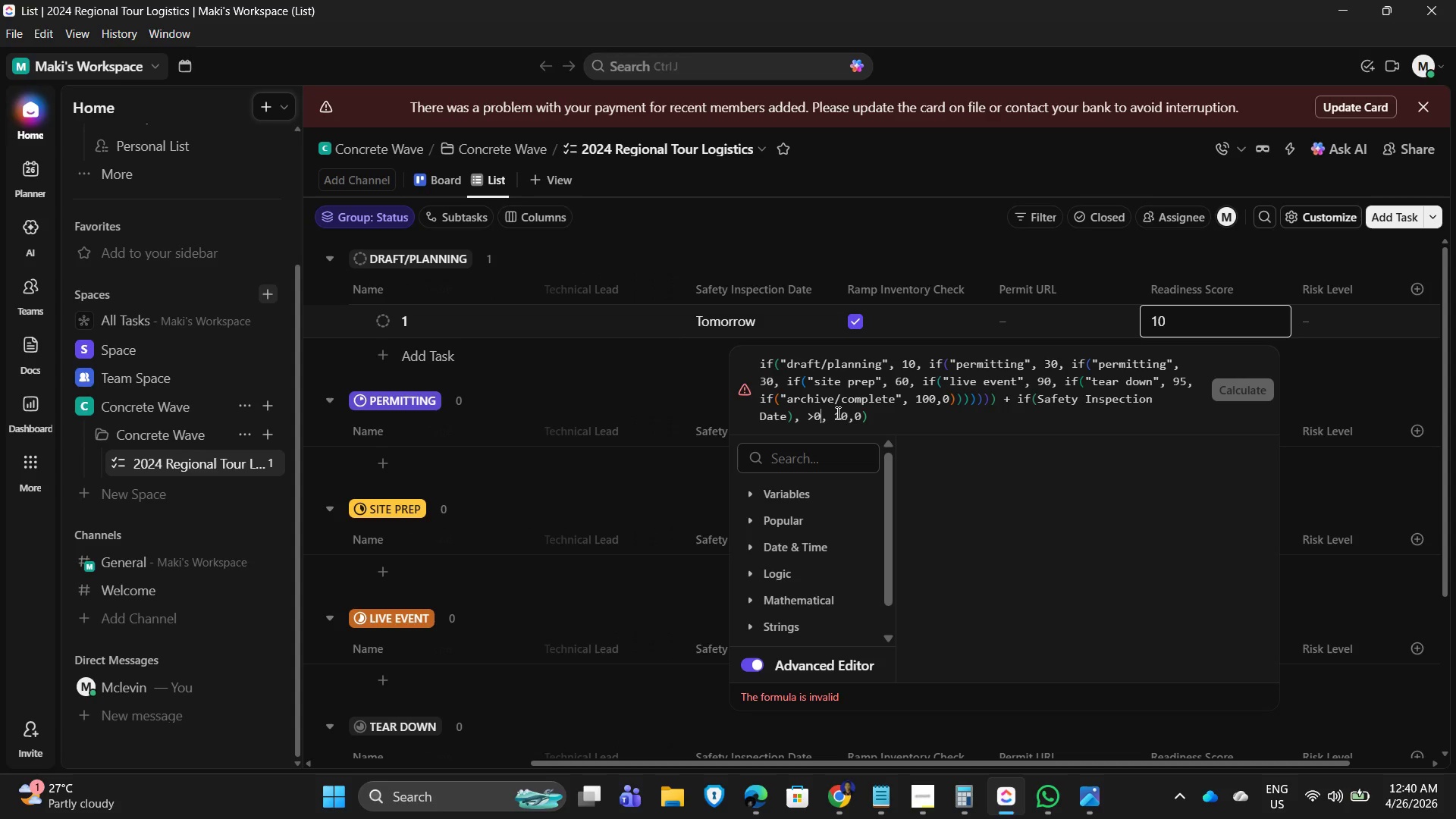 
key(ArrowLeft)
 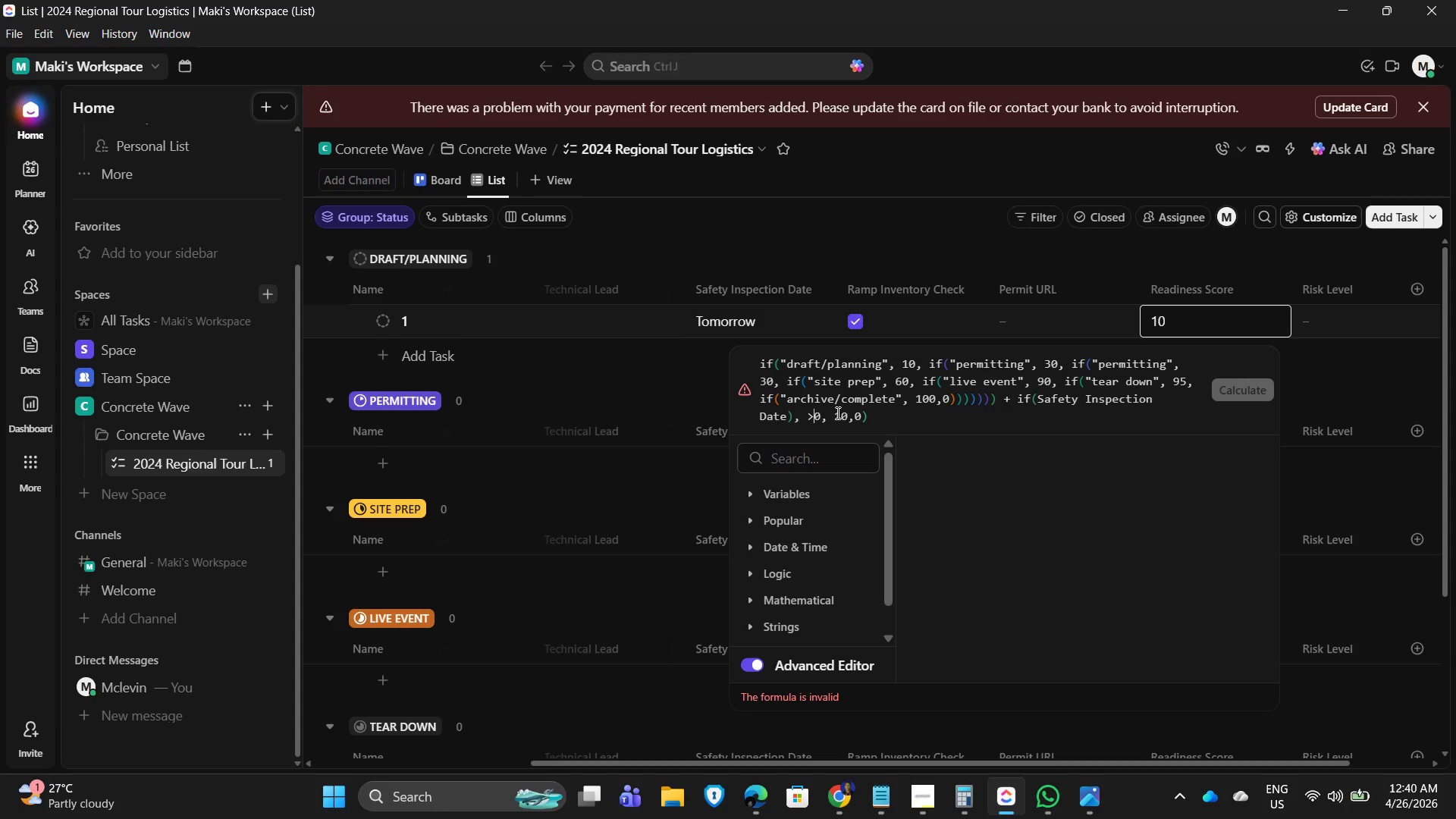 
key(Space)
 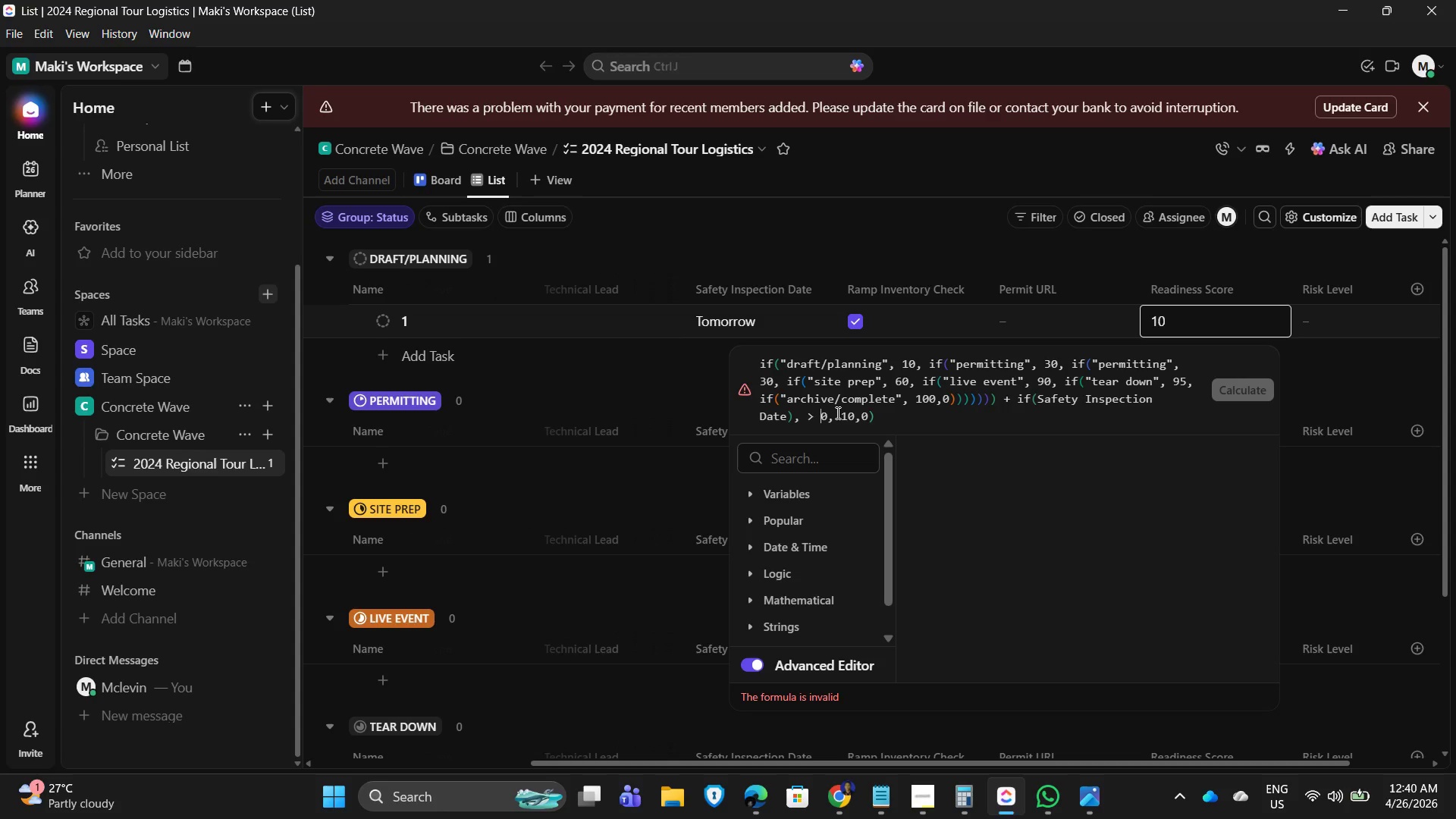 
key(Shift+Quote)
 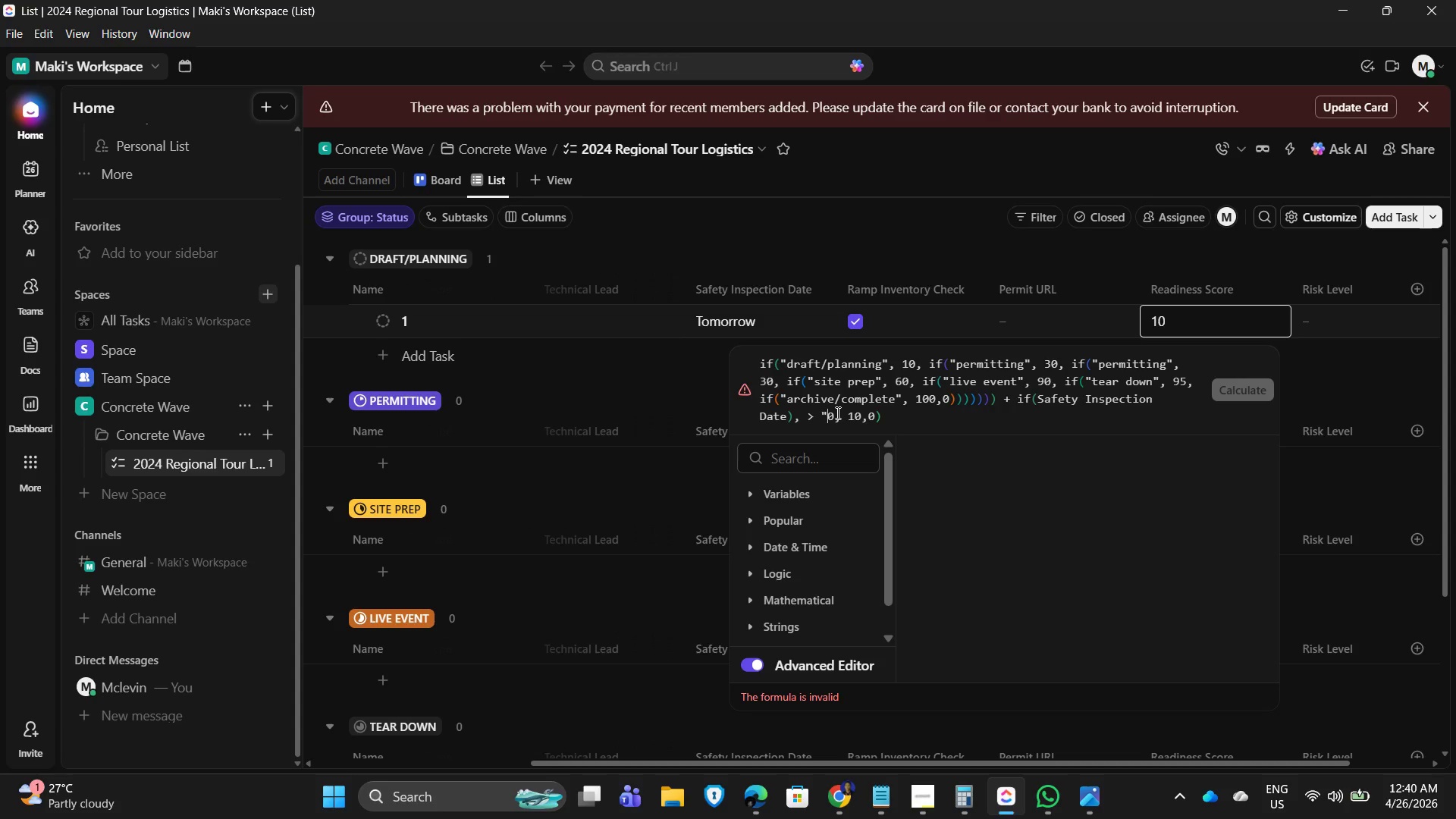 
key(ArrowRight)
 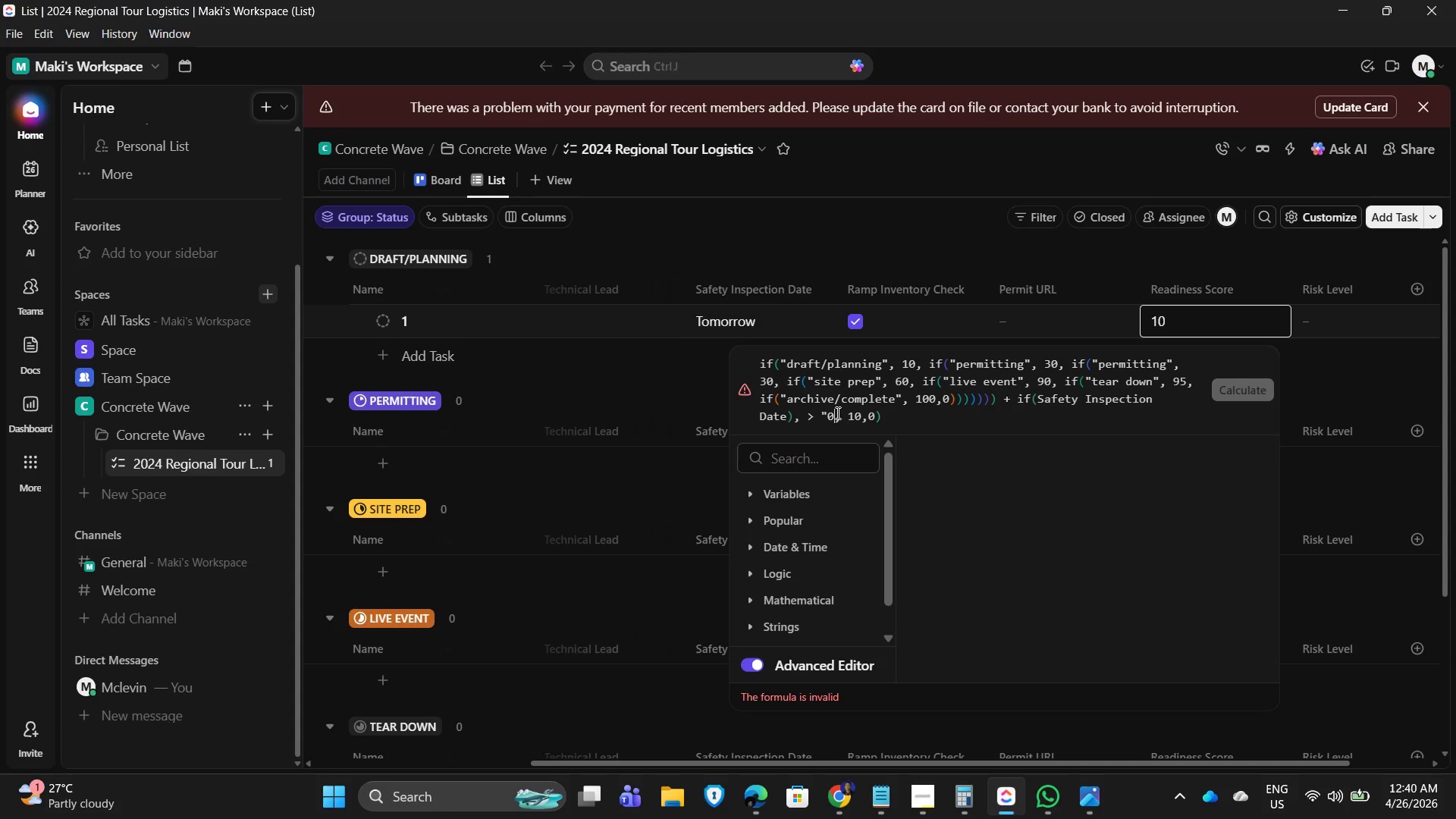 
key(Quote)
 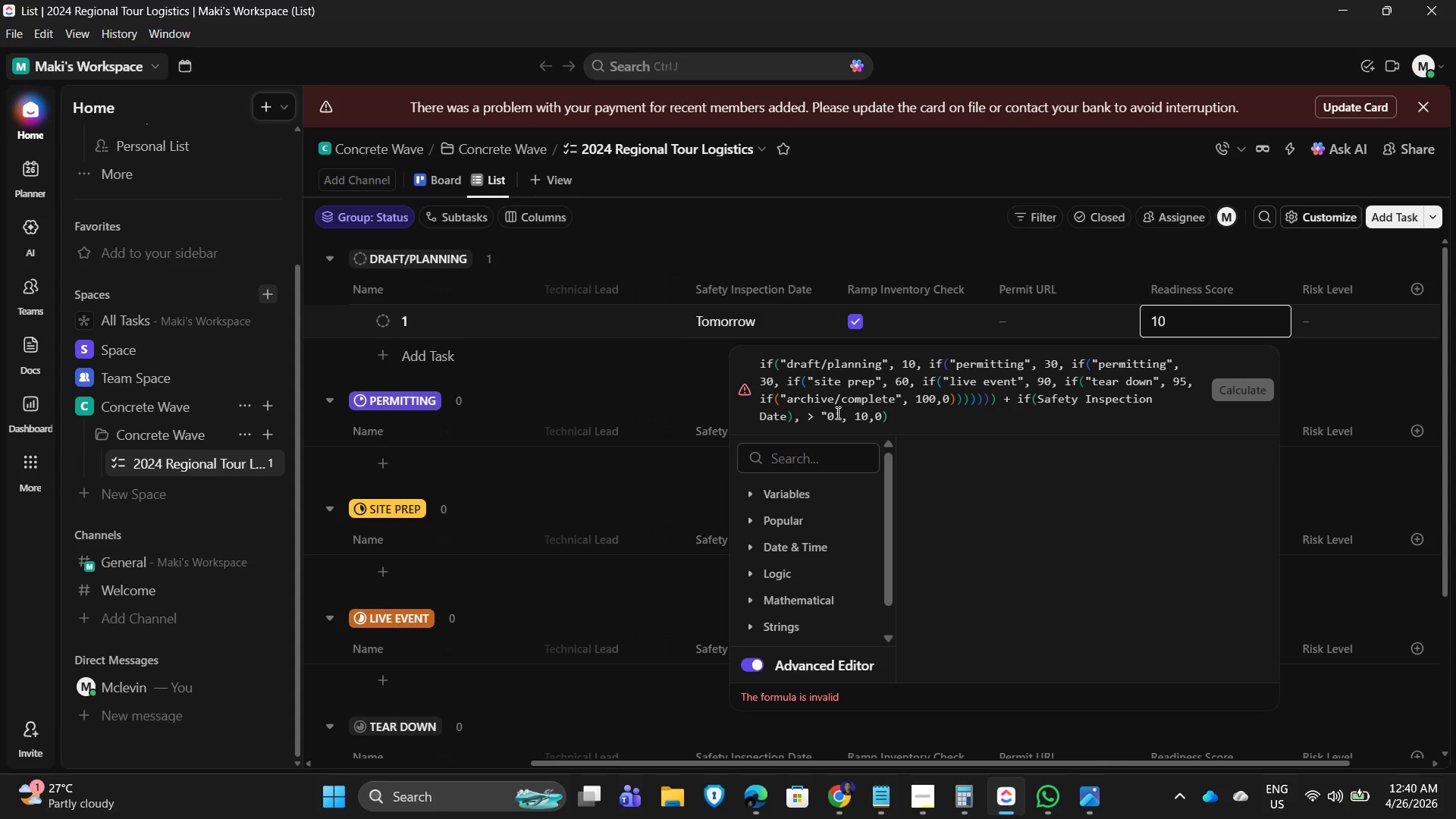 
key(Backspace)
 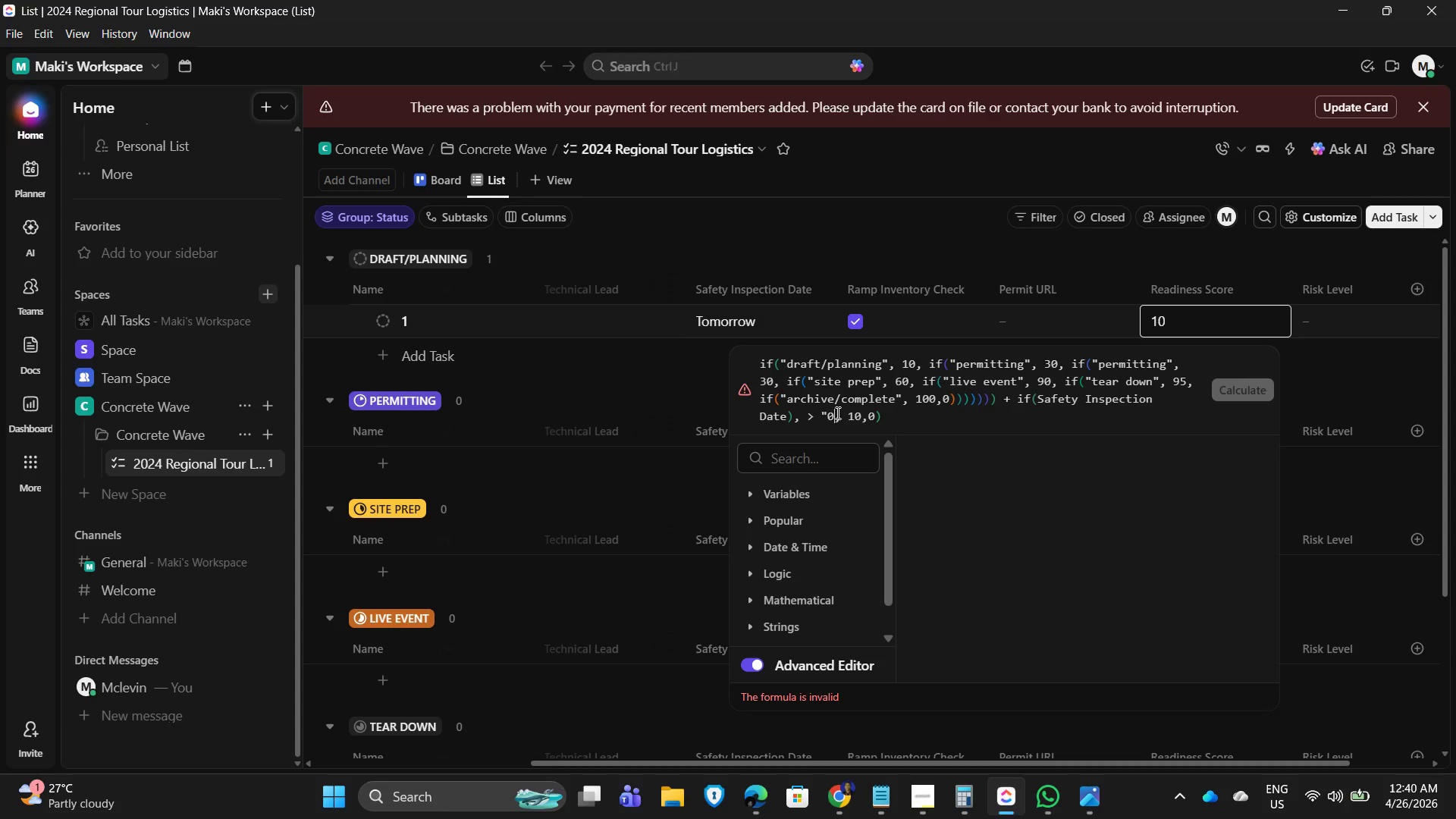 
key(Shift+Quote)
 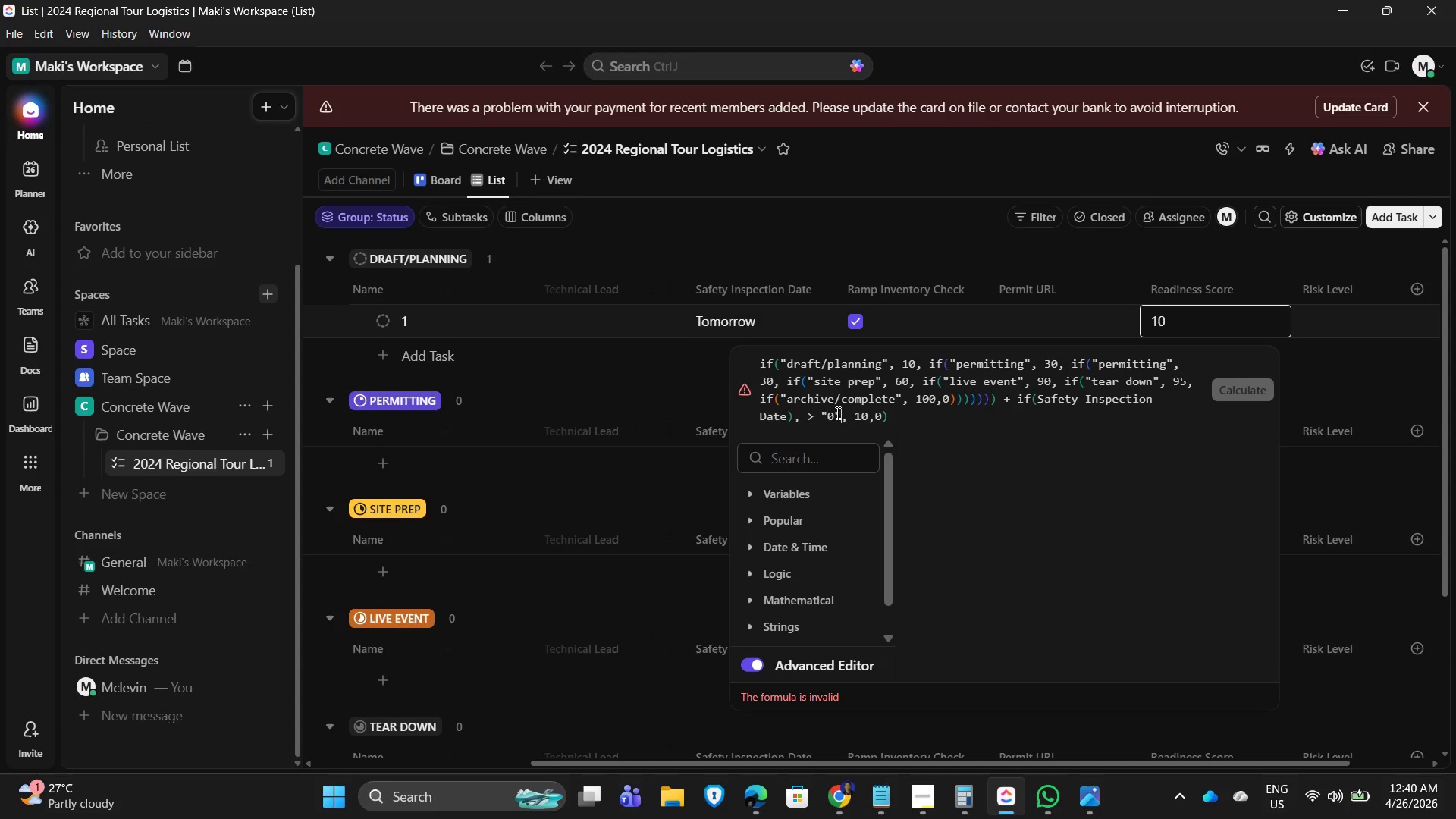 
hold_key(key=ArrowLeft, duration=0.89)
 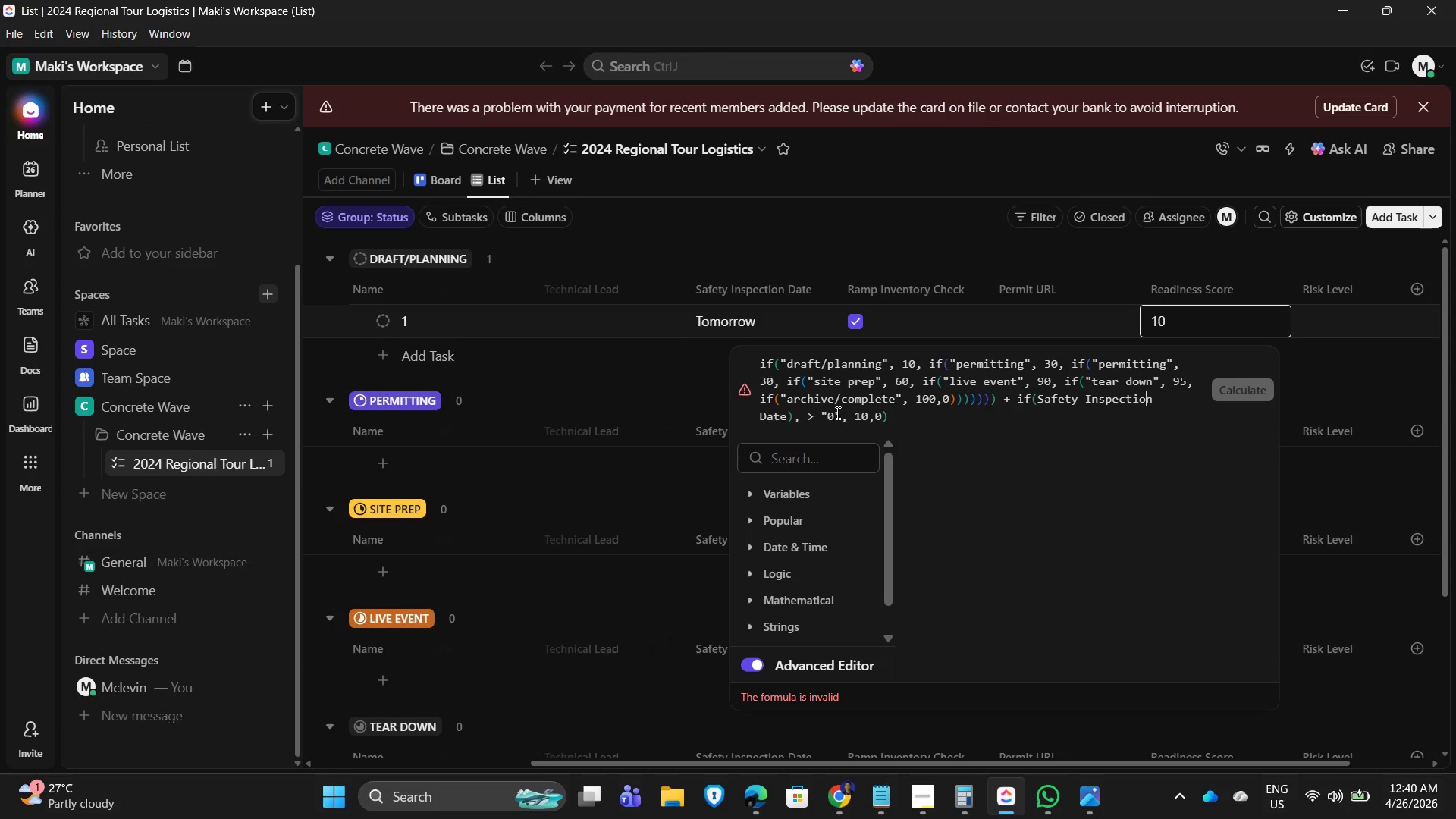 
key(ArrowLeft)
 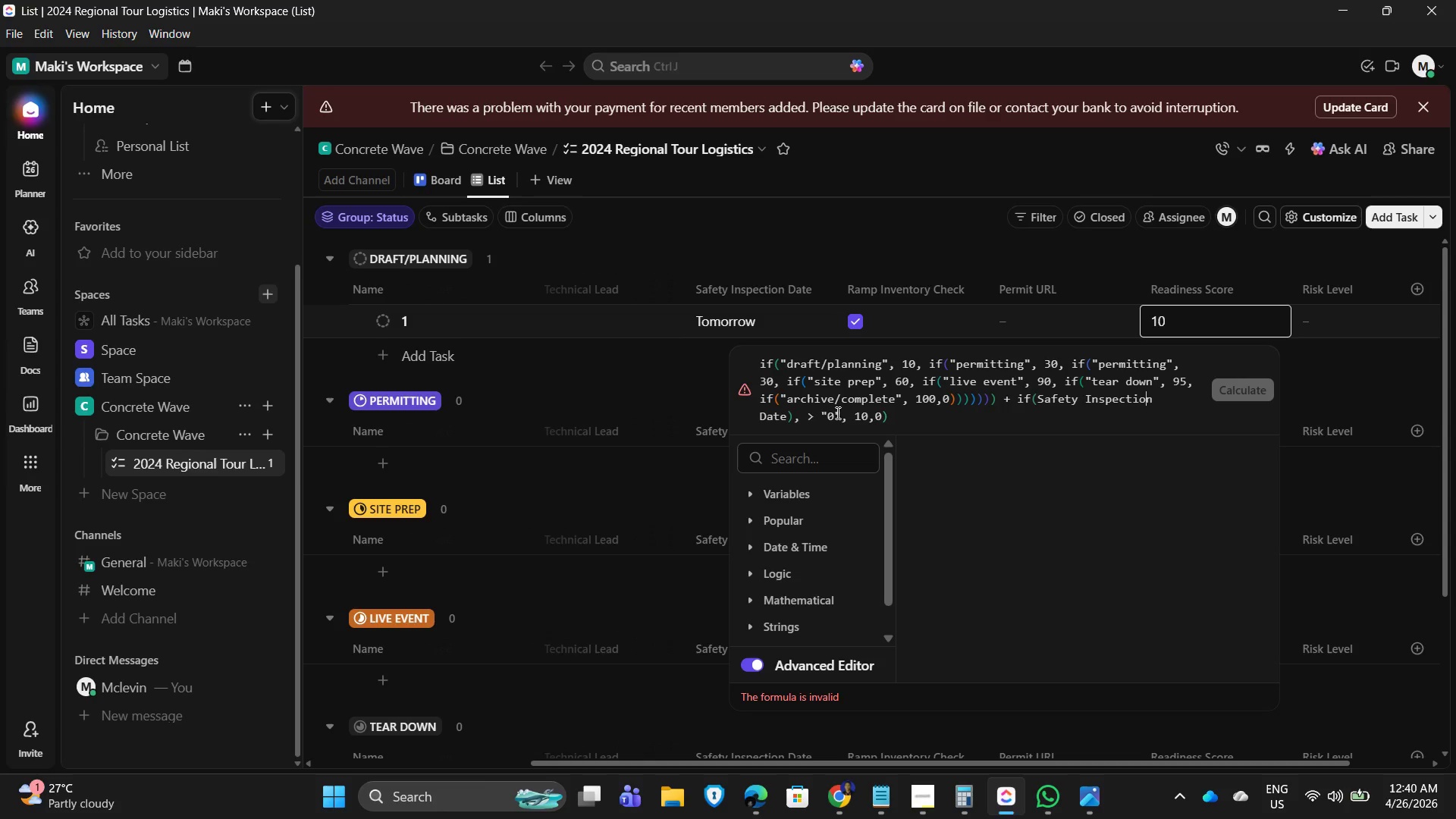 
key(ArrowLeft)
 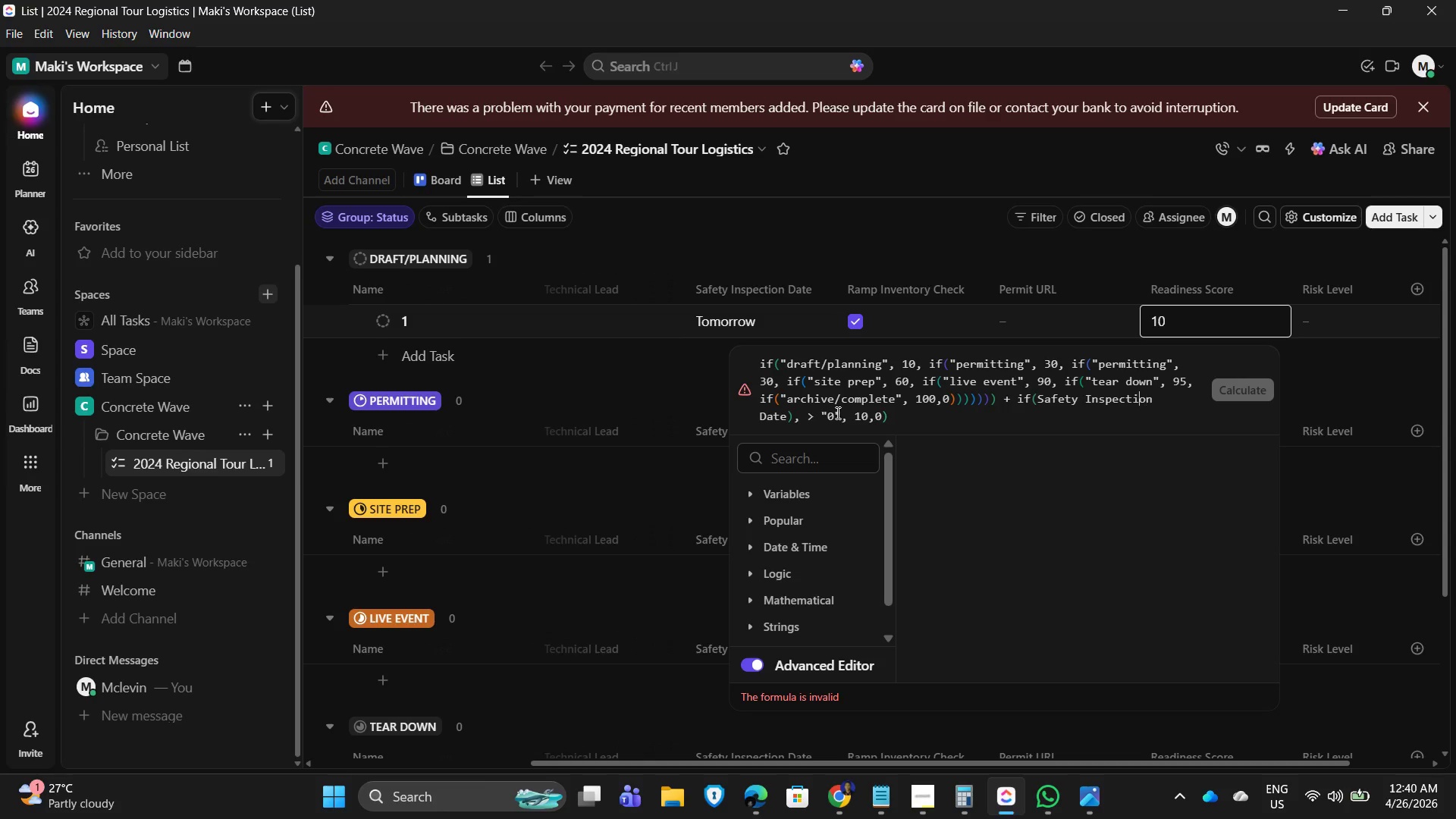 
key(ArrowLeft)
 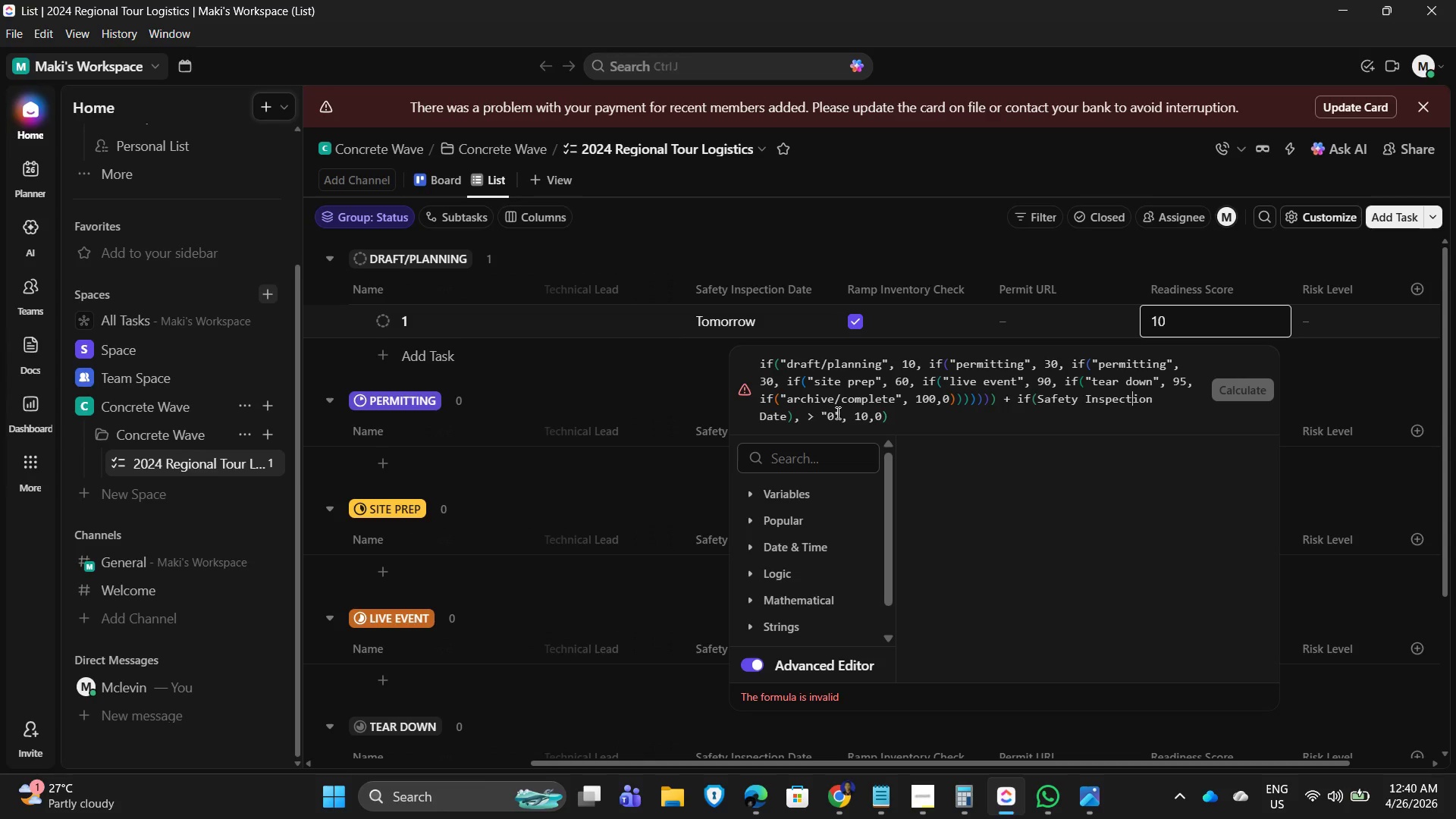 
key(ArrowLeft)
 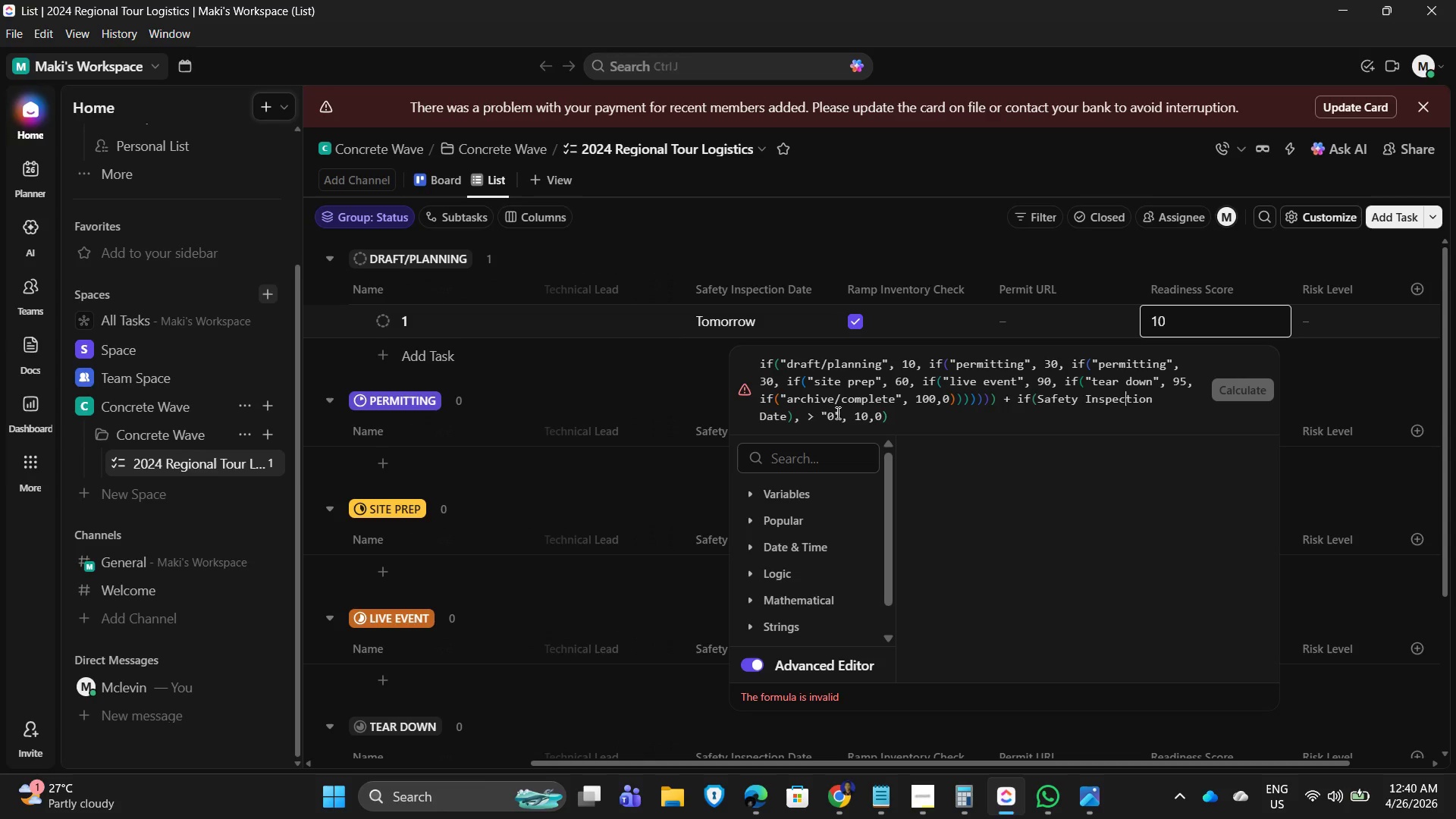 
key(ArrowLeft)
 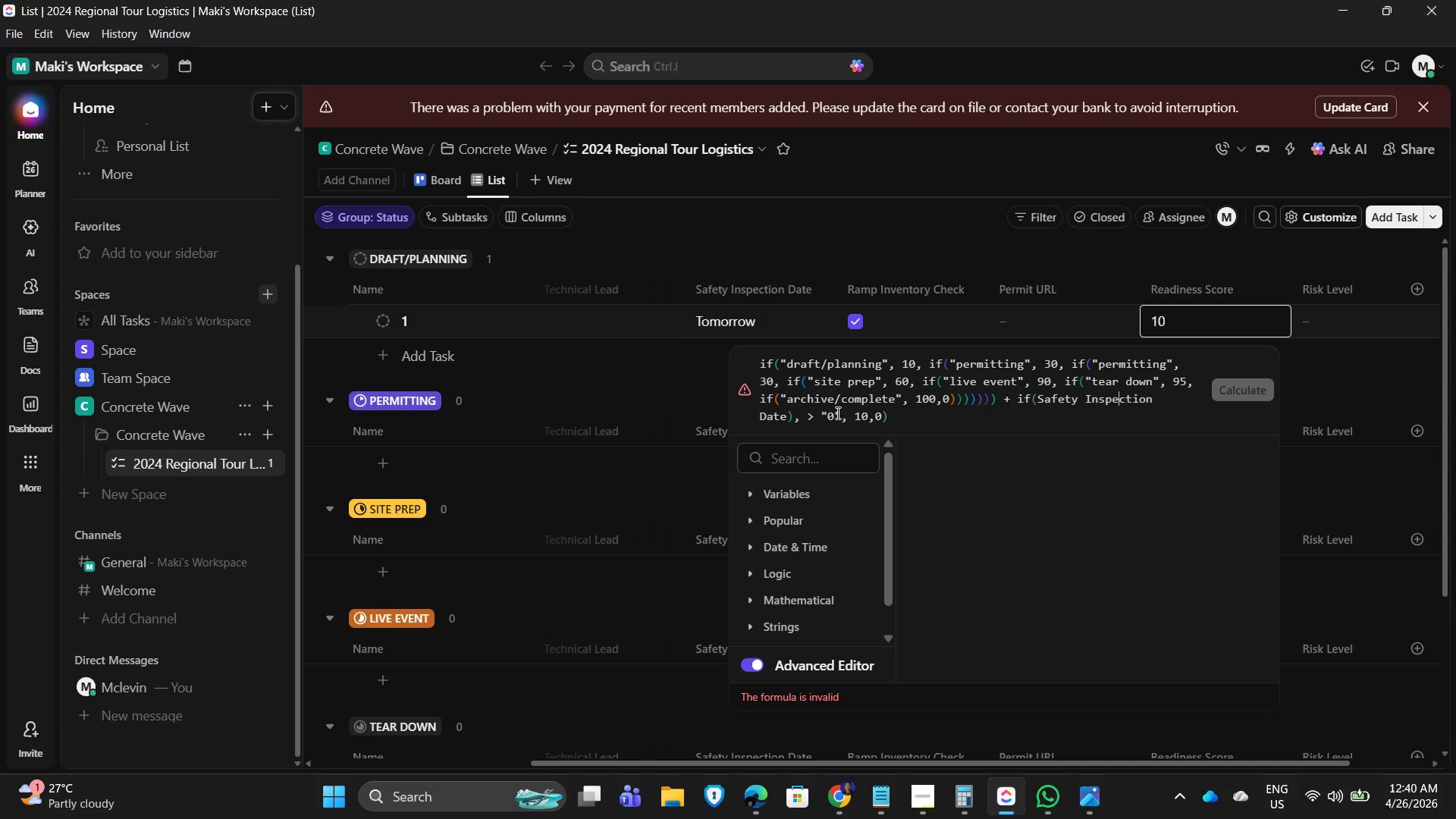 
key(ArrowLeft)
 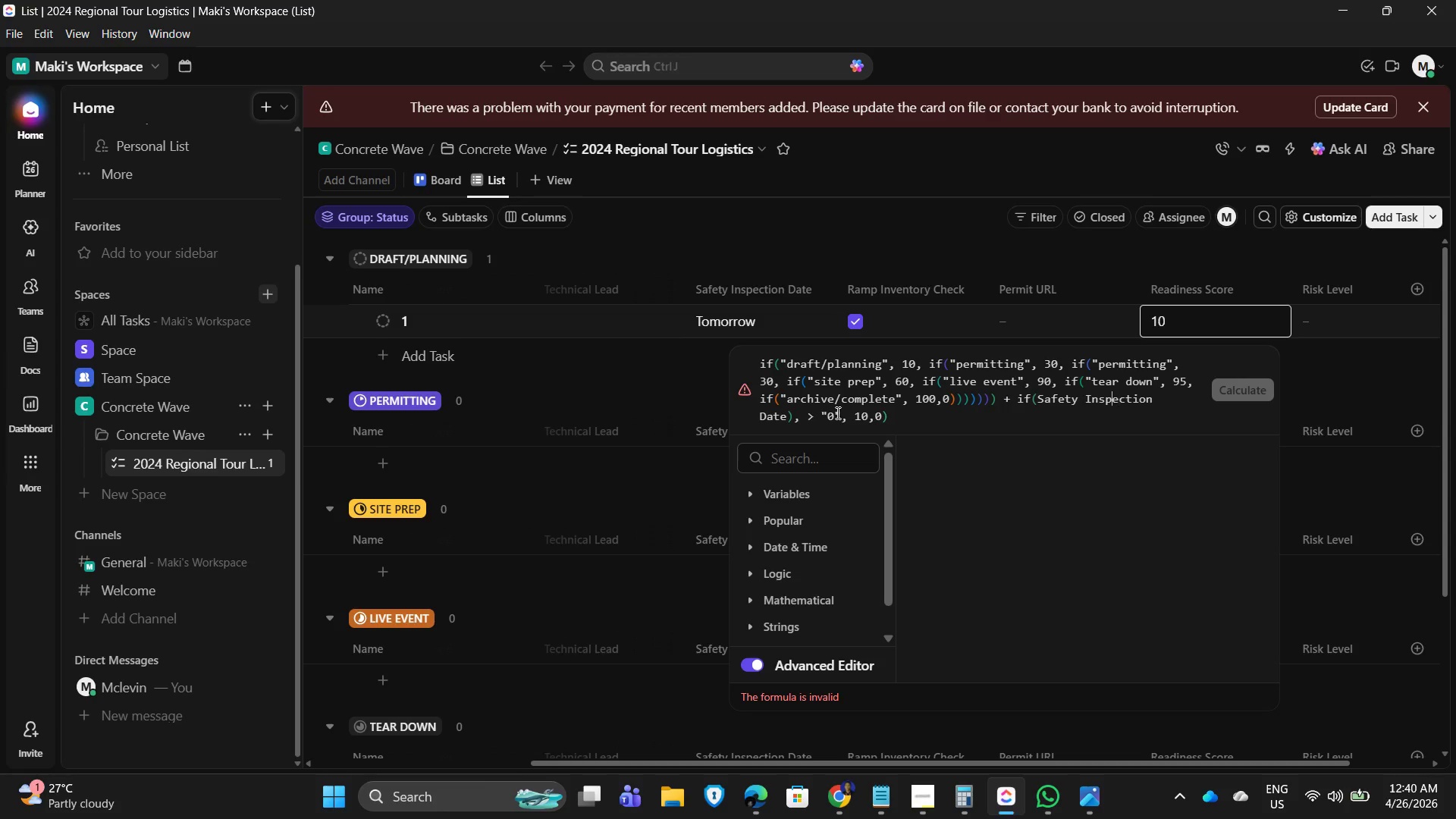 
key(ArrowLeft)
 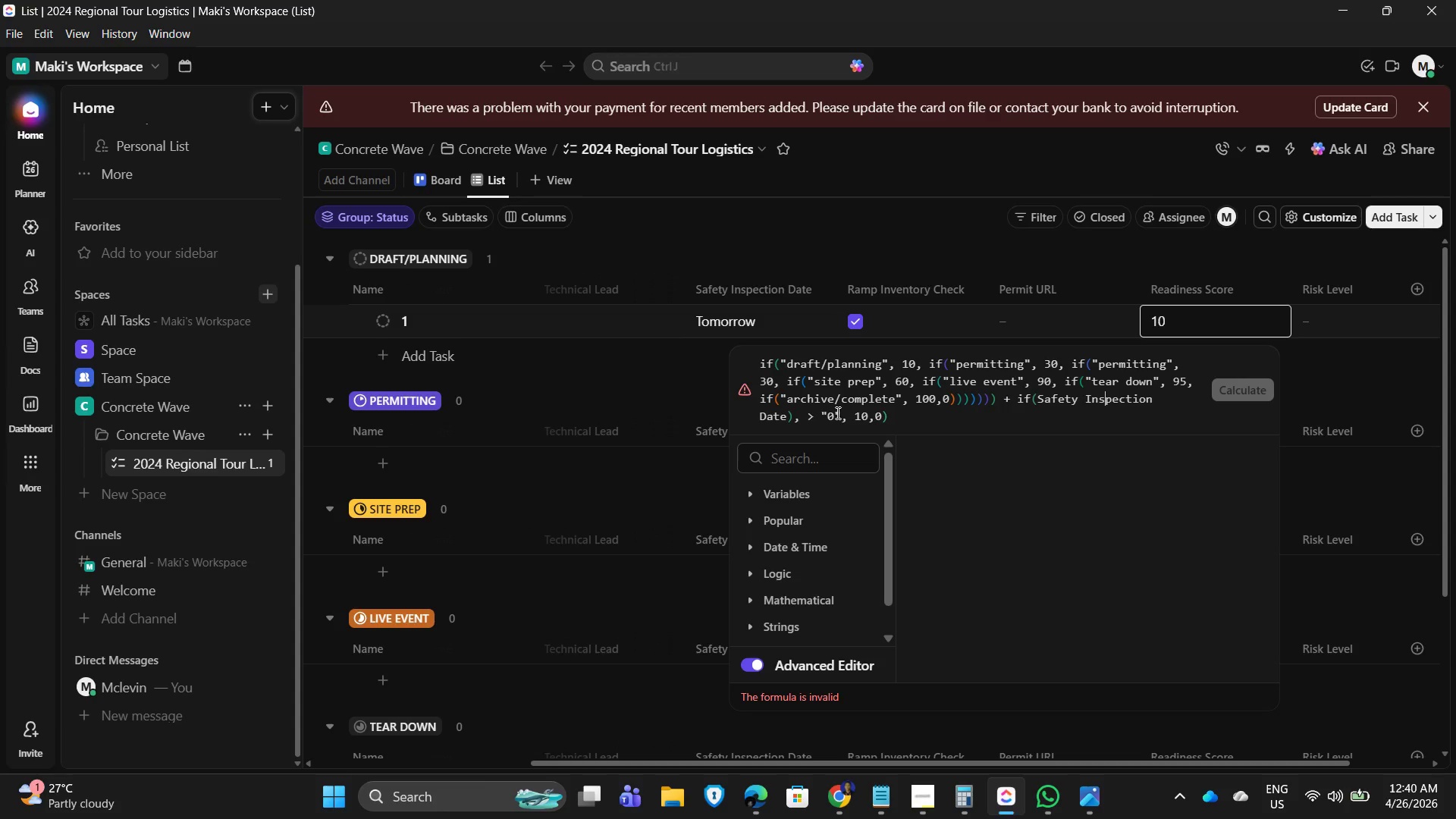 
key(ArrowLeft)
 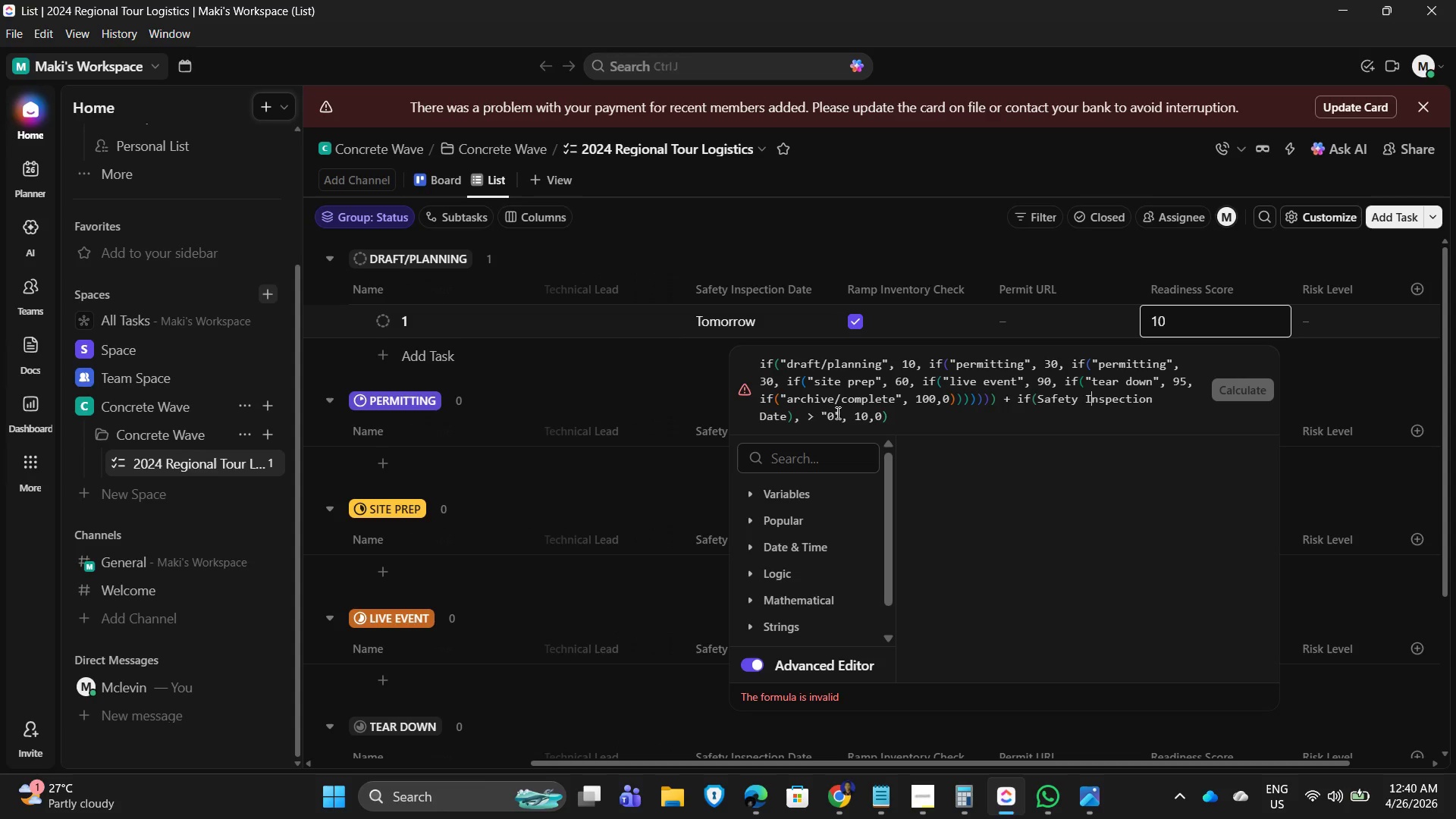 
key(ArrowLeft)
 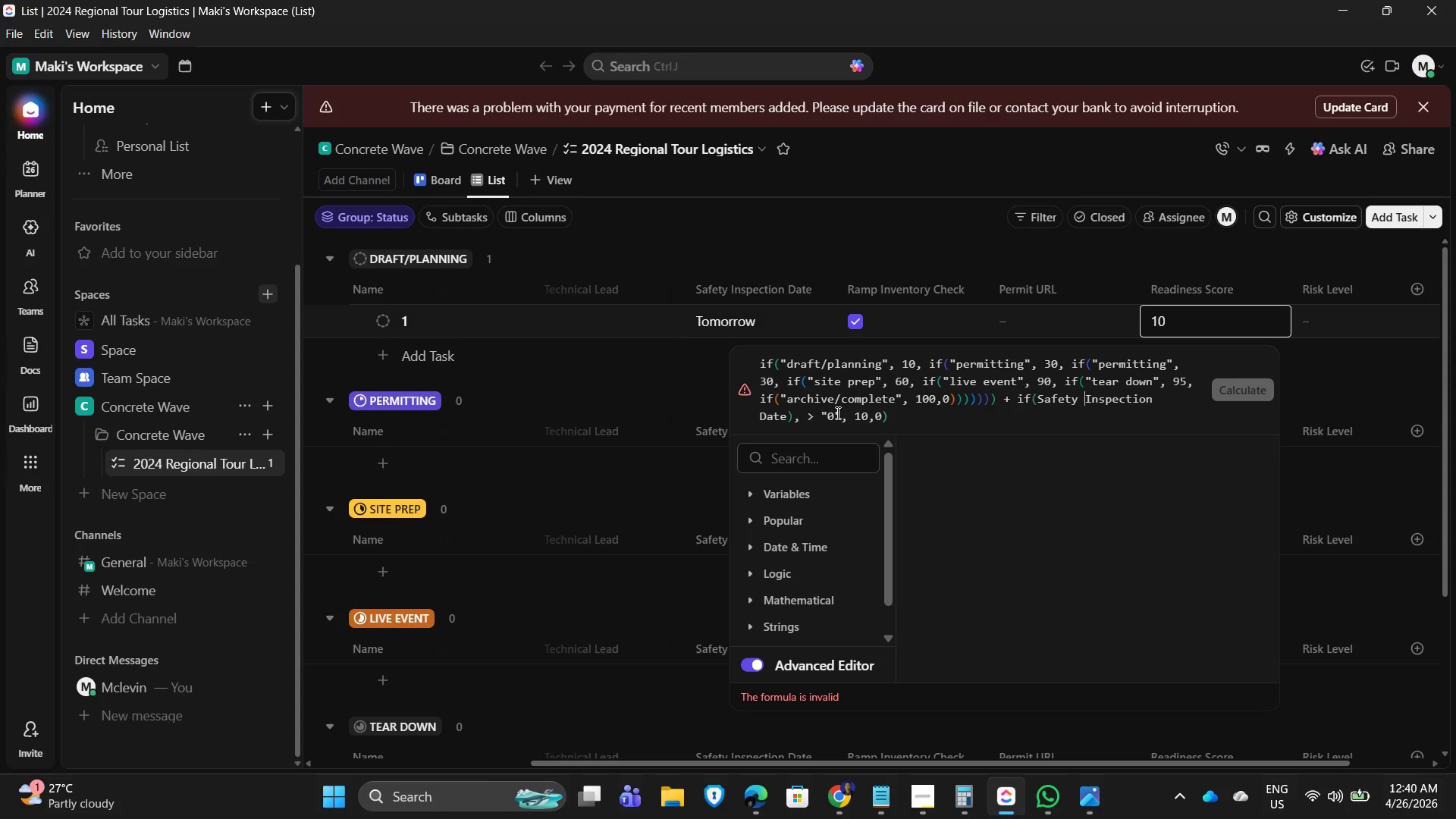 
key(ArrowLeft)
 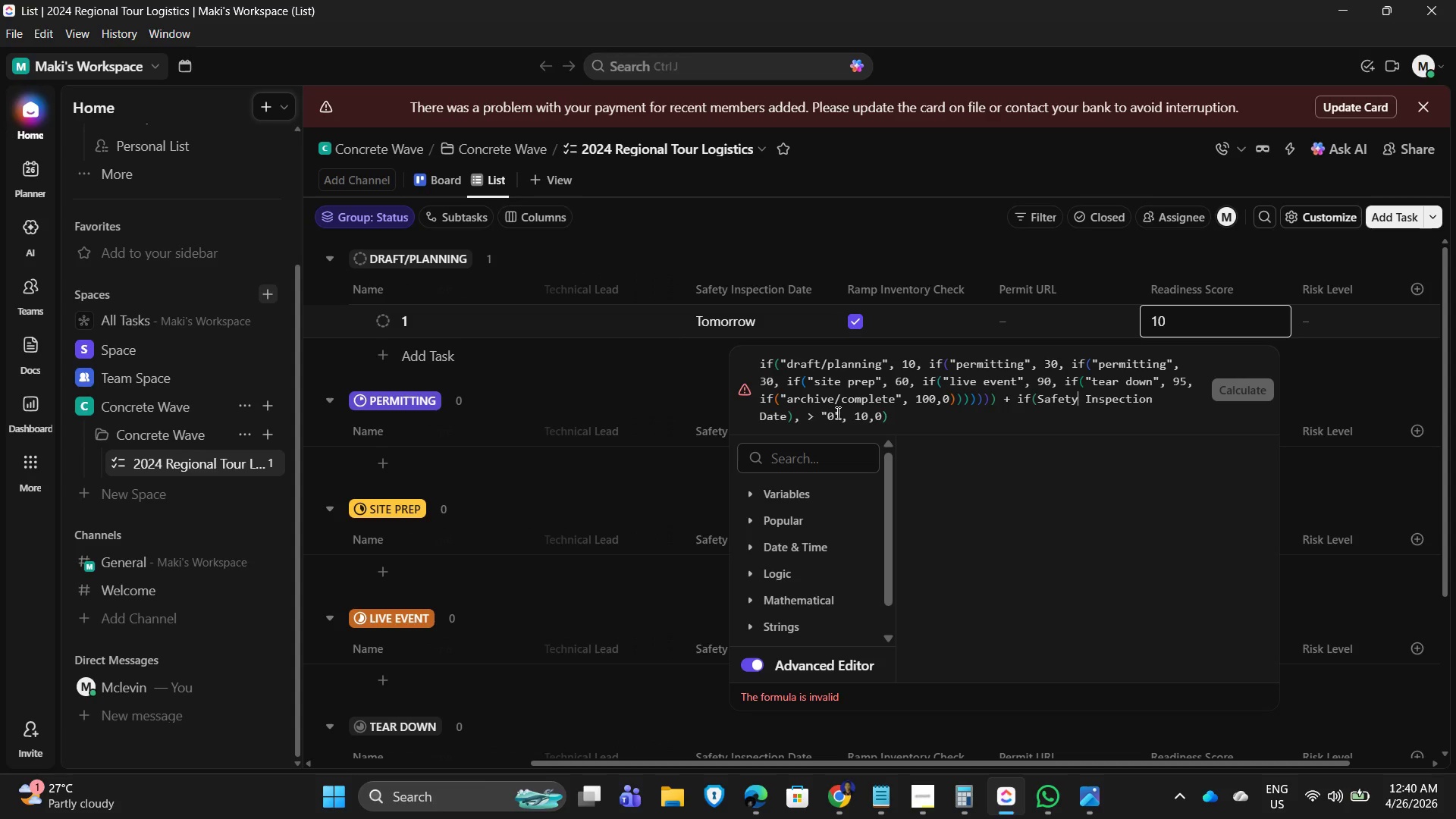 
key(ArrowLeft)
 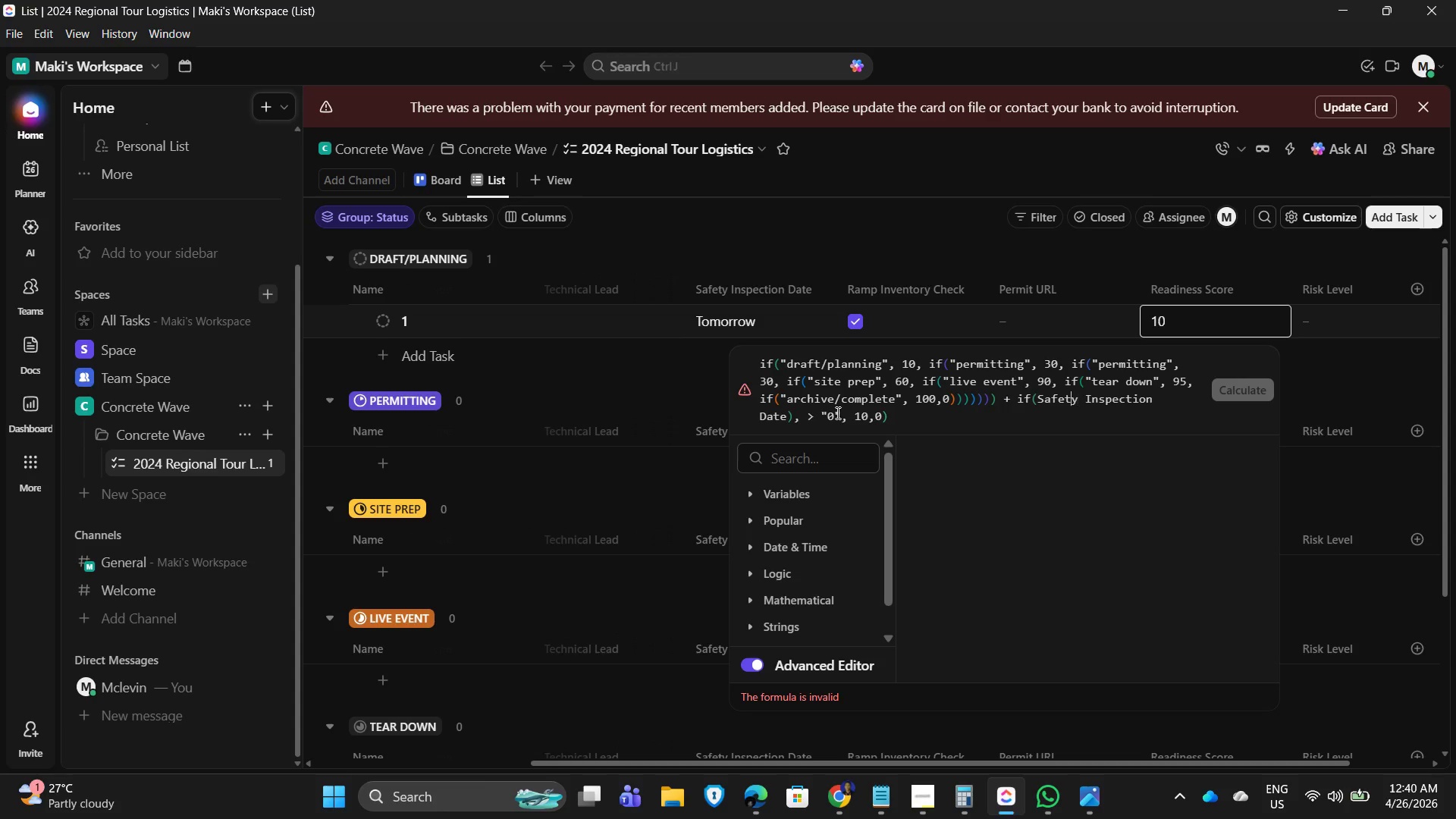 
key(ArrowLeft)
 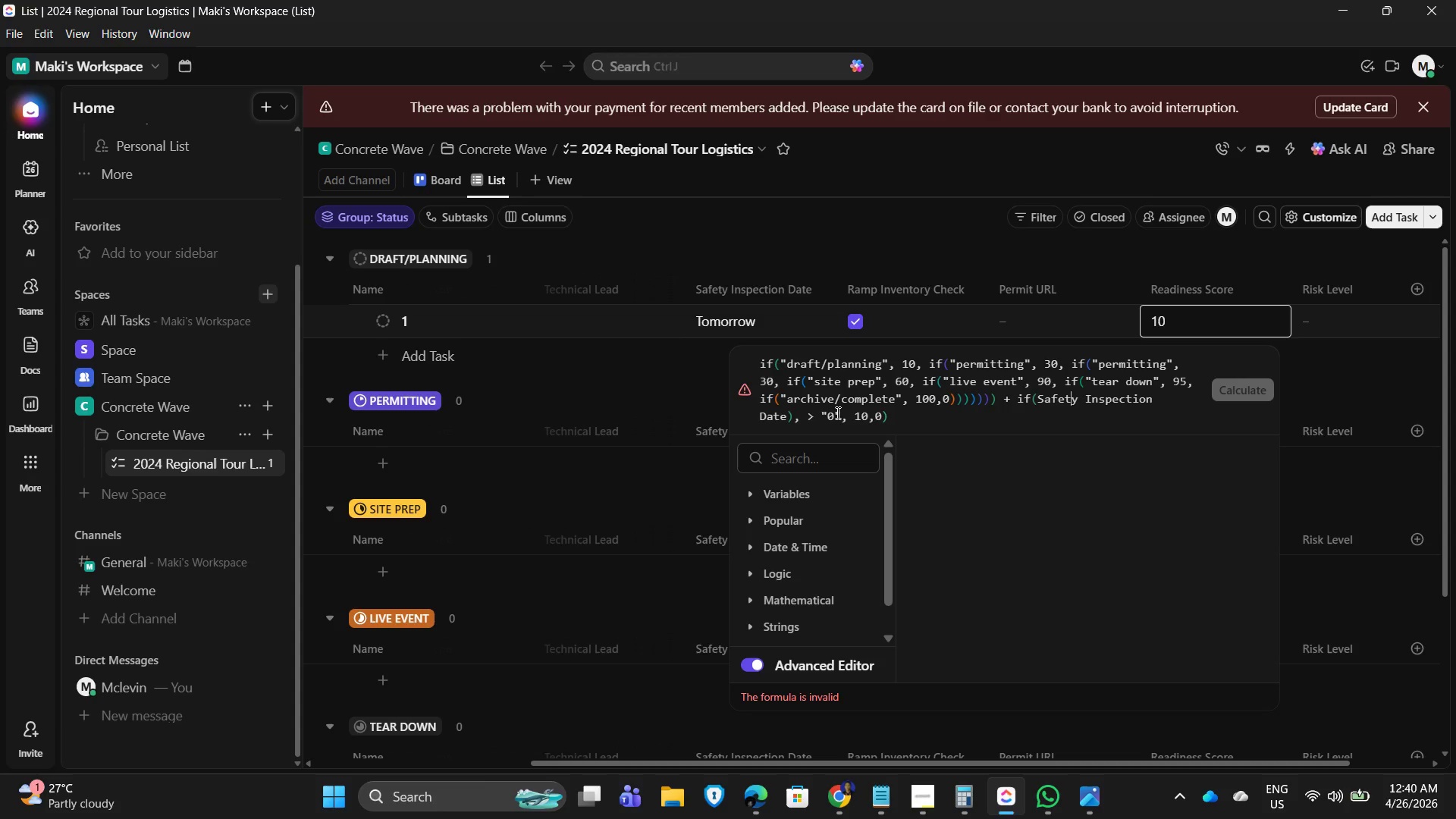 
key(ArrowLeft)
 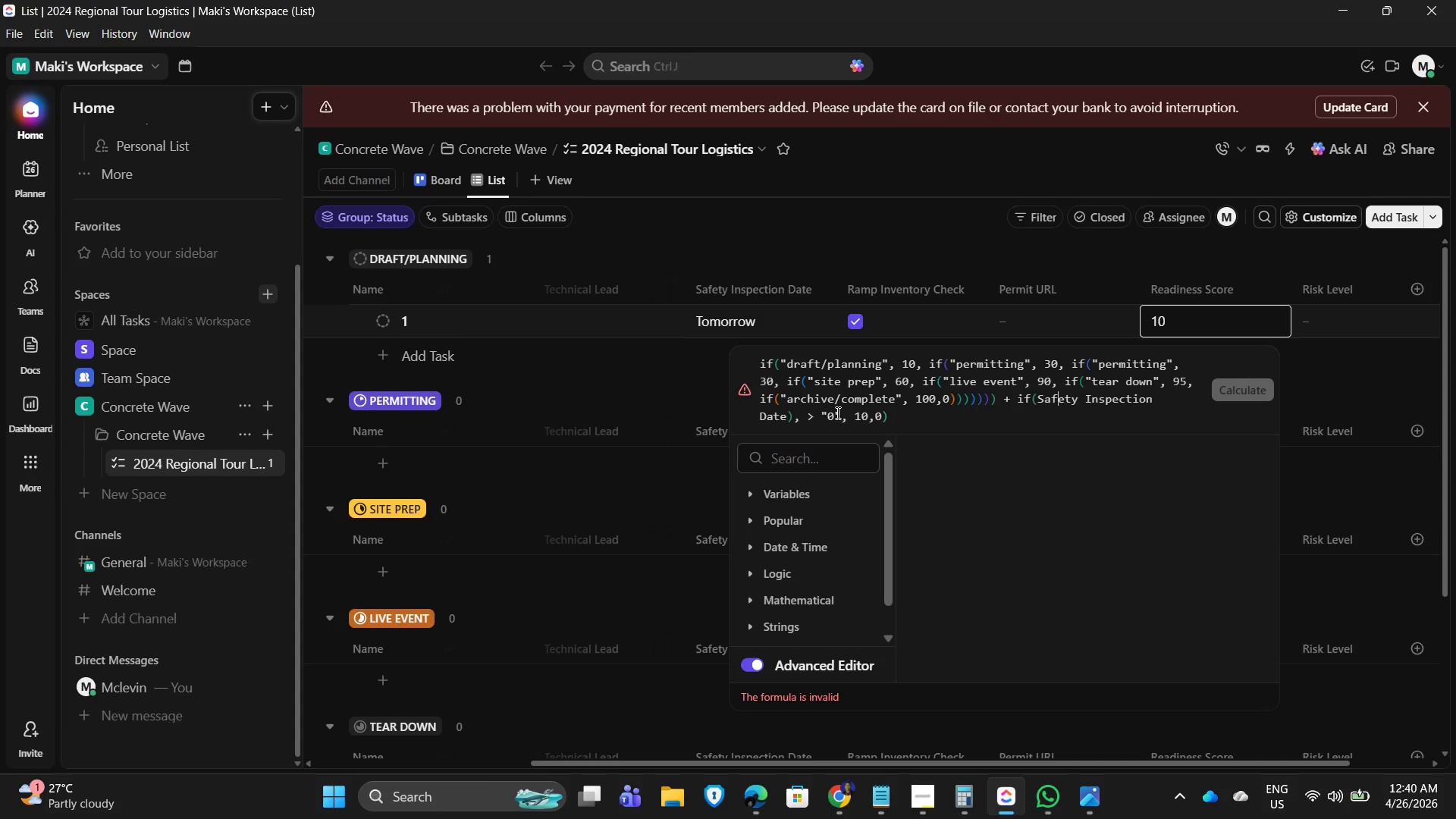 
key(ArrowLeft)
 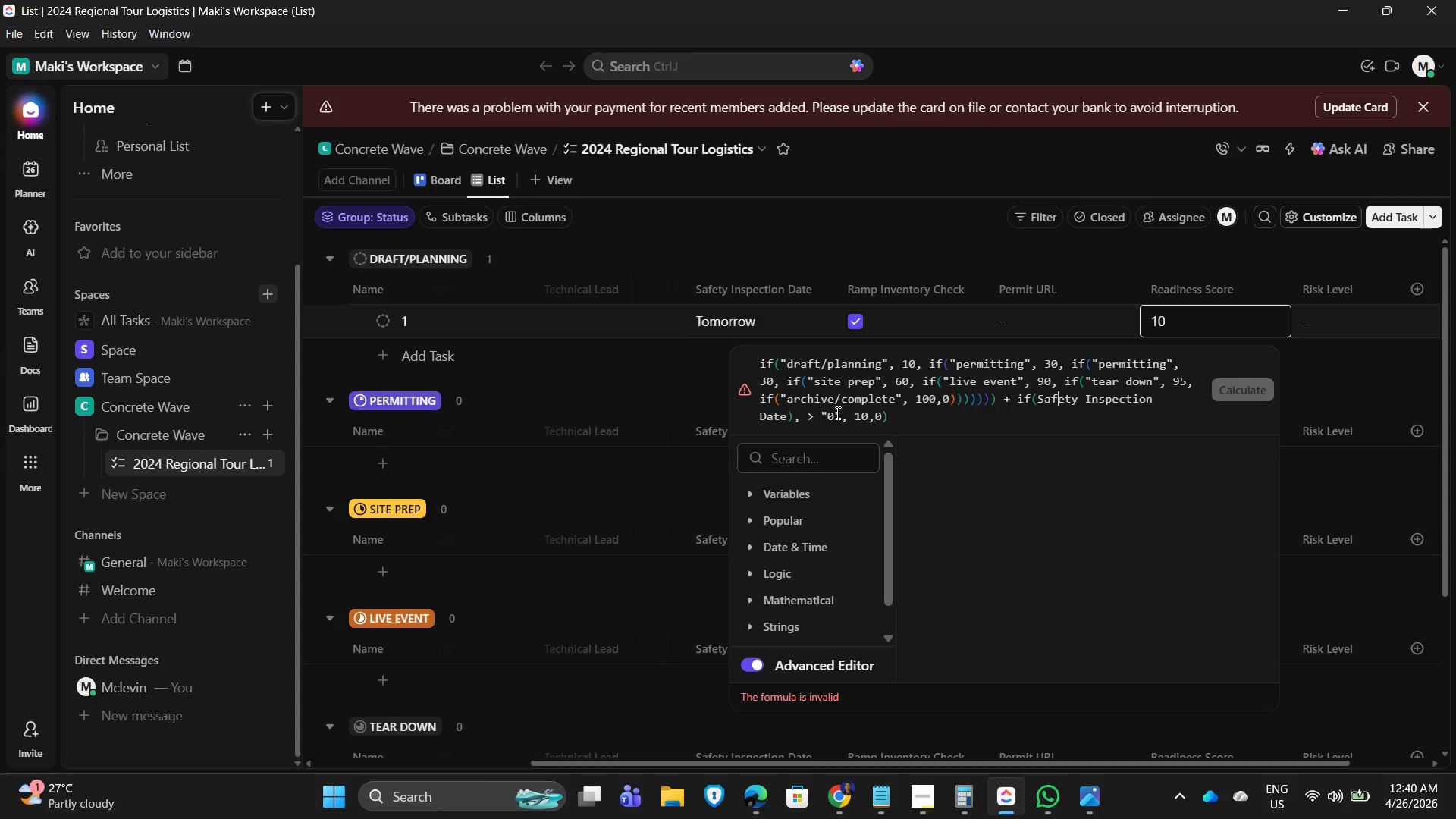 
key(ArrowLeft)
 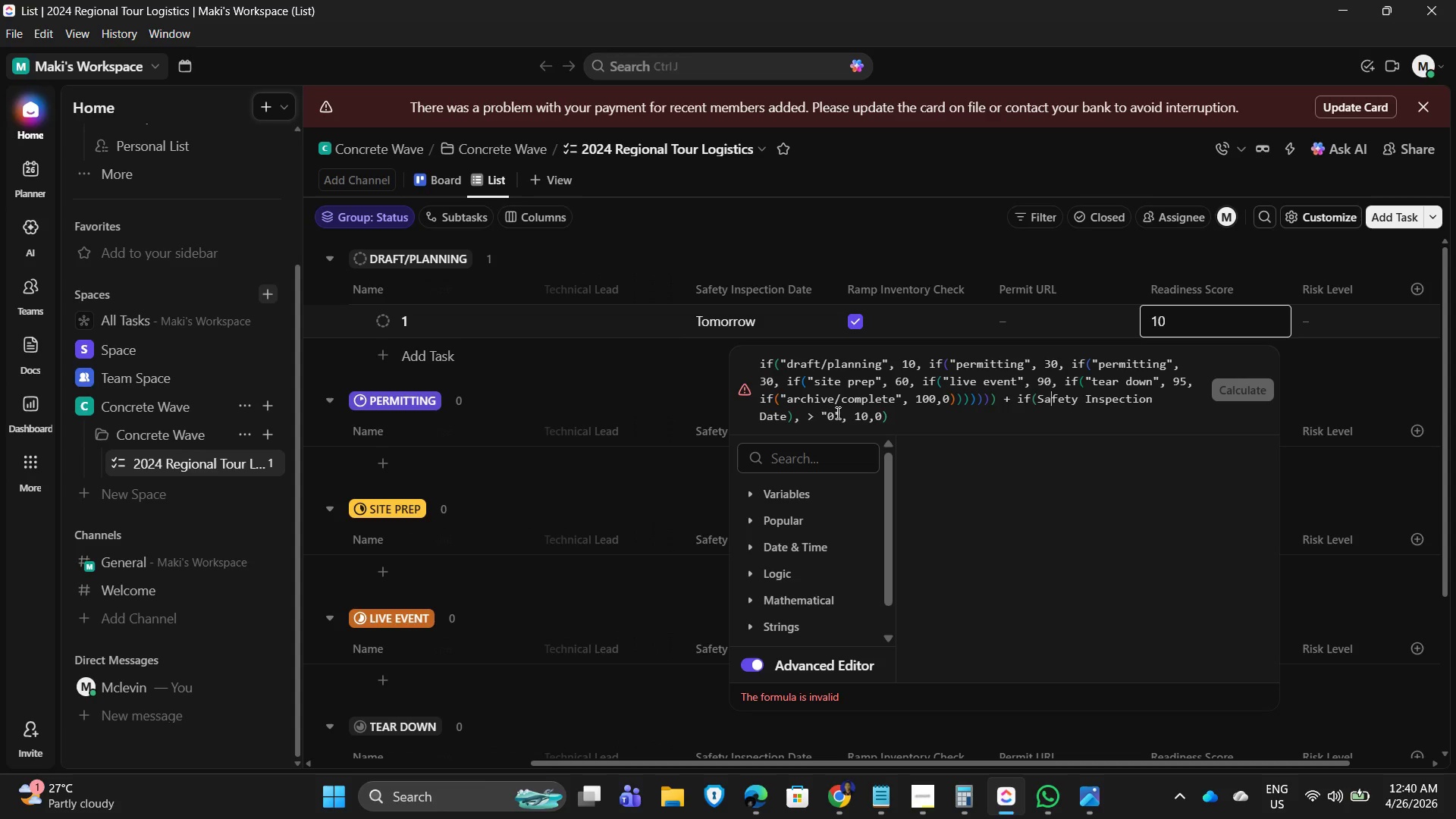 
key(ArrowLeft)
 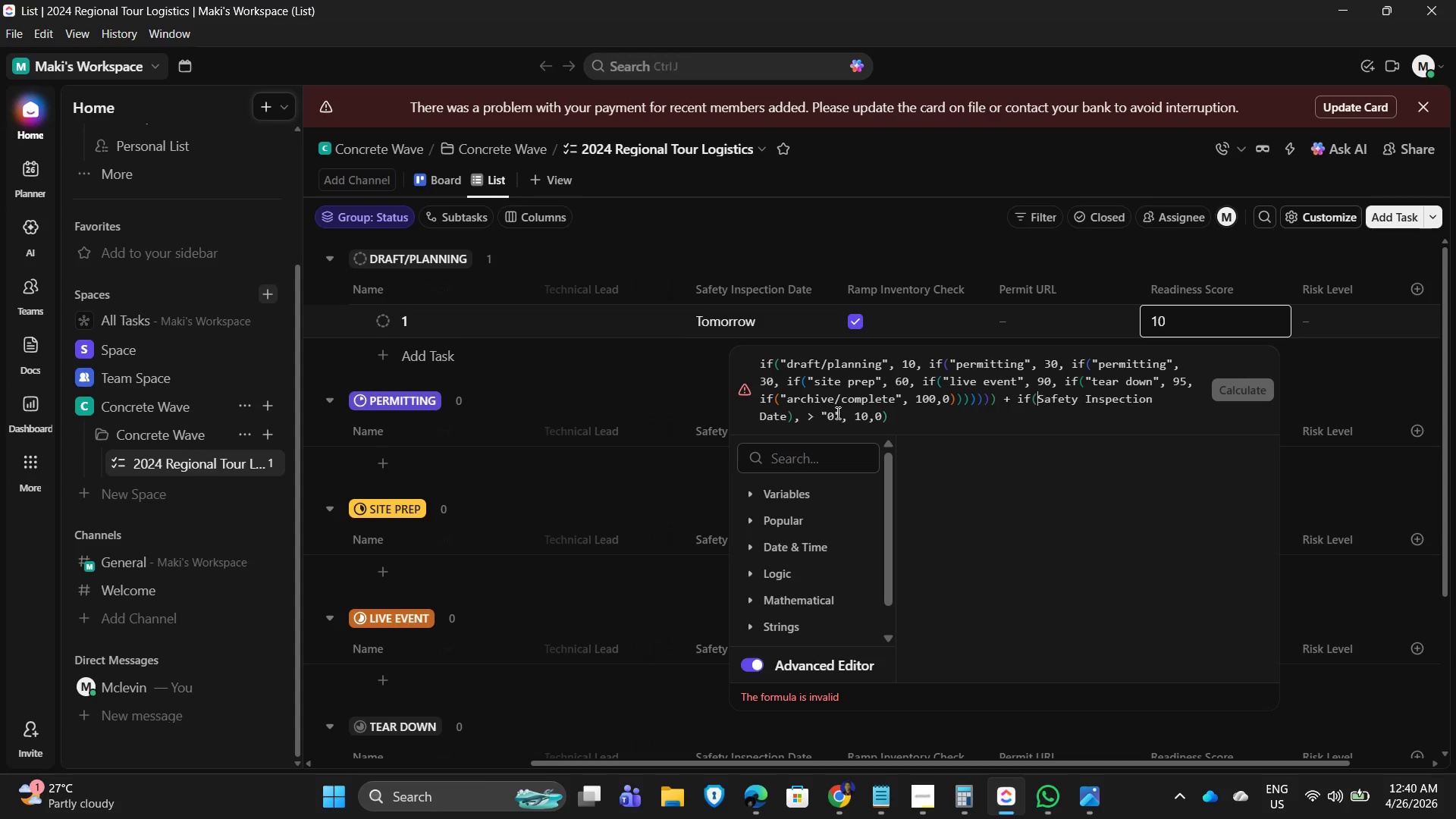 
key(ArrowLeft)
 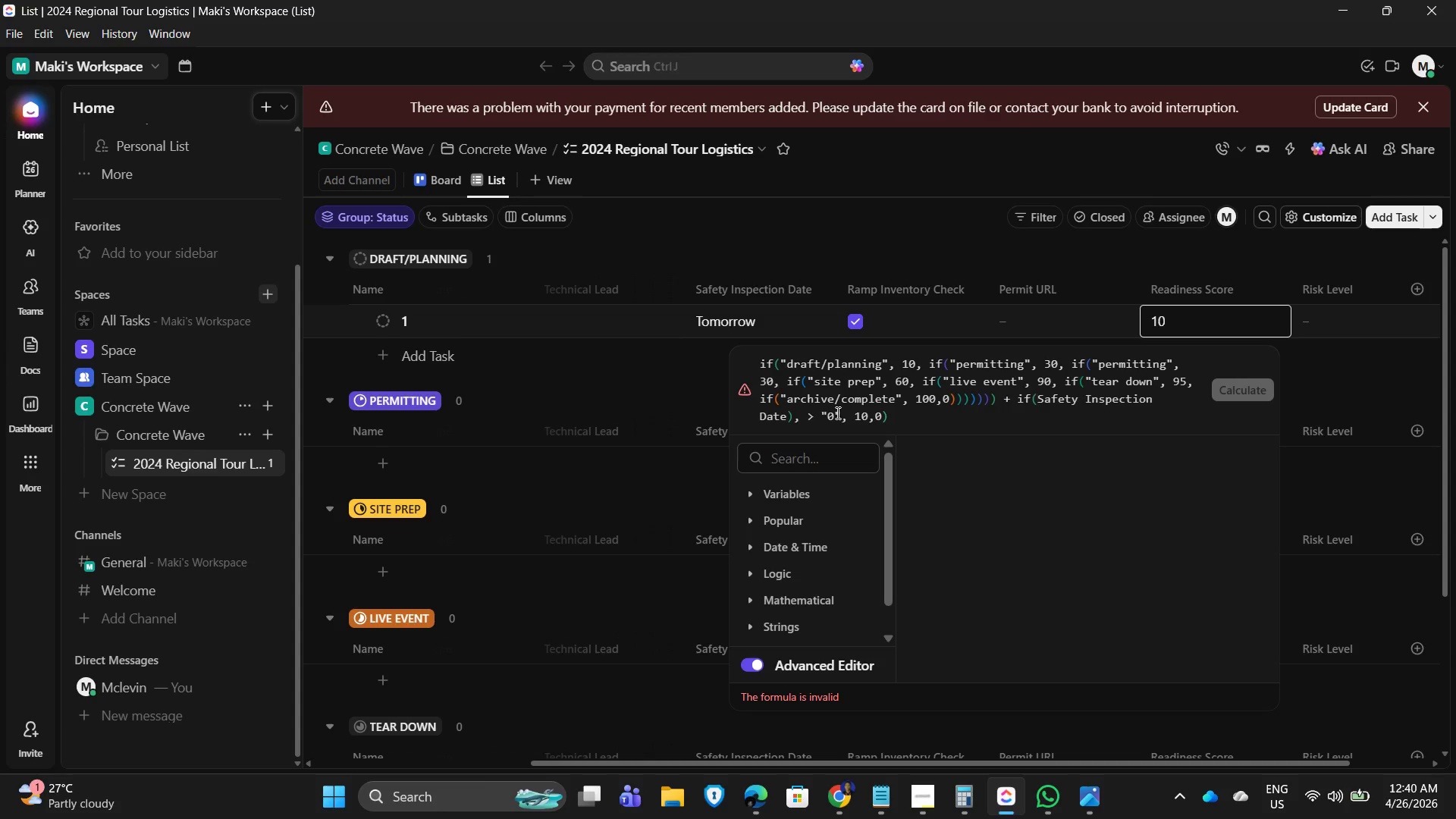 
key(Shift+Quote)
 